 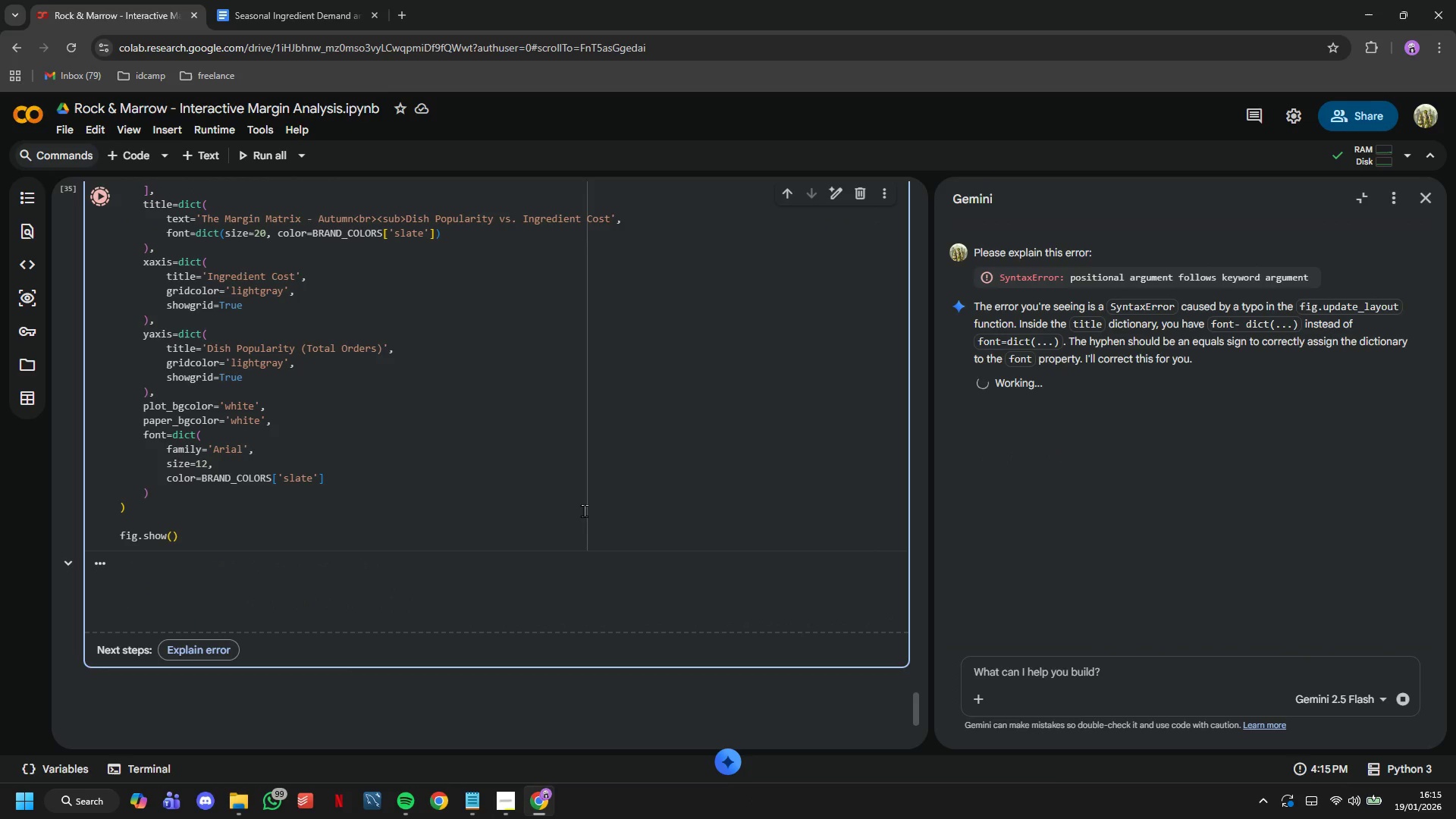 
scroll: coordinate [204, 264], scroll_direction: down, amount: 5.0
 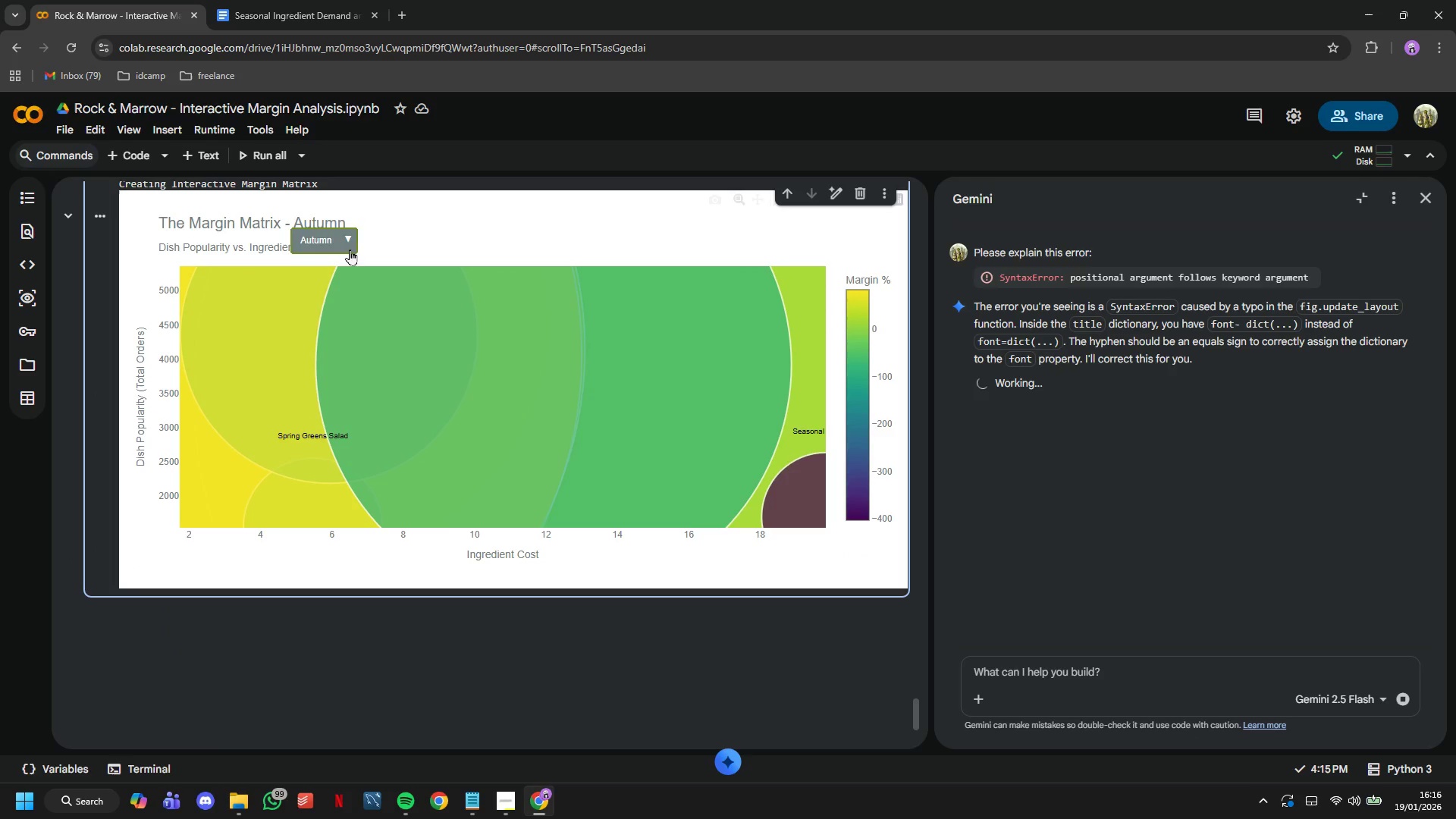 
left_click([345, 241])
 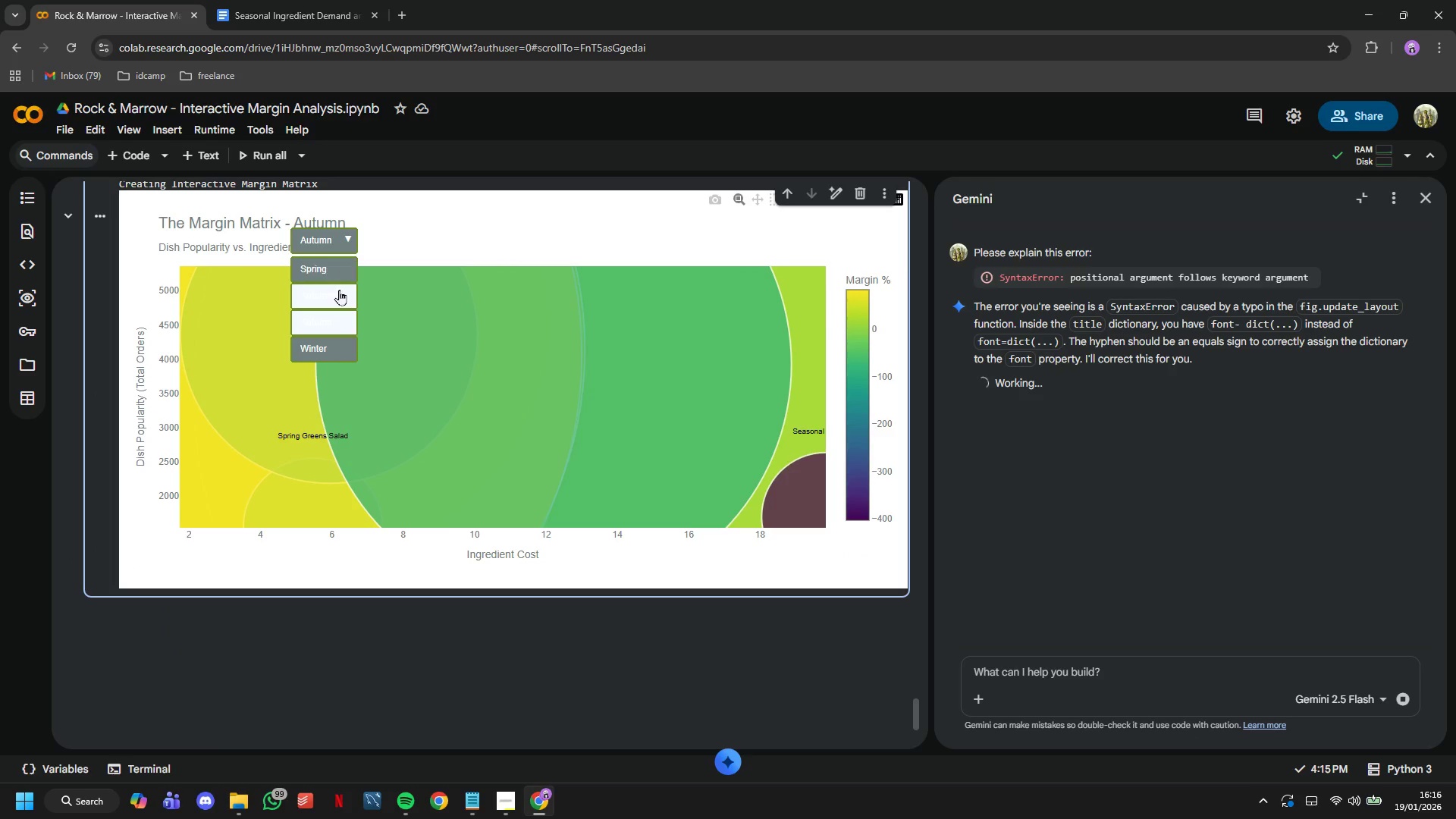 
left_click([336, 295])
 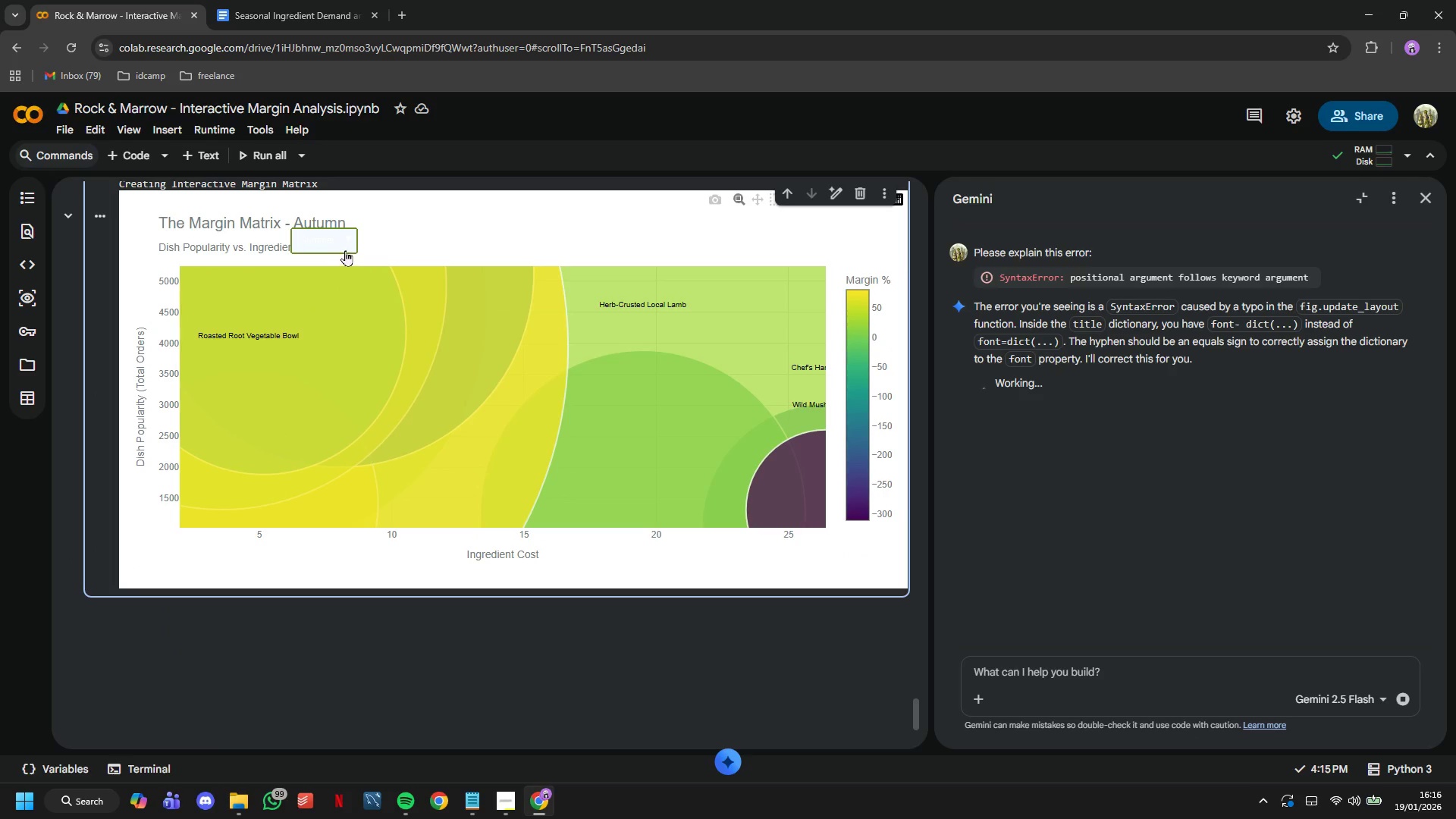 
left_click([340, 247])
 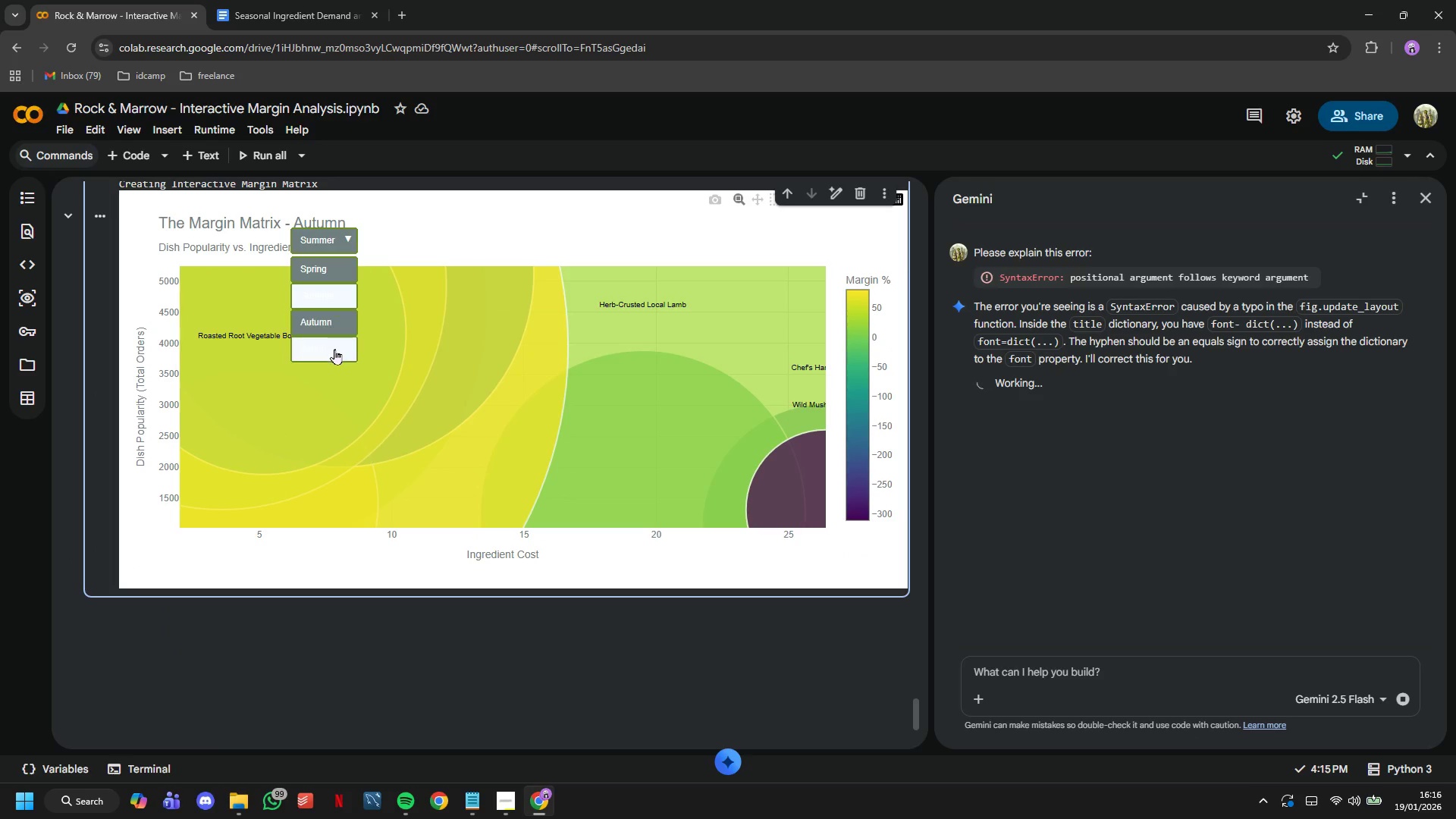 
left_click([334, 349])
 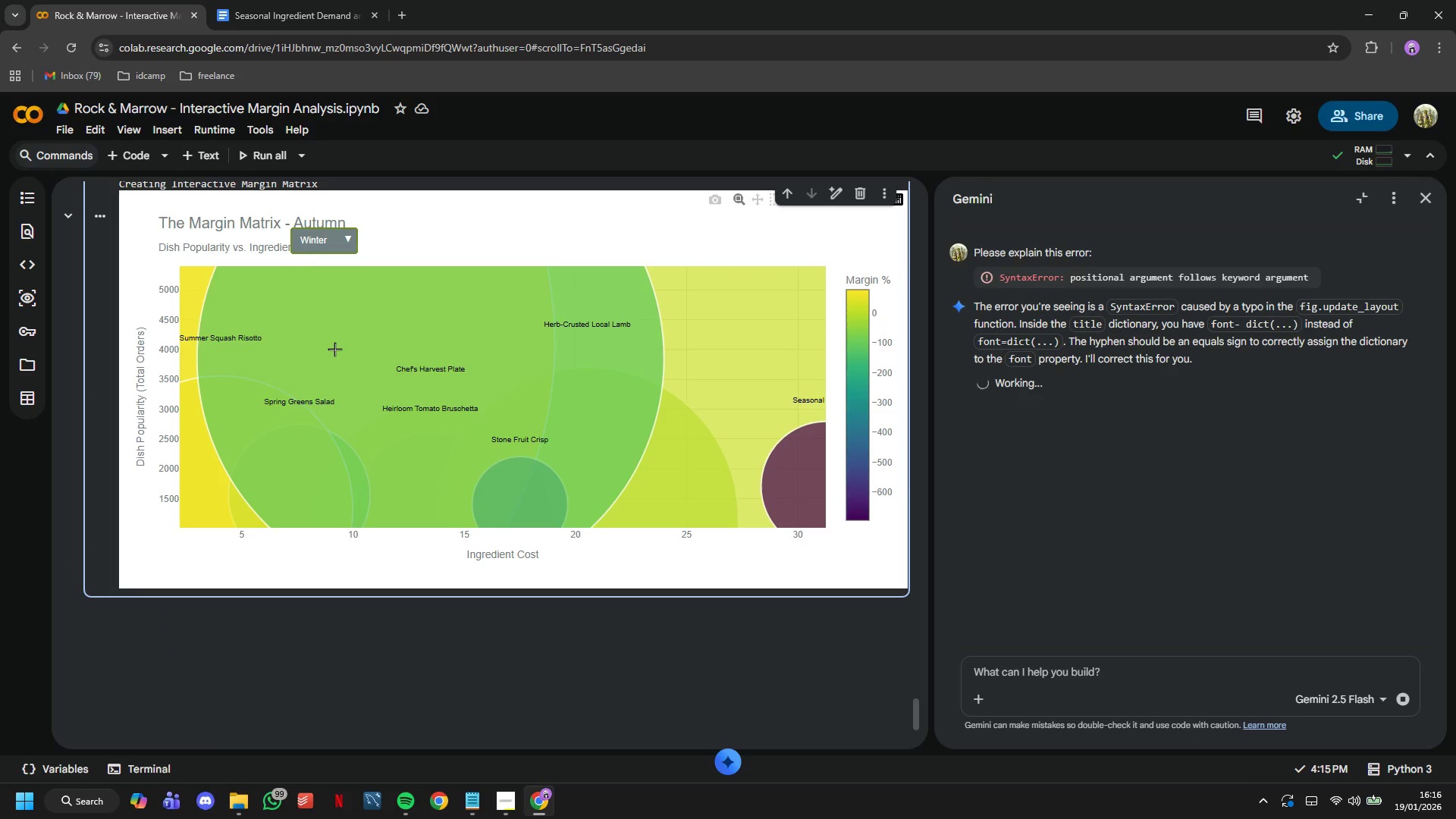 
scroll: coordinate [406, 389], scroll_direction: up, amount: 3.0
 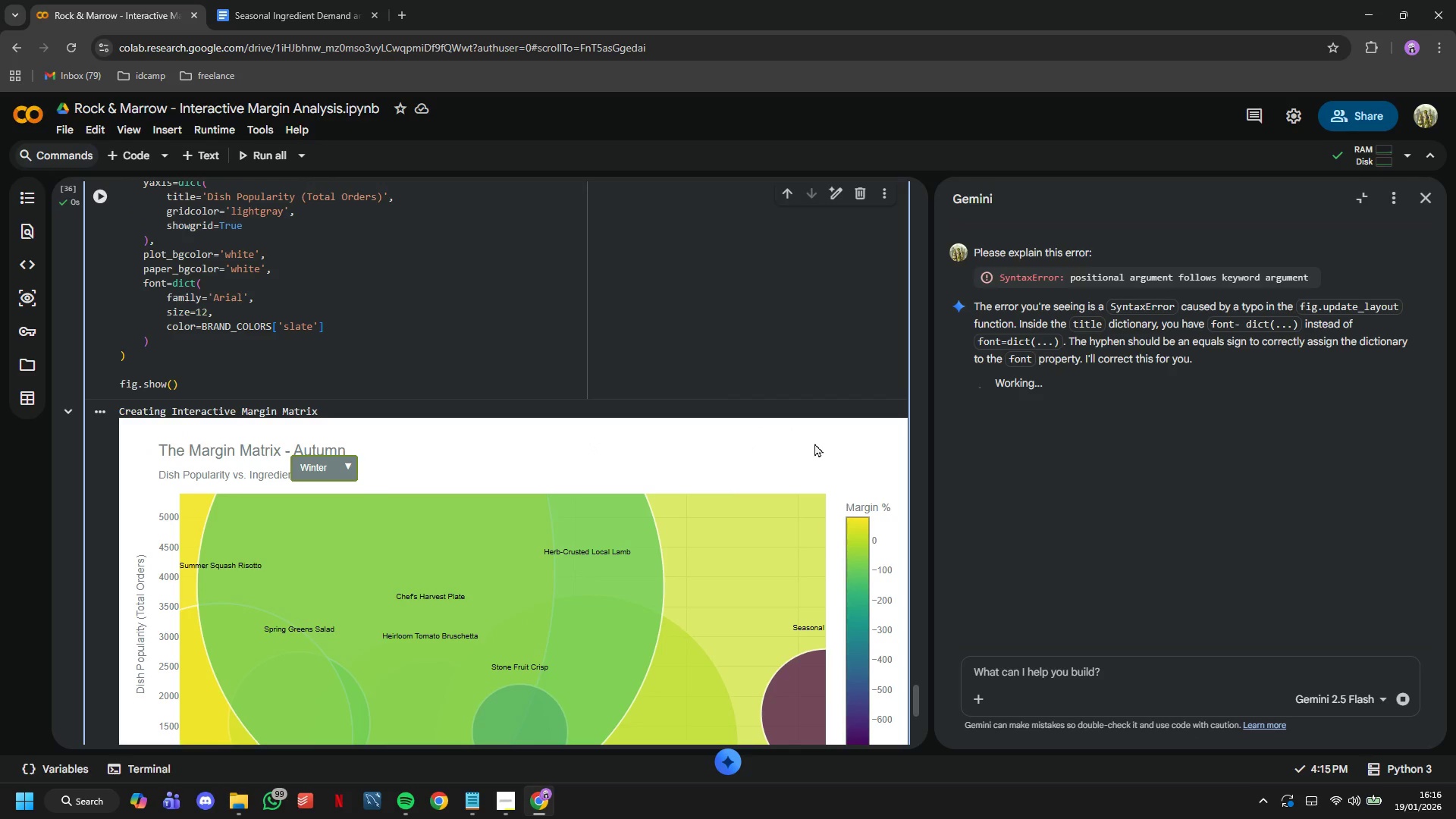 
scroll: coordinate [517, 427], scroll_direction: none, amount: 0.0
 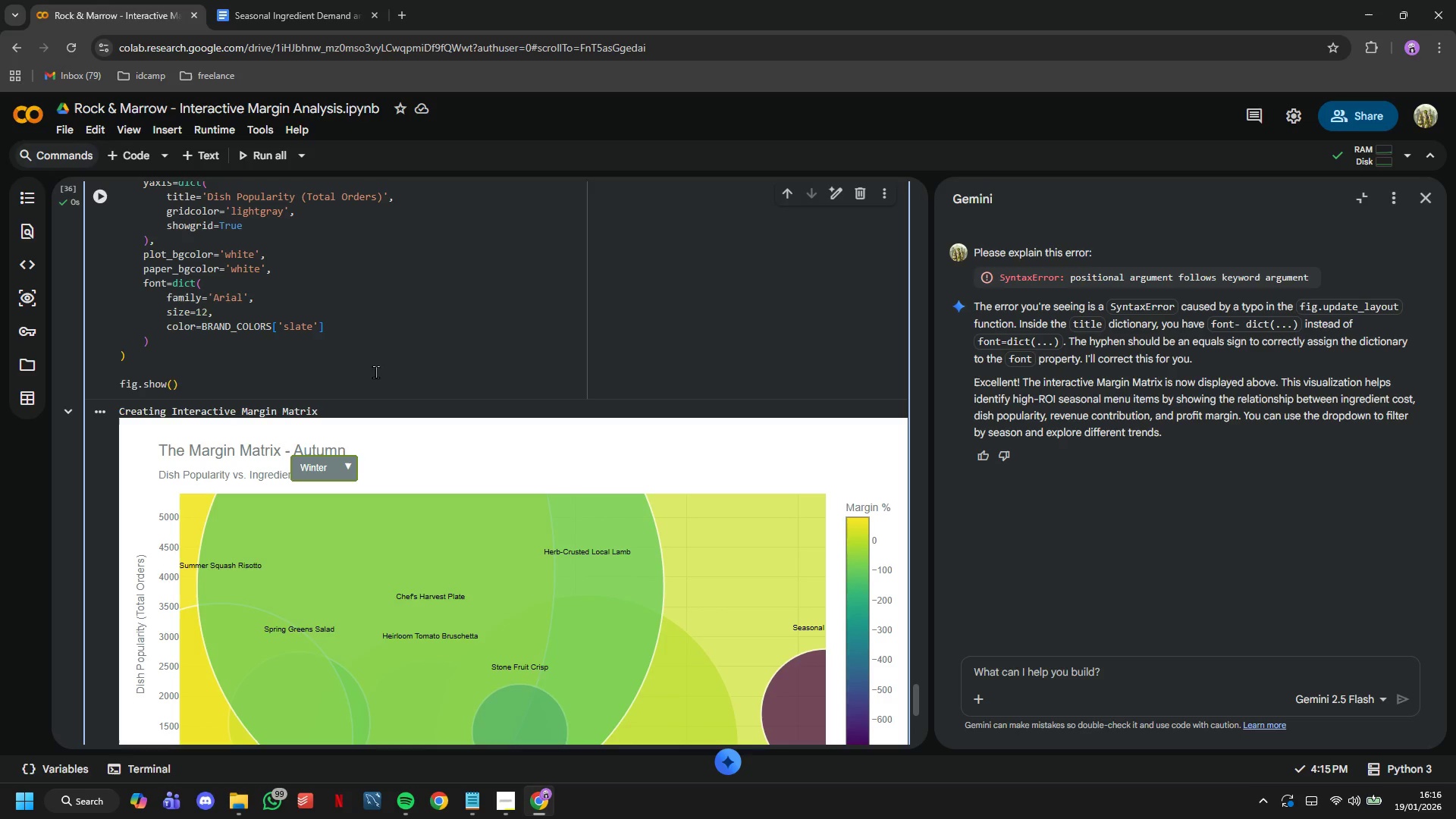 
double_click([377, 378])
 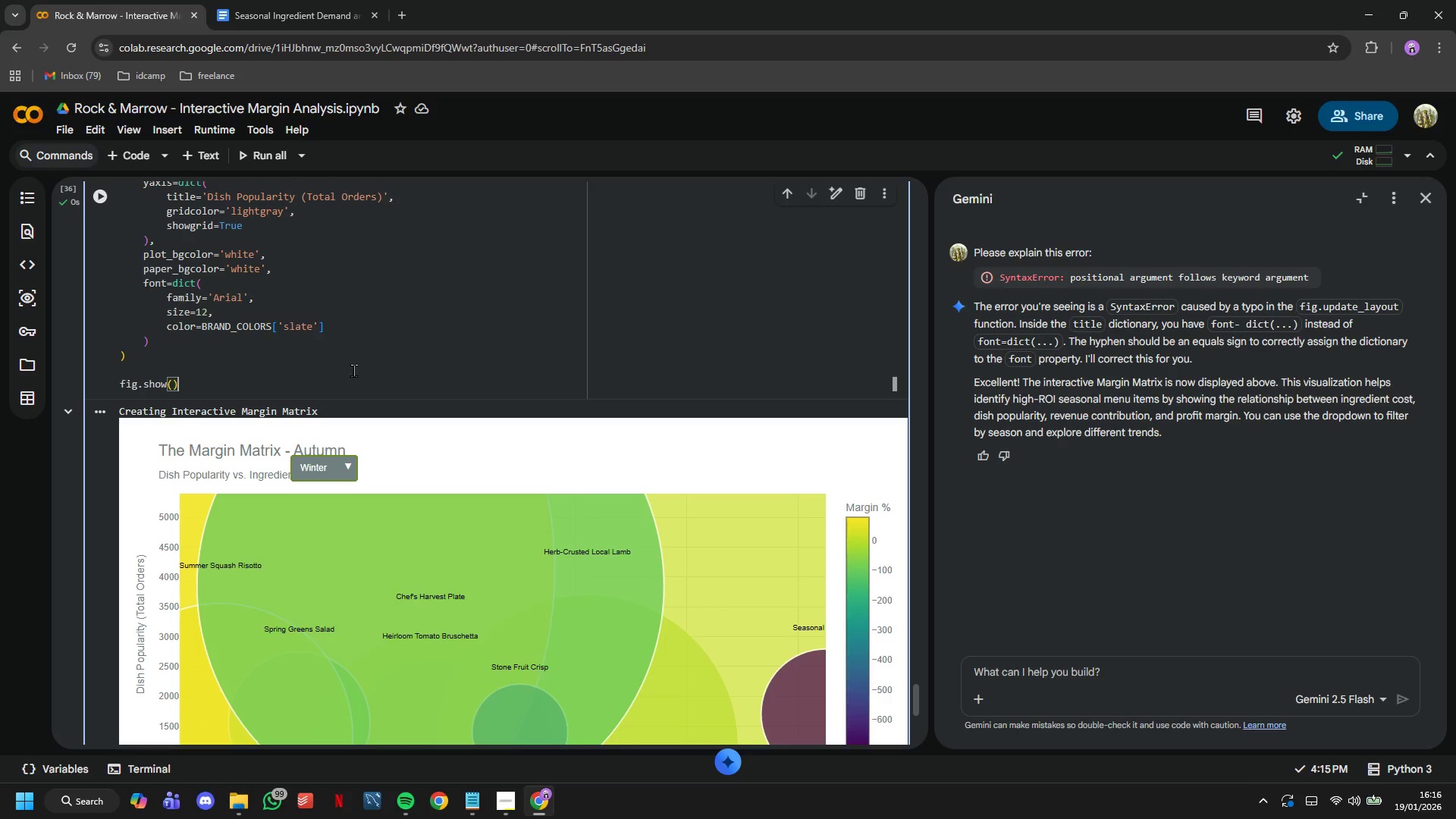 
triple_click([351, 369])
 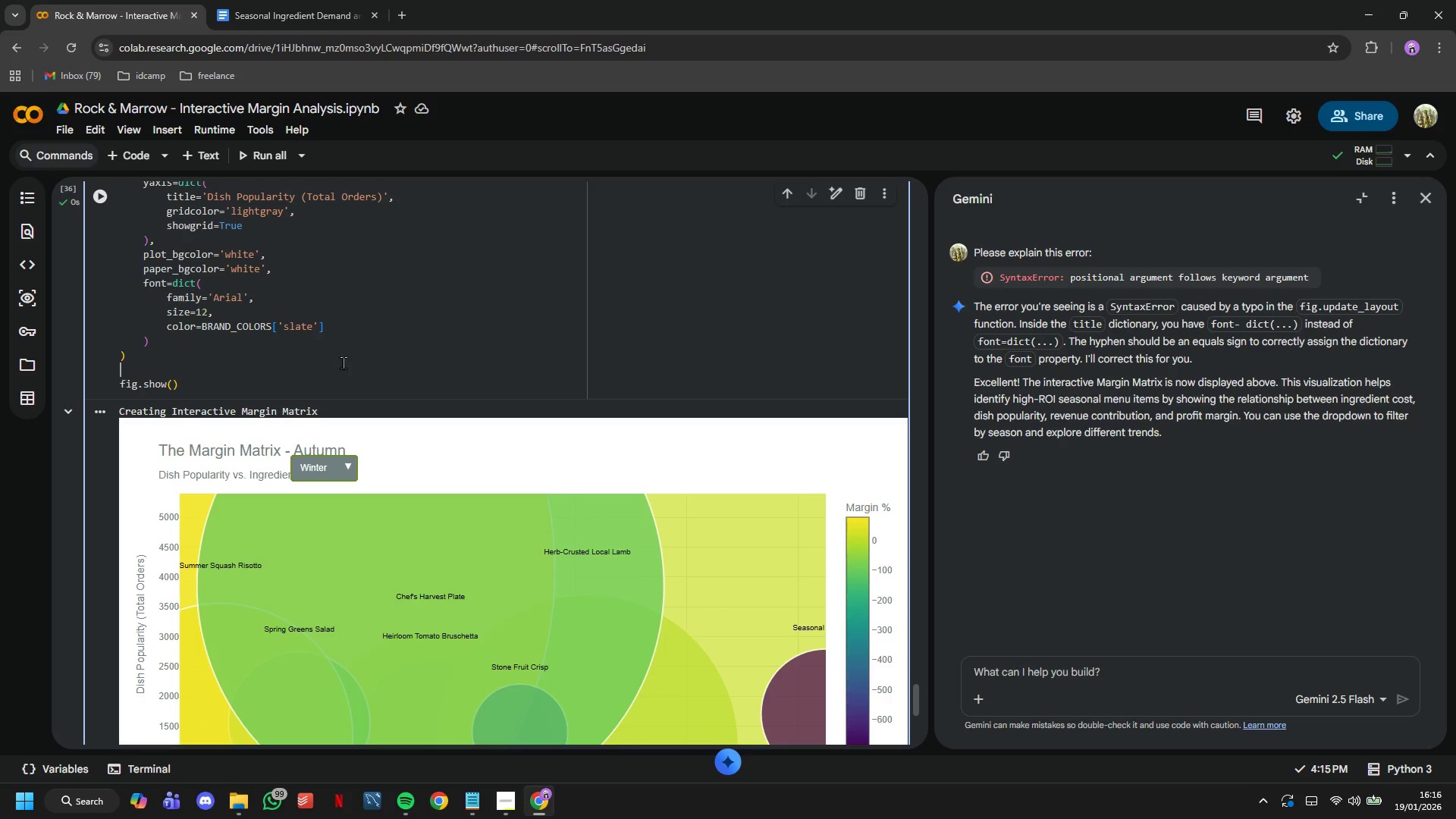 
left_click_drag(start_coordinate=[343, 362], to_coordinate=[338, 361])
 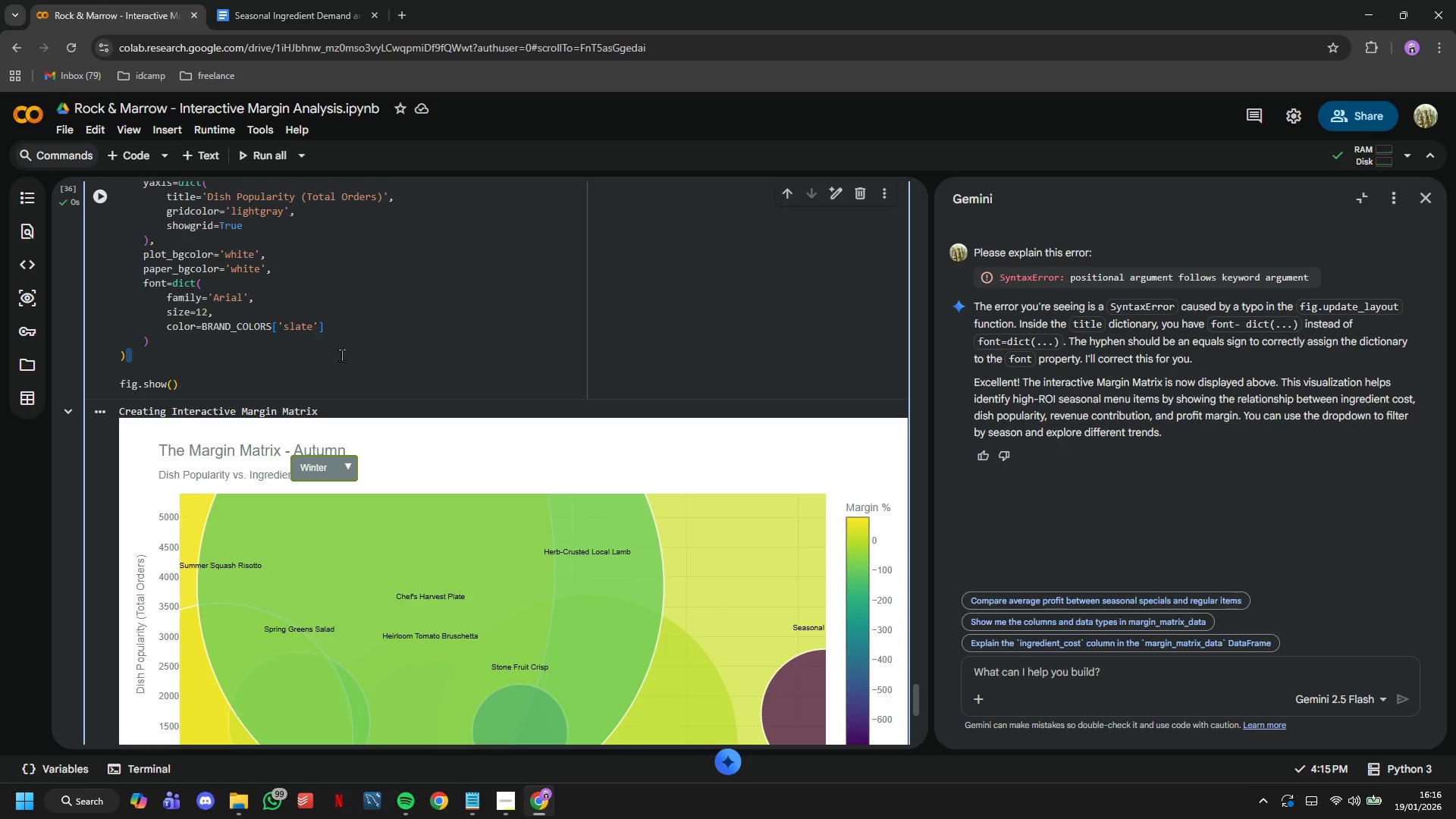 
key(Enter)
 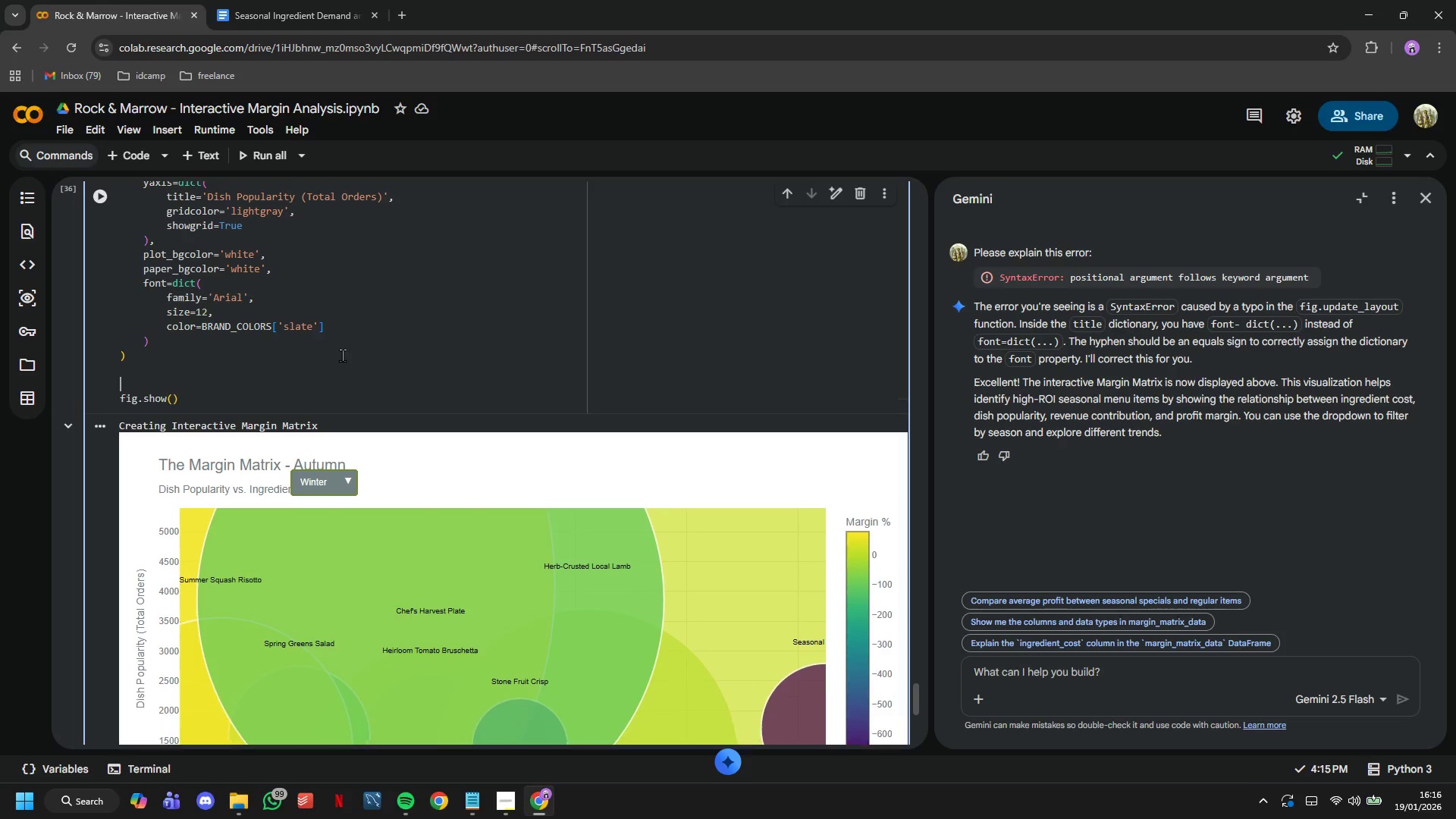 
key(Enter)
 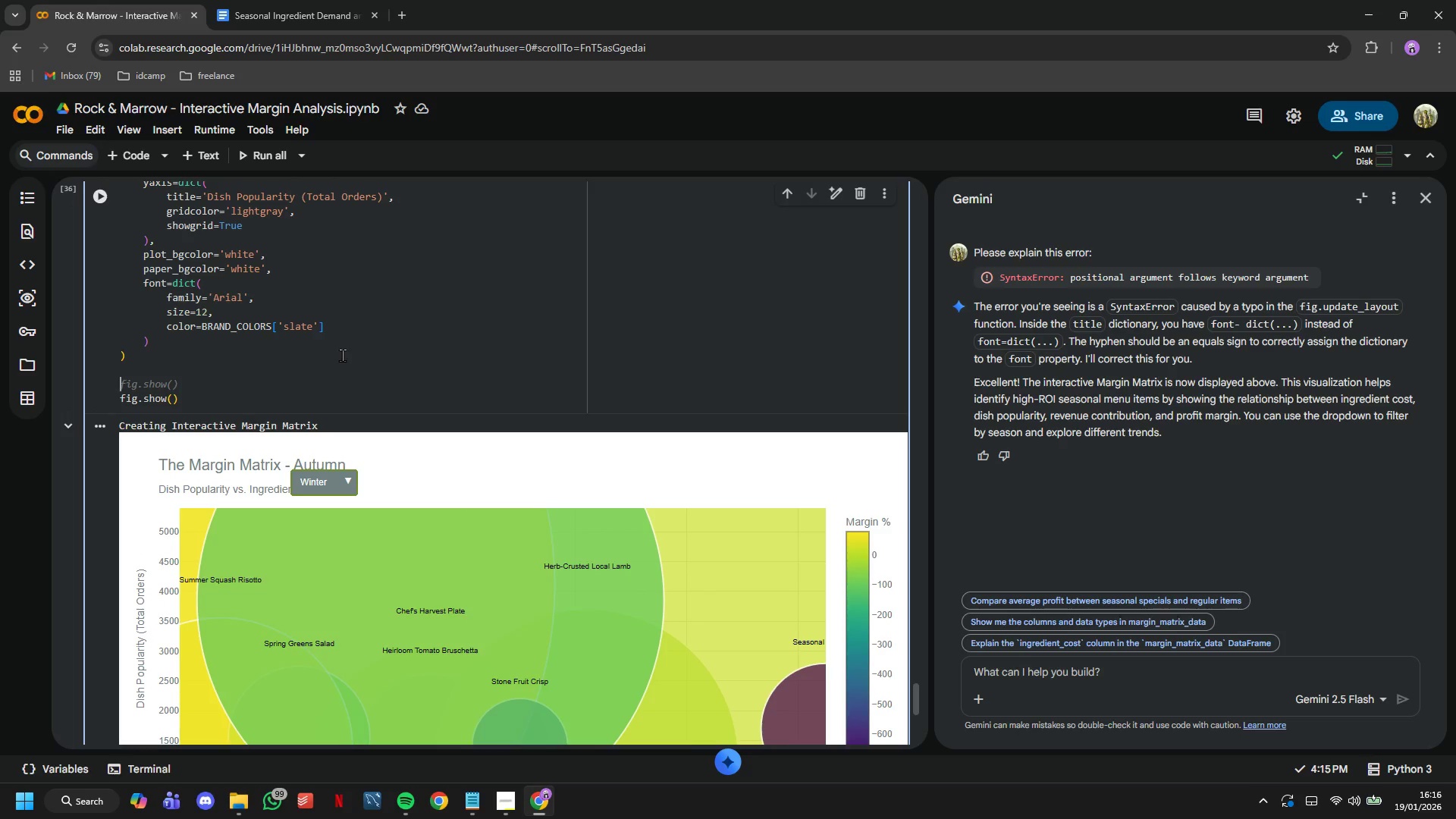 
type(# Add quanda)
key(Backspace)
type(rant line )
 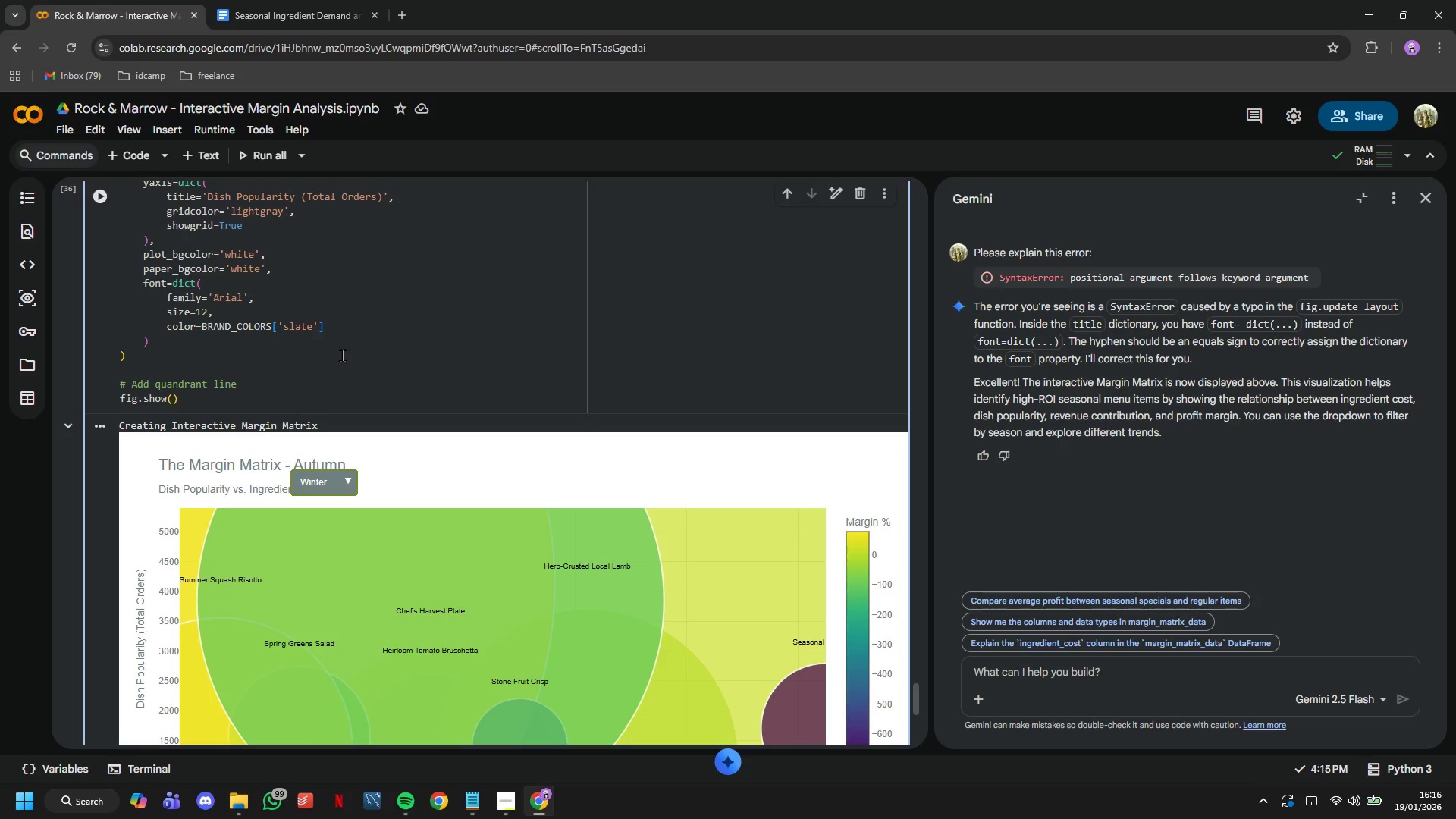 
key(Backspace)
 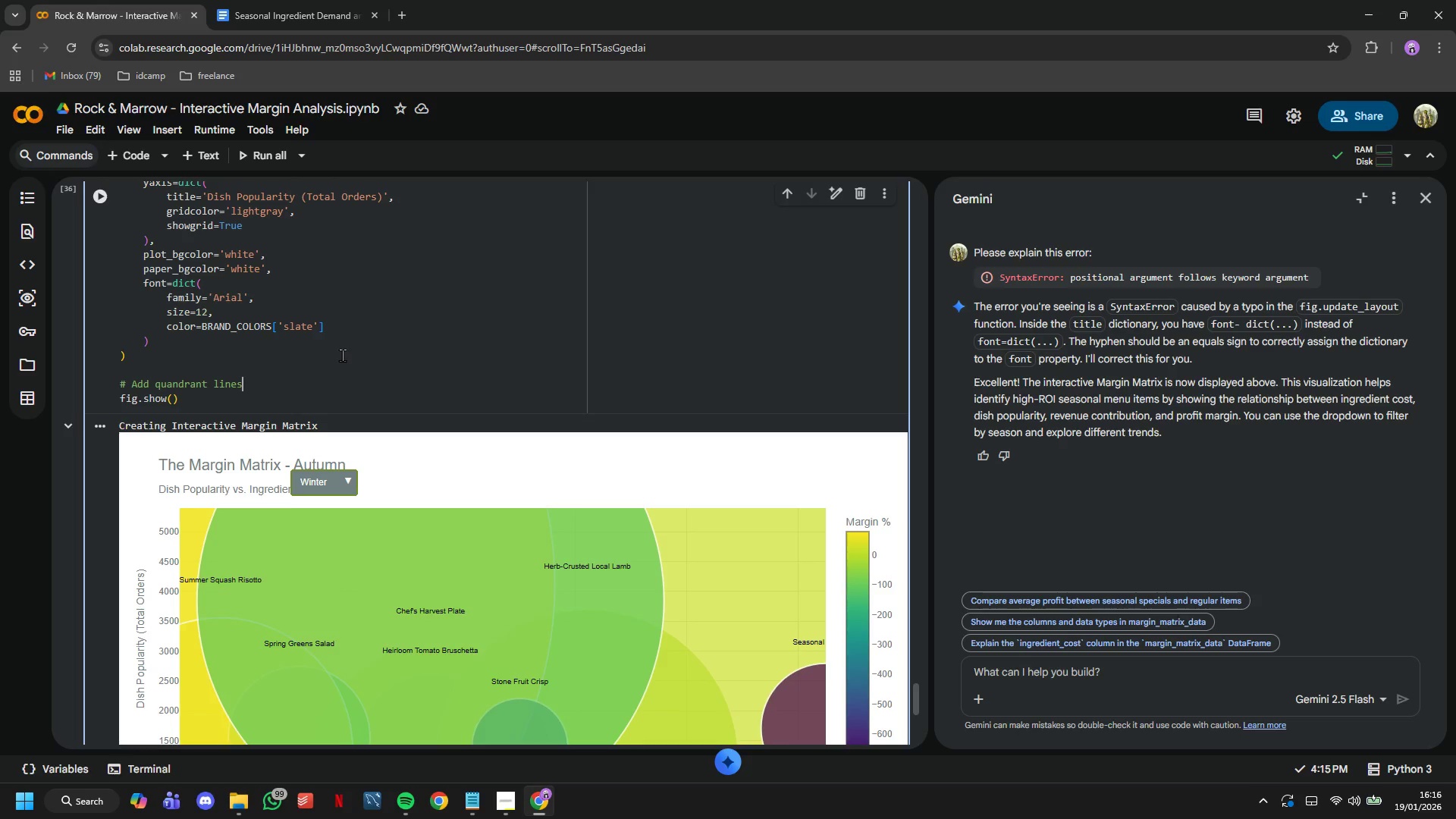 
key(S)
 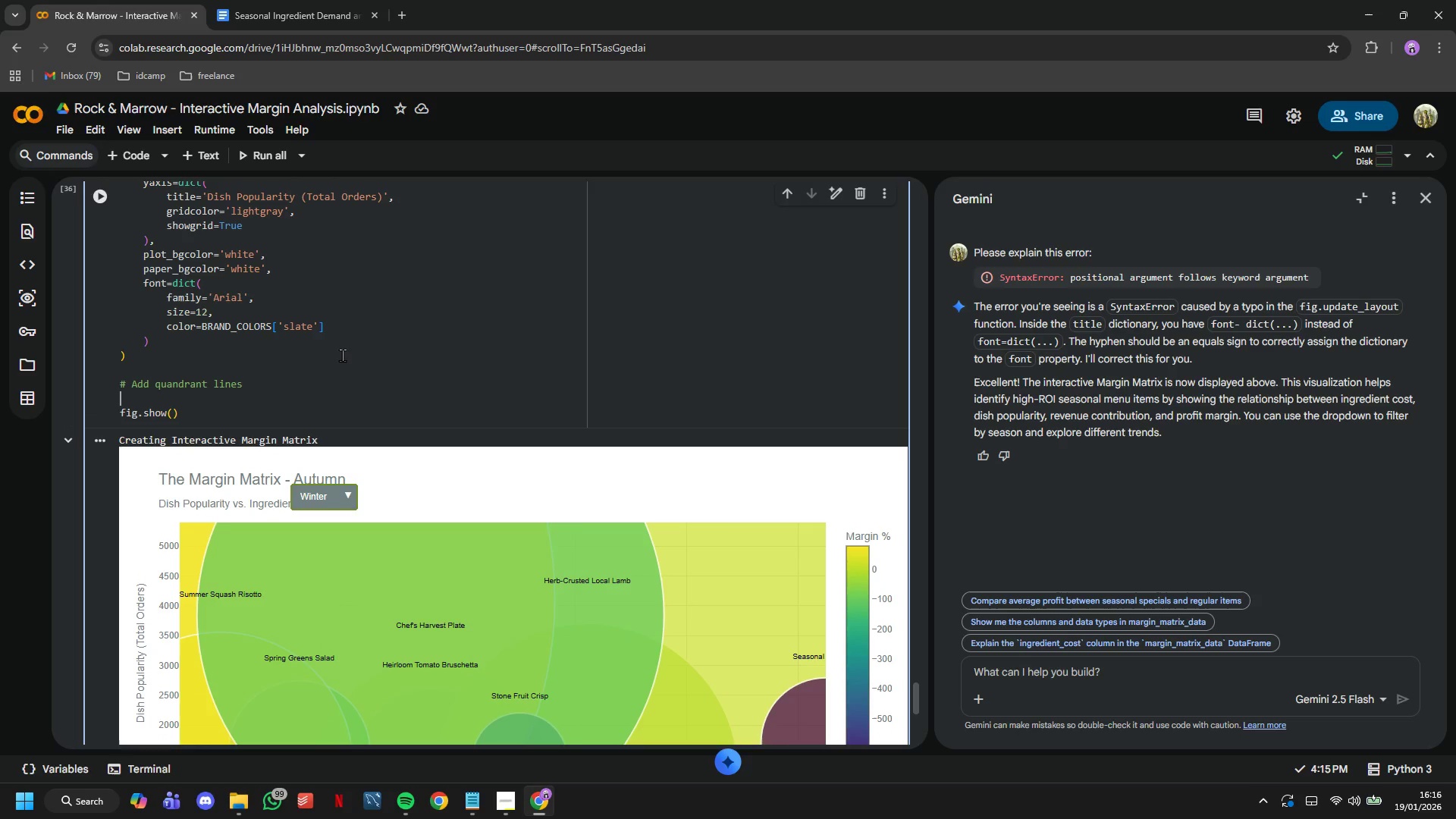 
key(Enter)
 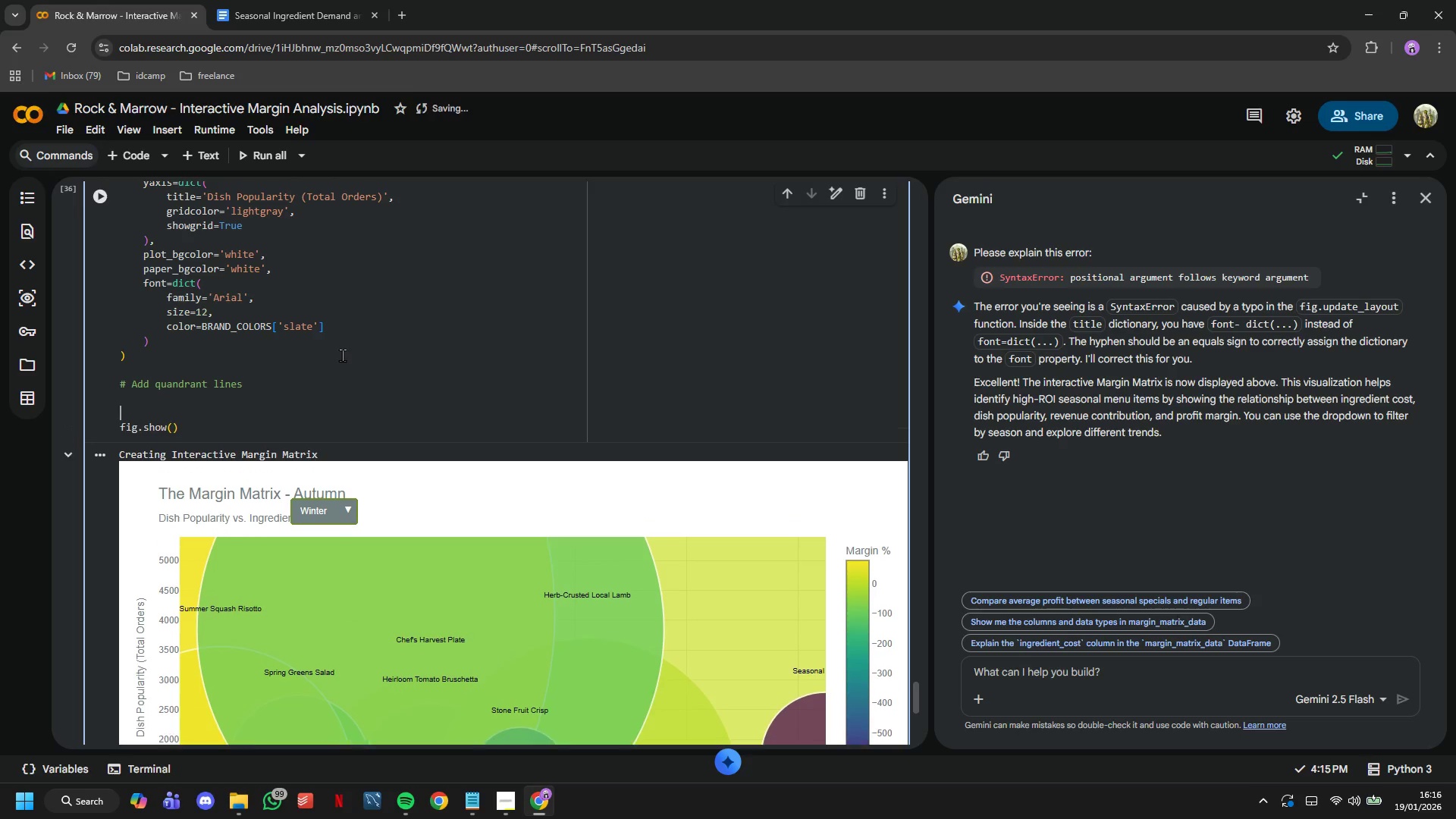 
key(Enter)
 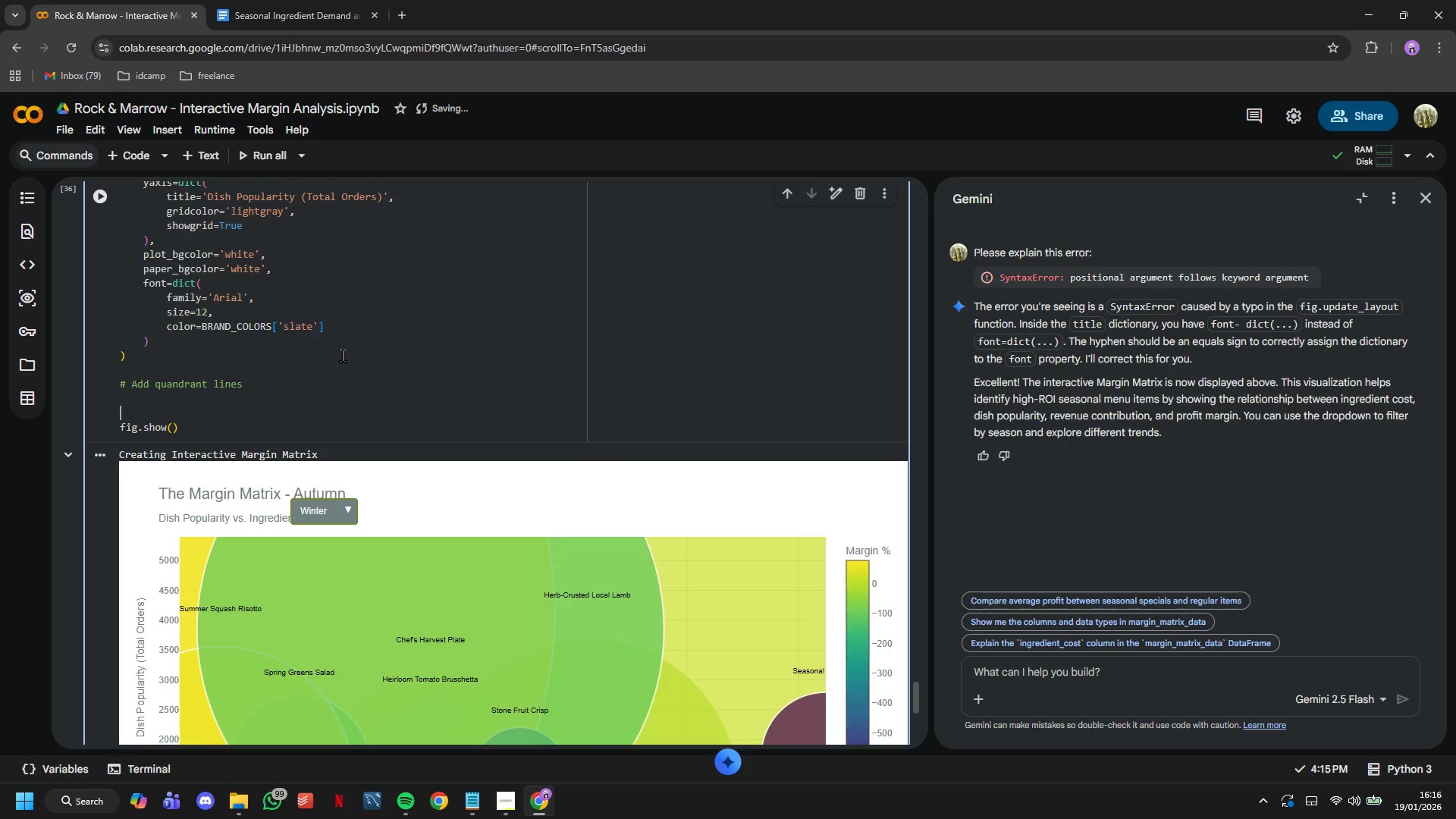 
key(Enter)
 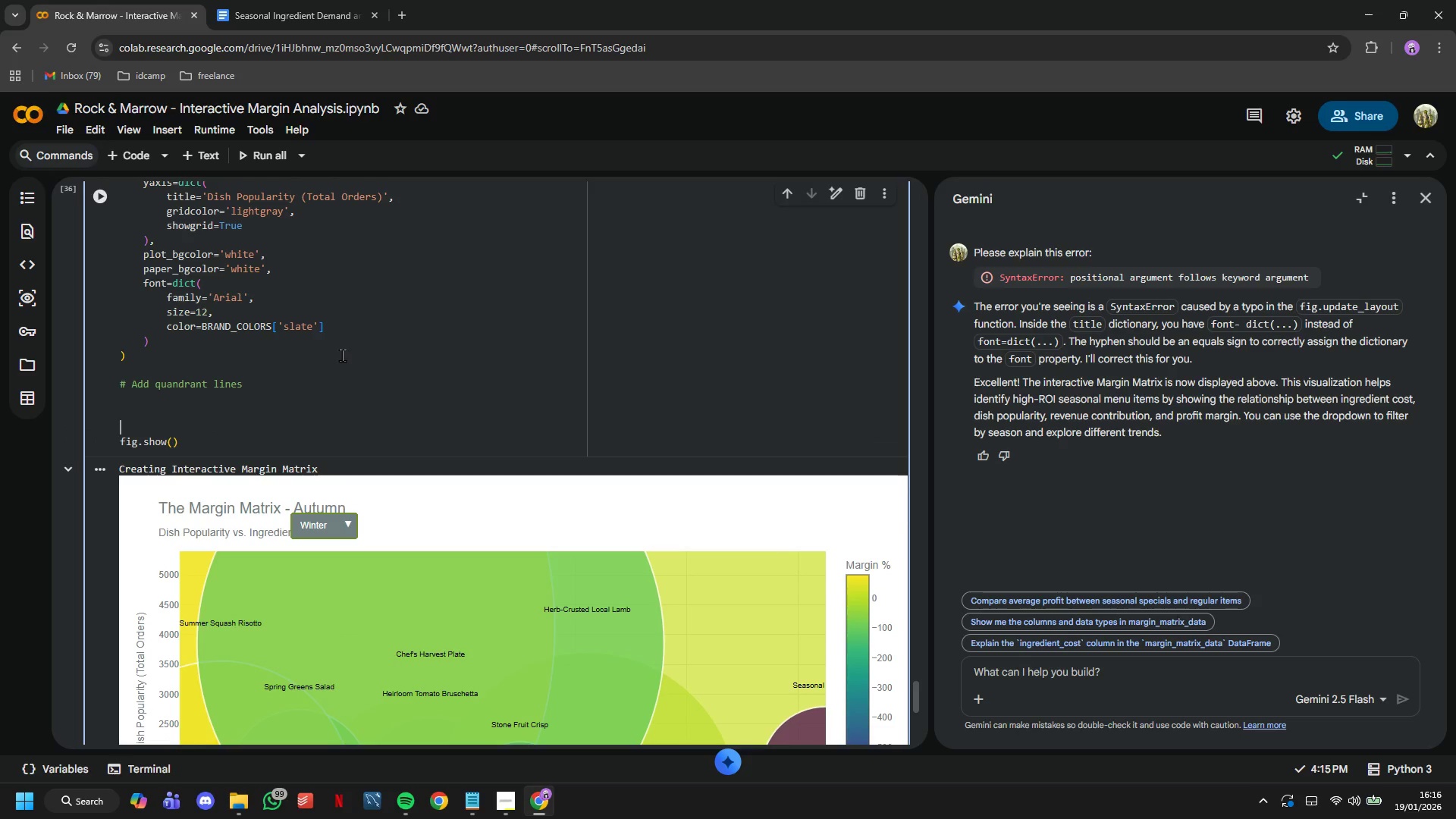 
scroll: coordinate [350, 263], scroll_direction: down, amount: 2.0
 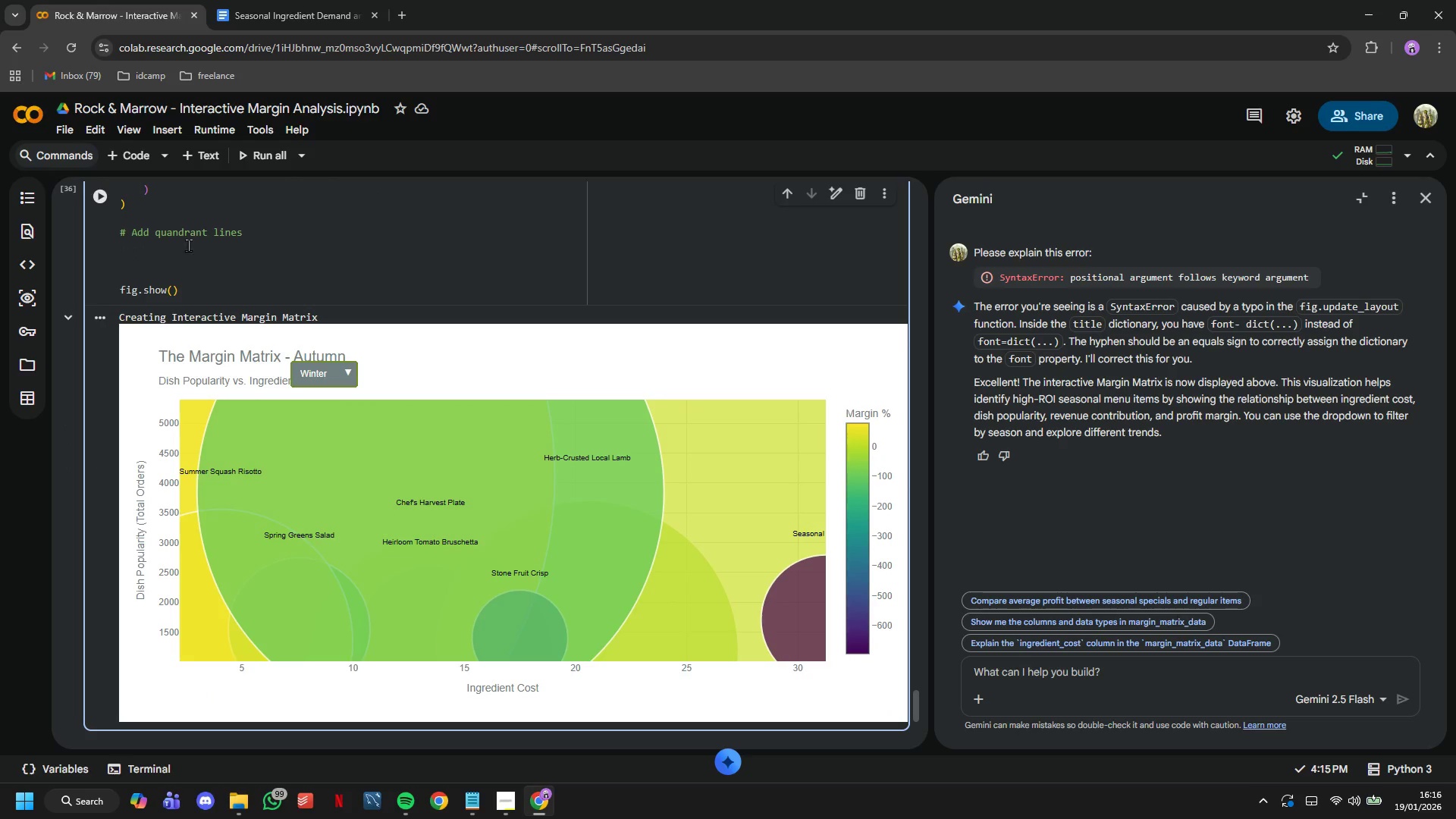 
left_click([188, 245])
 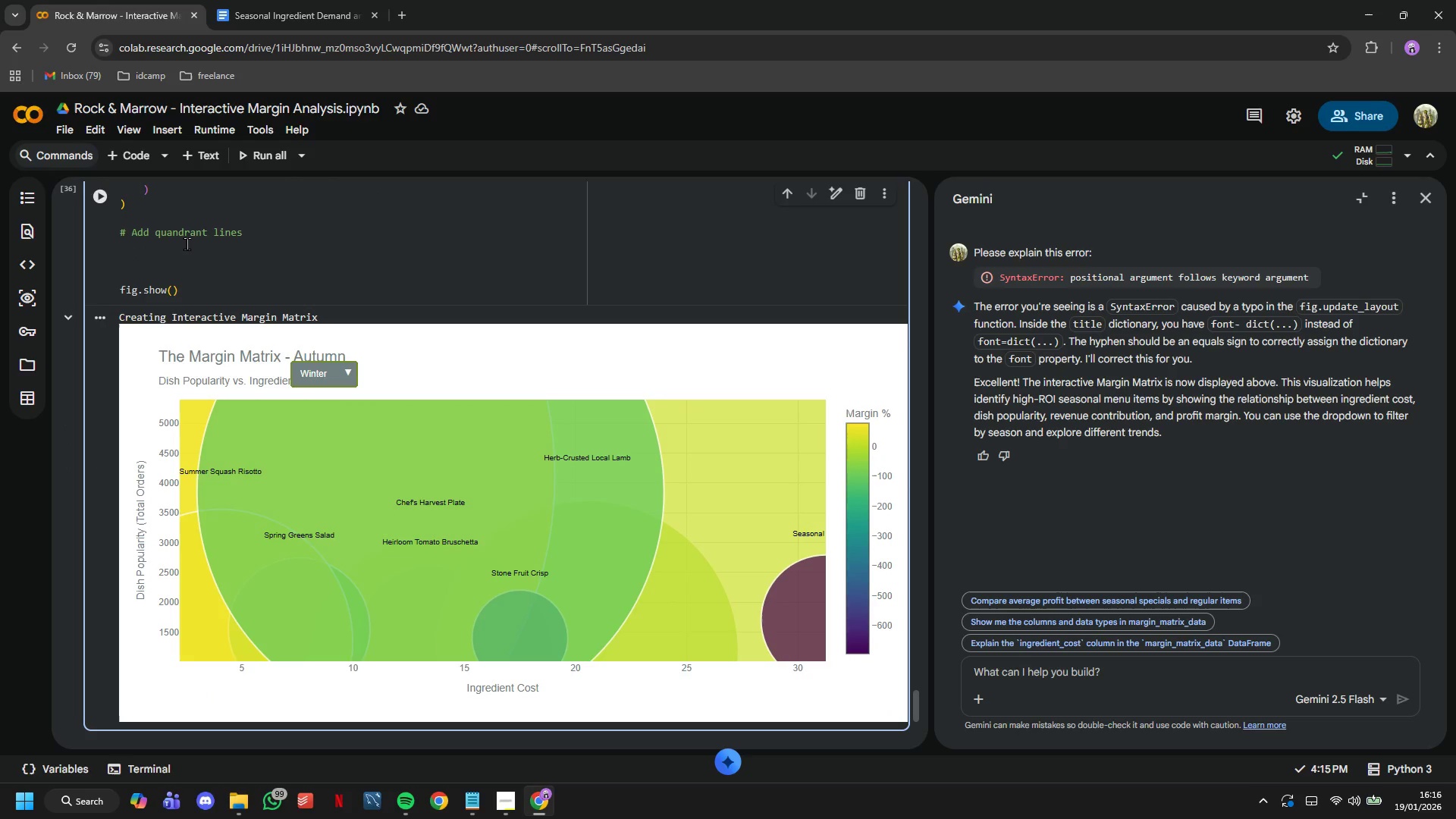 
type(avg_cost = marrgin_mart)
key(Backspace)
key(Backspace)
type(trix)
 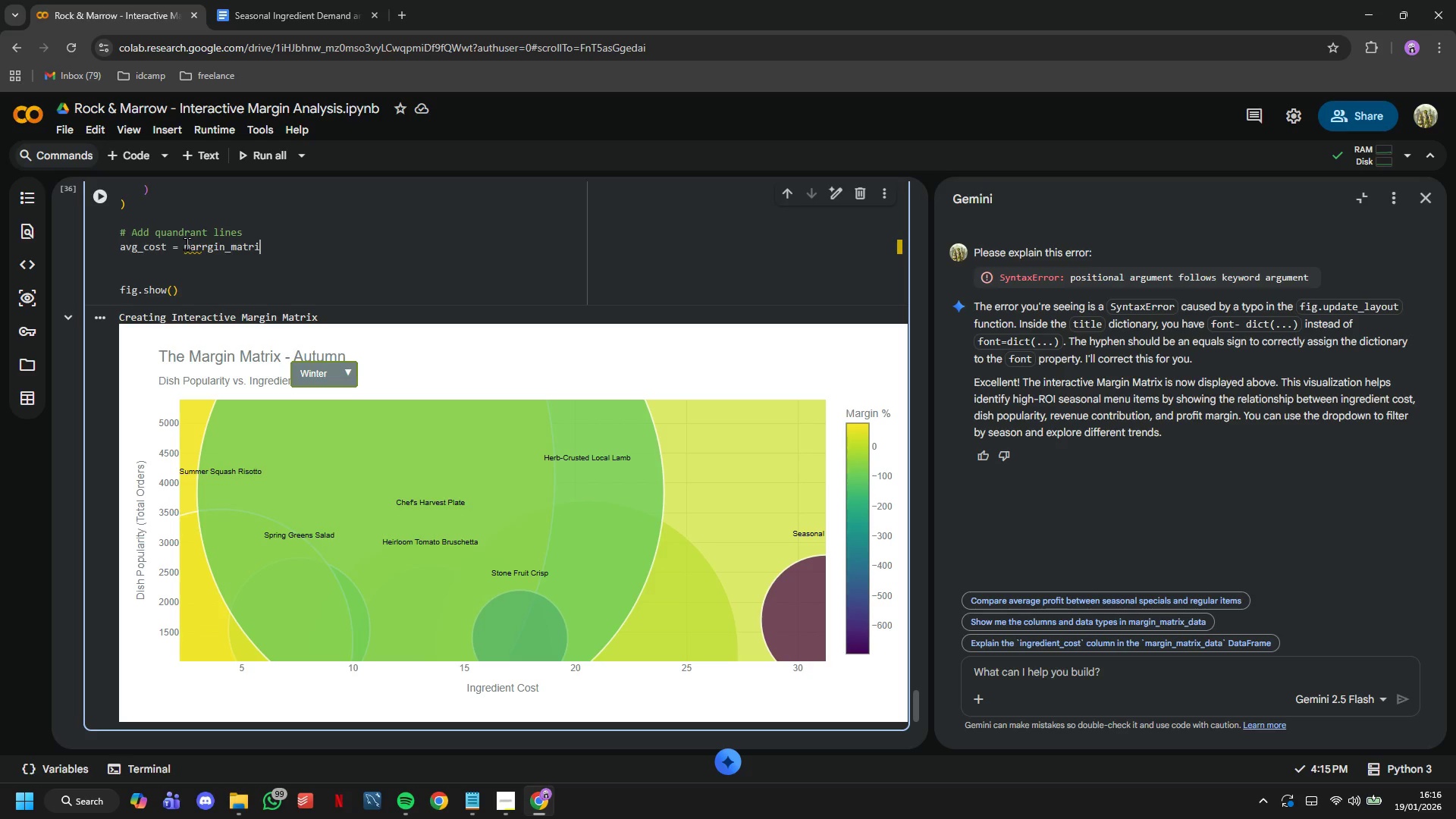 
hold_key(key=ArrowLeft, duration=0.67)
 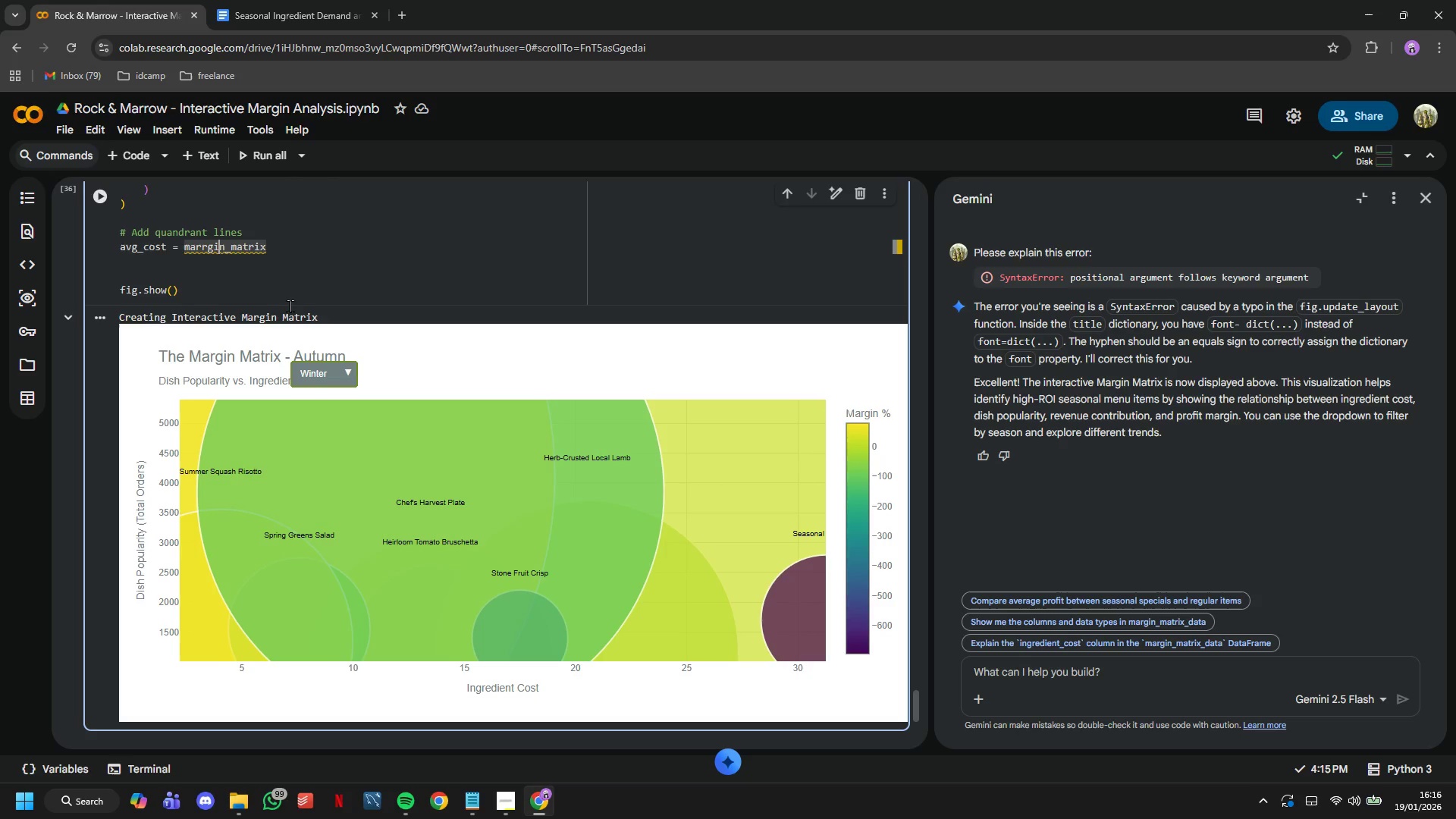 
key(ArrowLeft)
 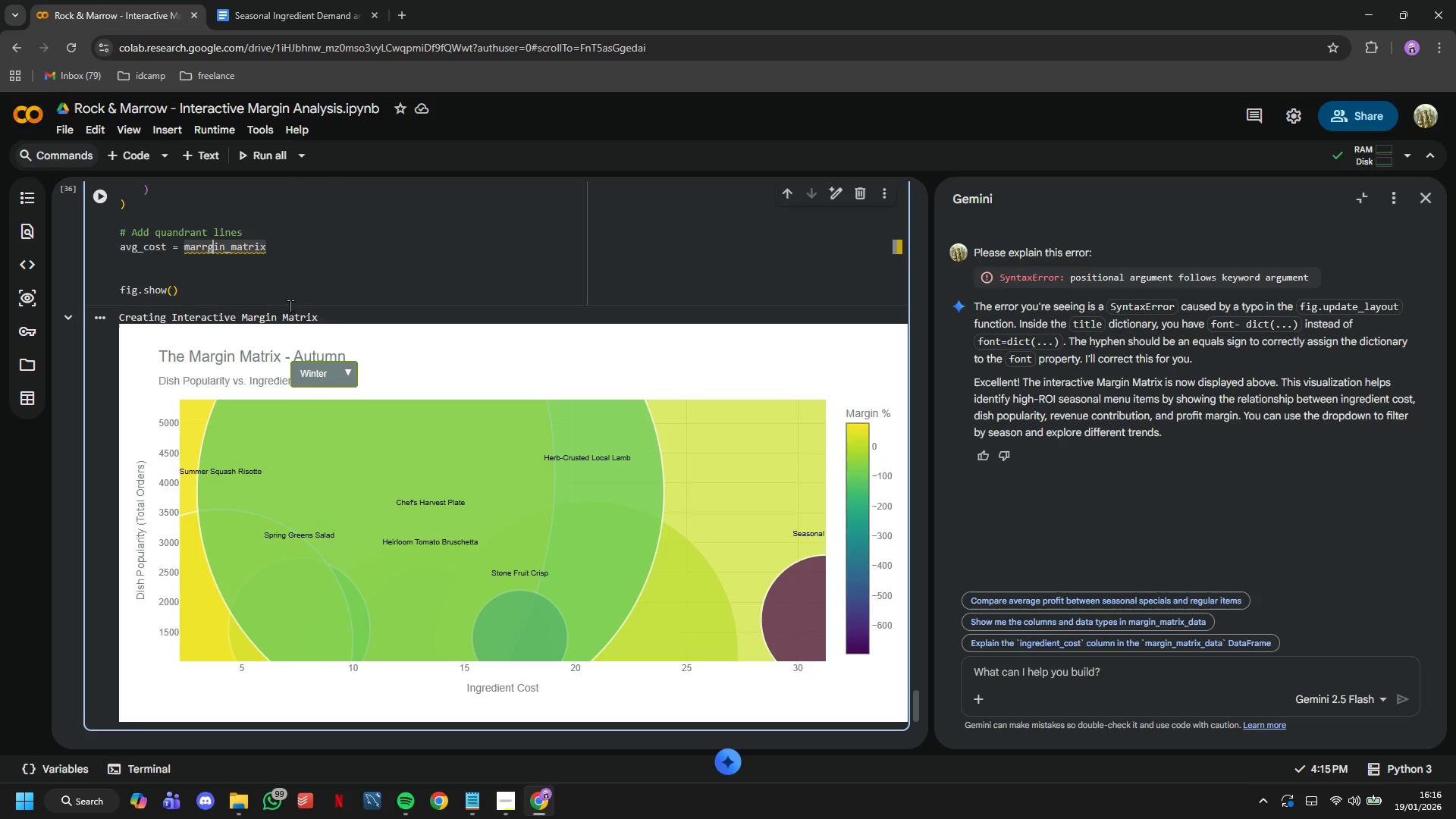 
key(ArrowLeft)
 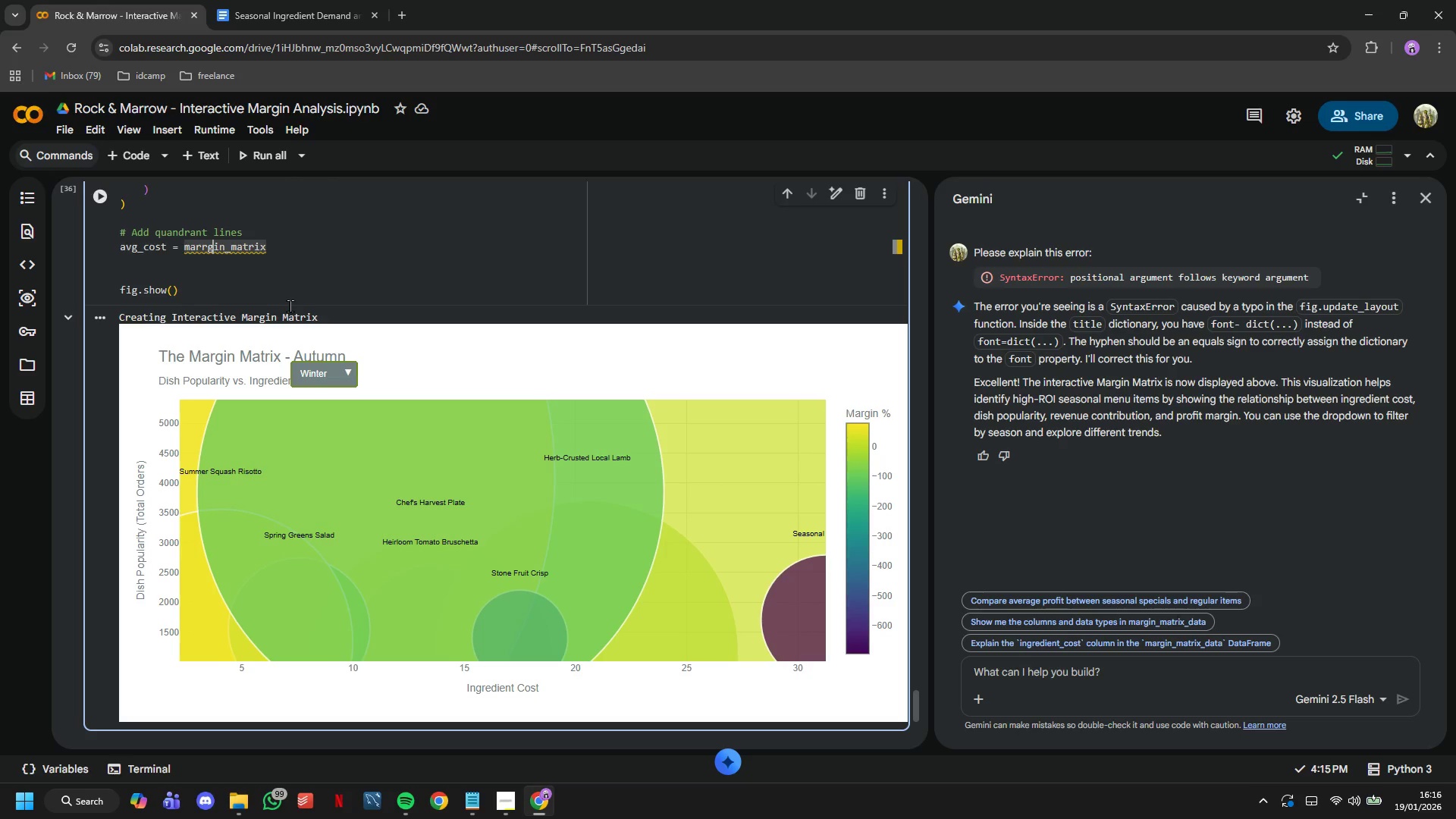 
key(ArrowLeft)
 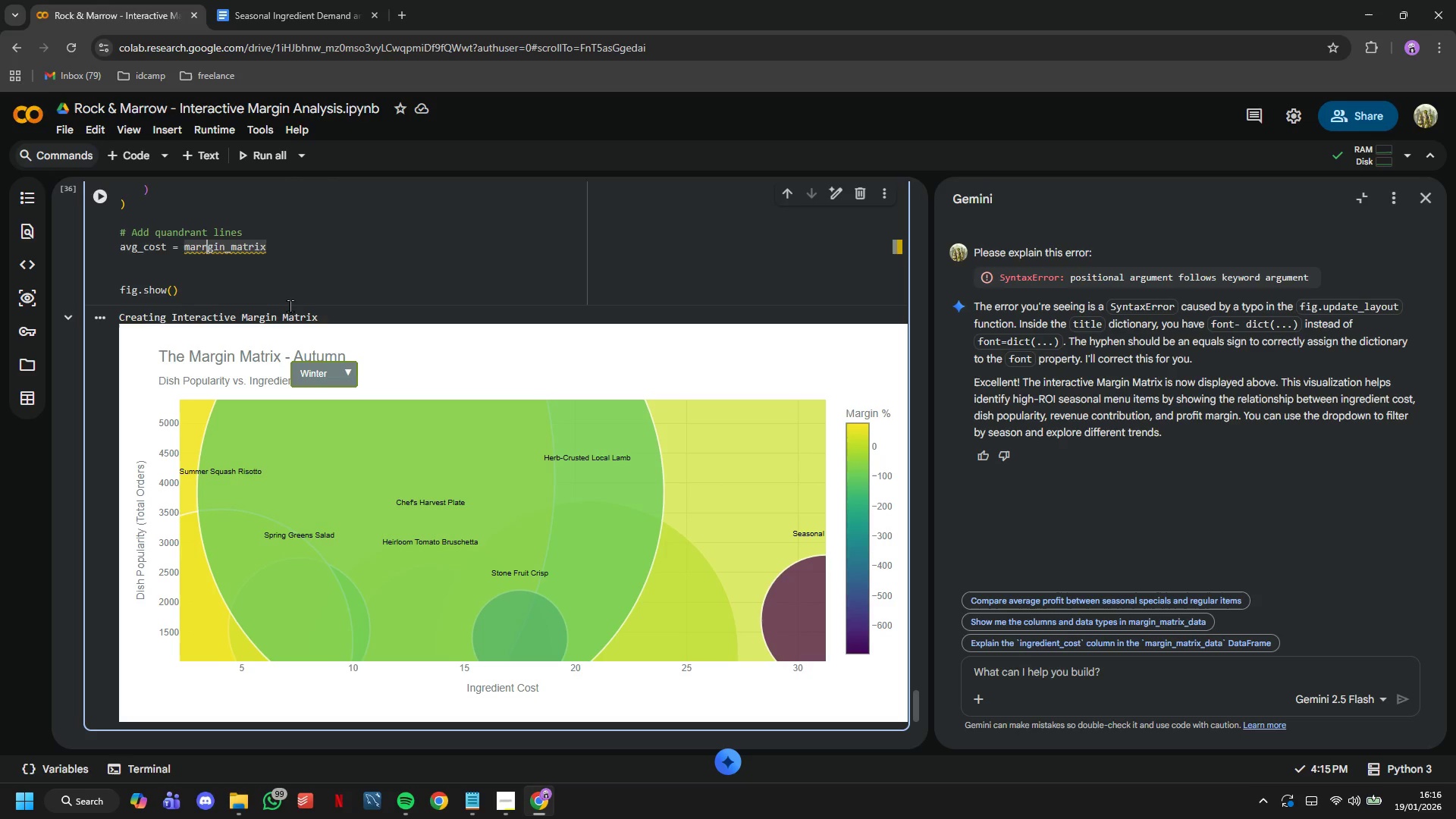 
key(Backspace)
 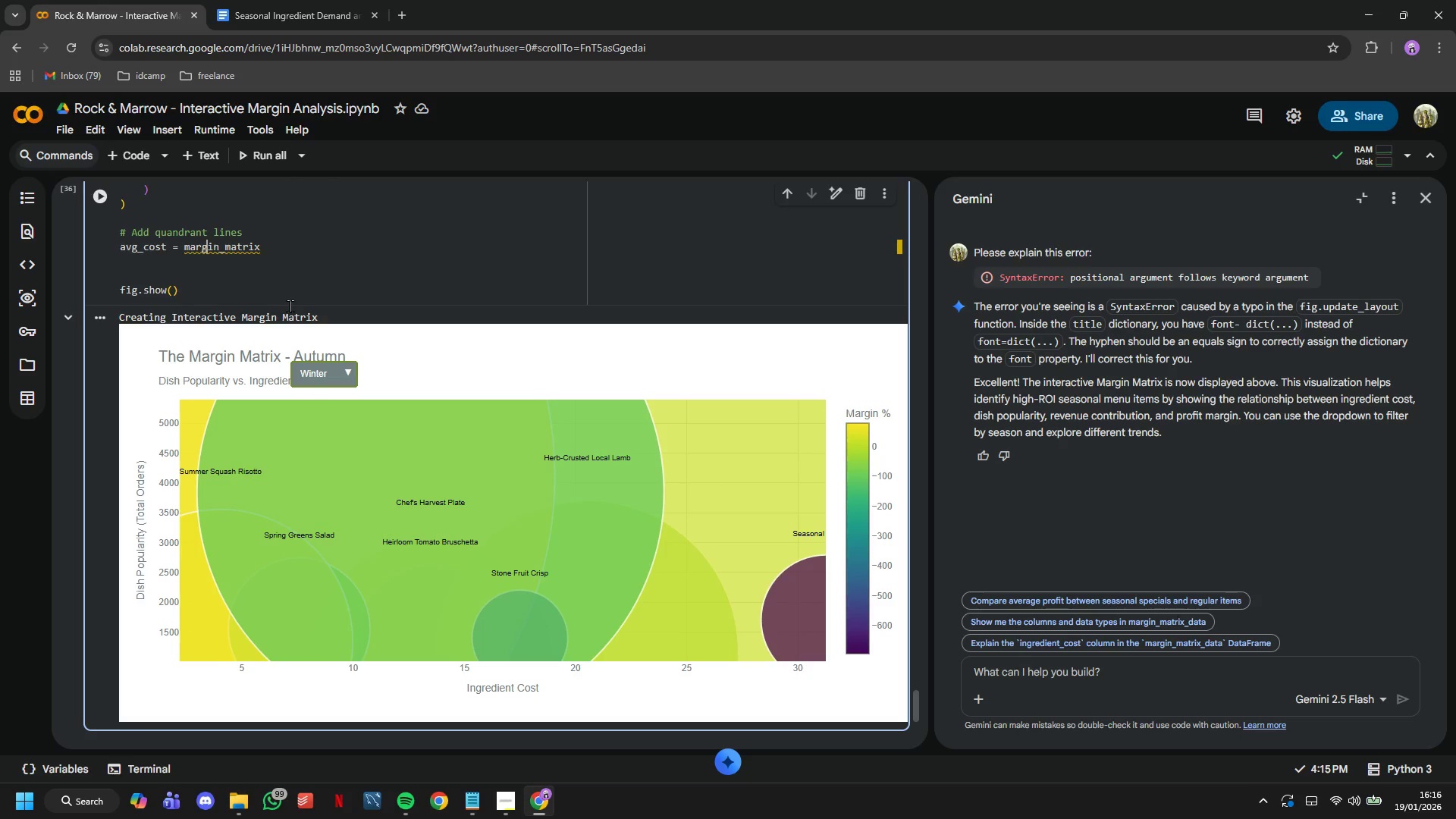 
hold_key(key=ArrowRight, duration=0.73)
 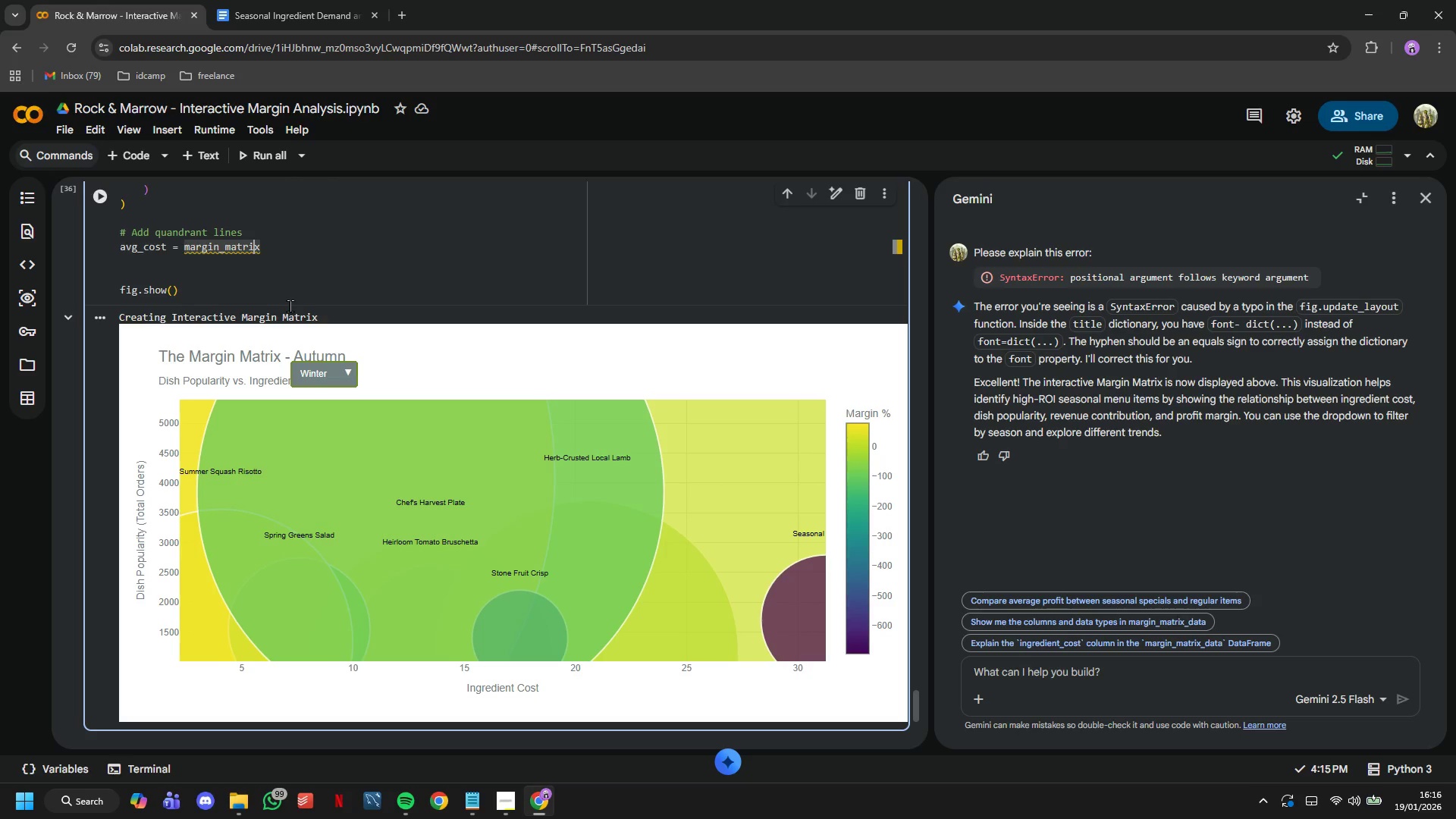 
key(ArrowRight)
 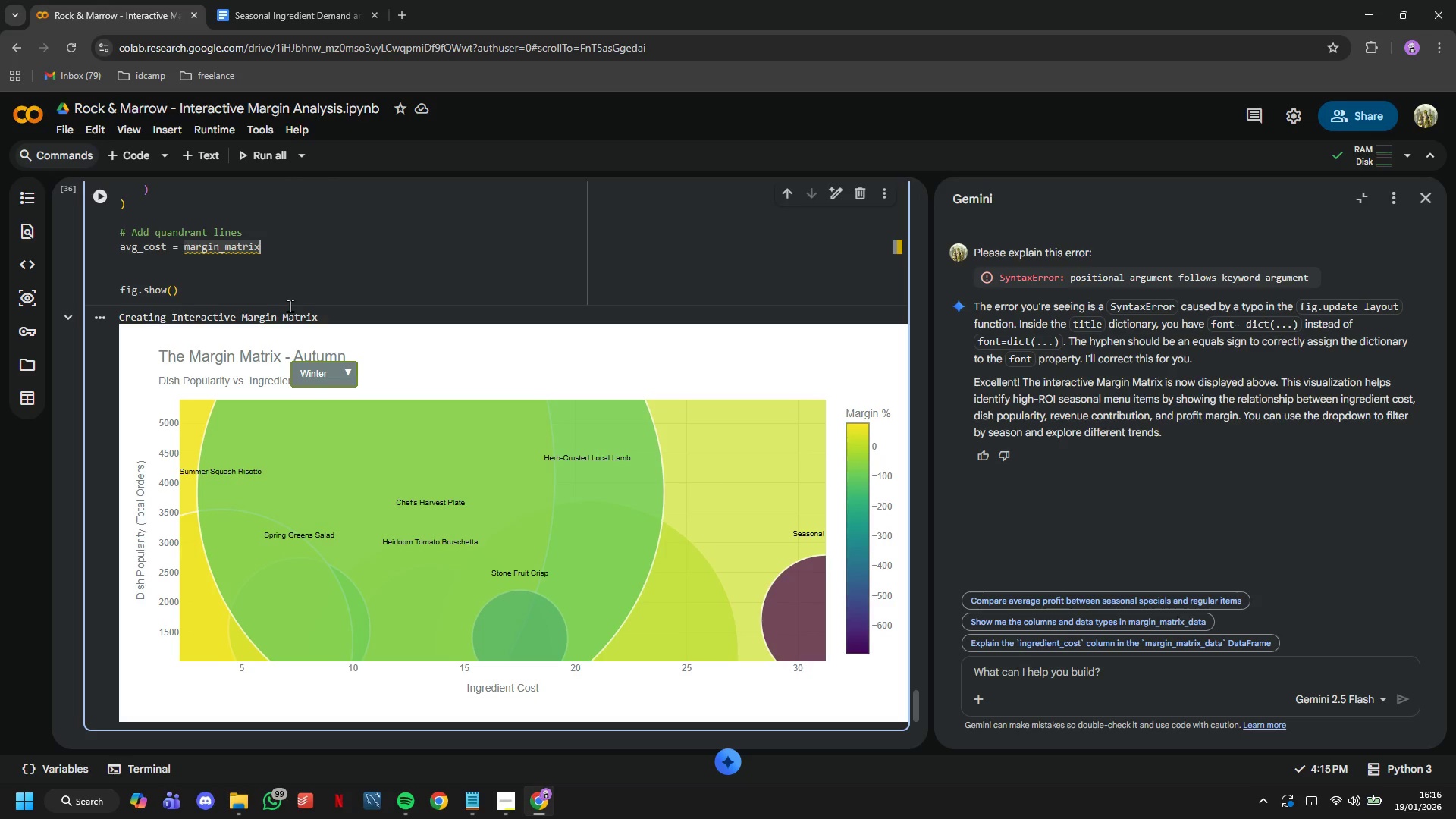 
type(_data)
 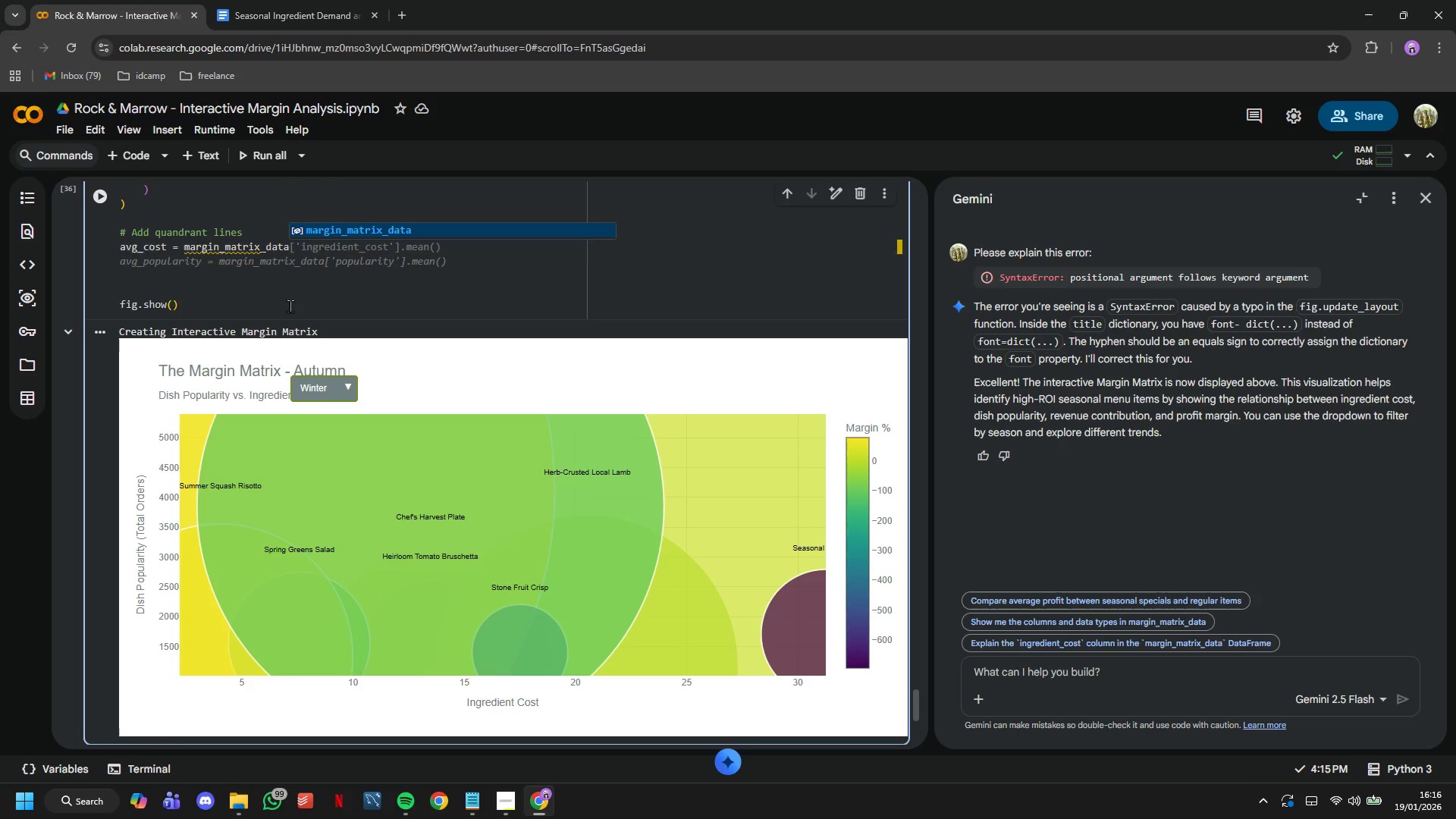 
type(['ingredient_cost)
 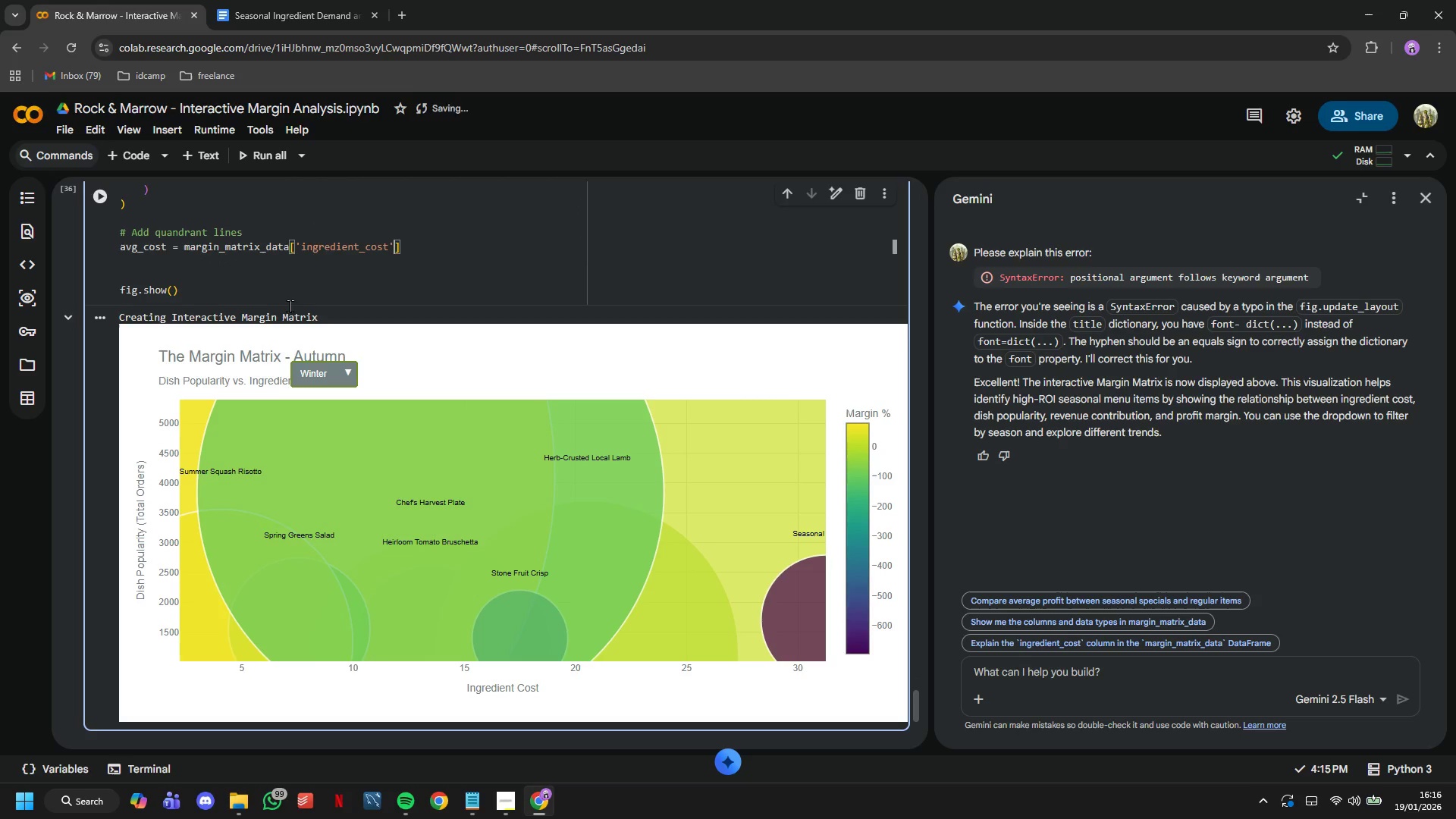 
 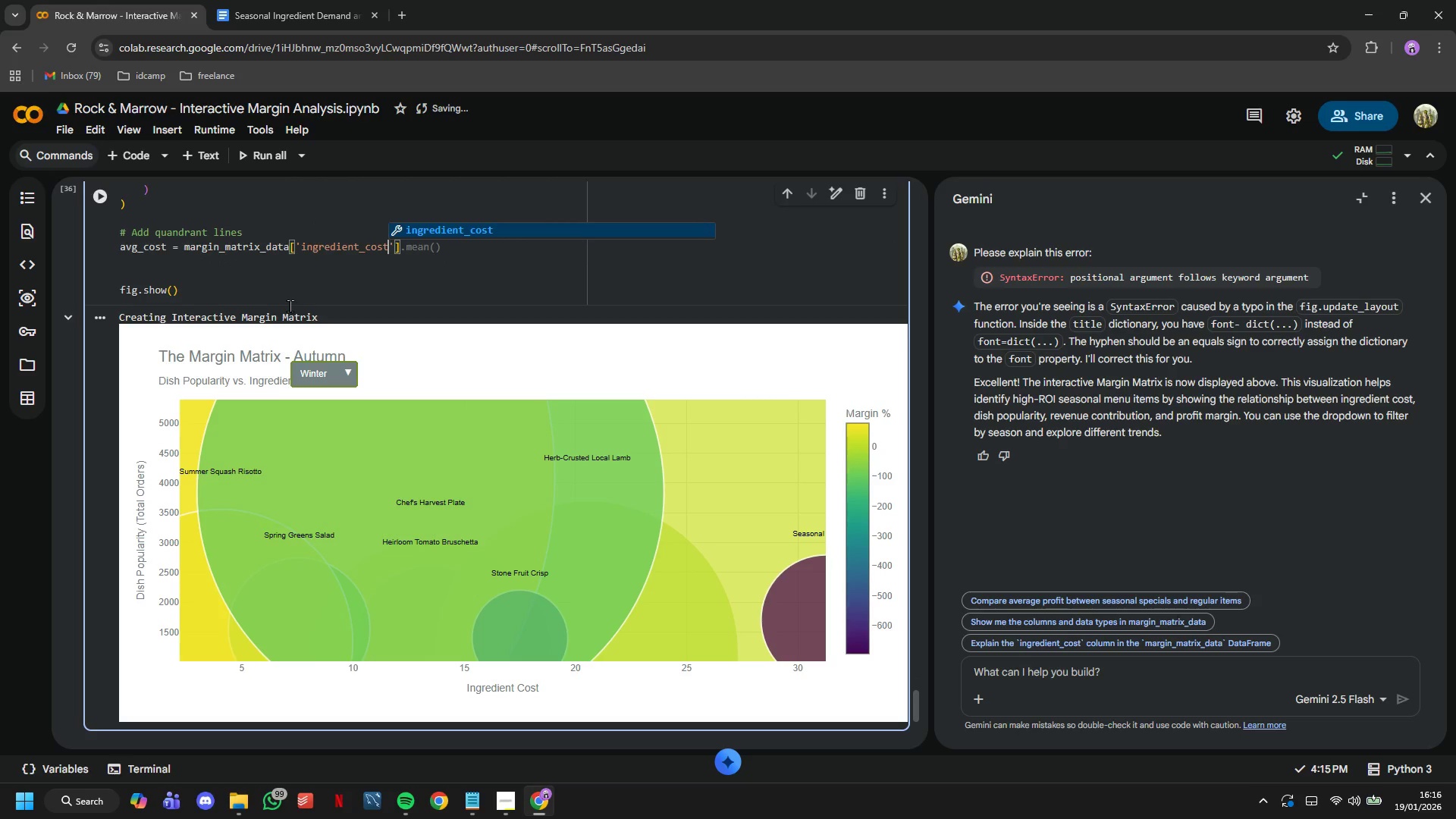 
key(ArrowRight)
 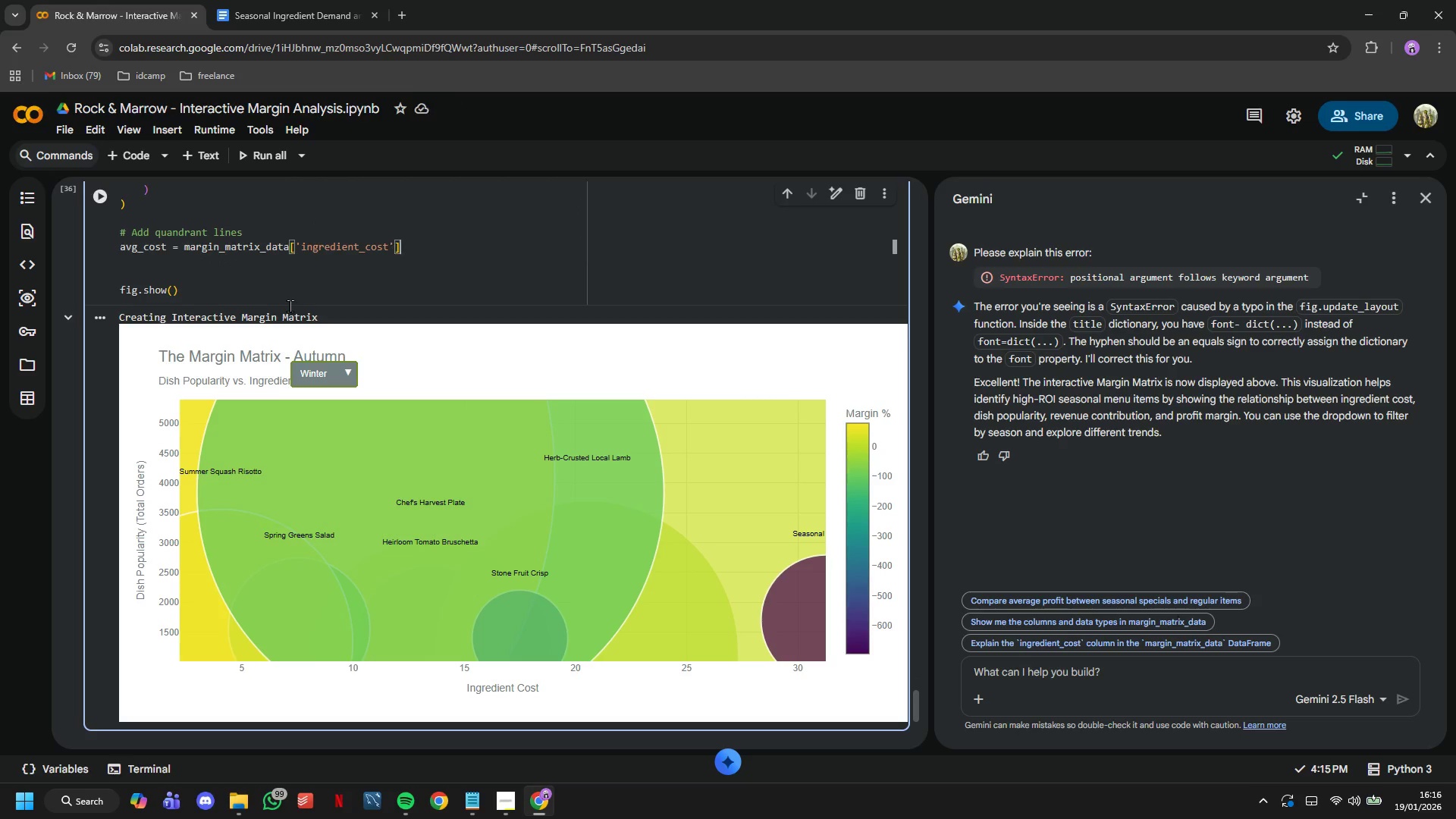 
key(ArrowRight)
 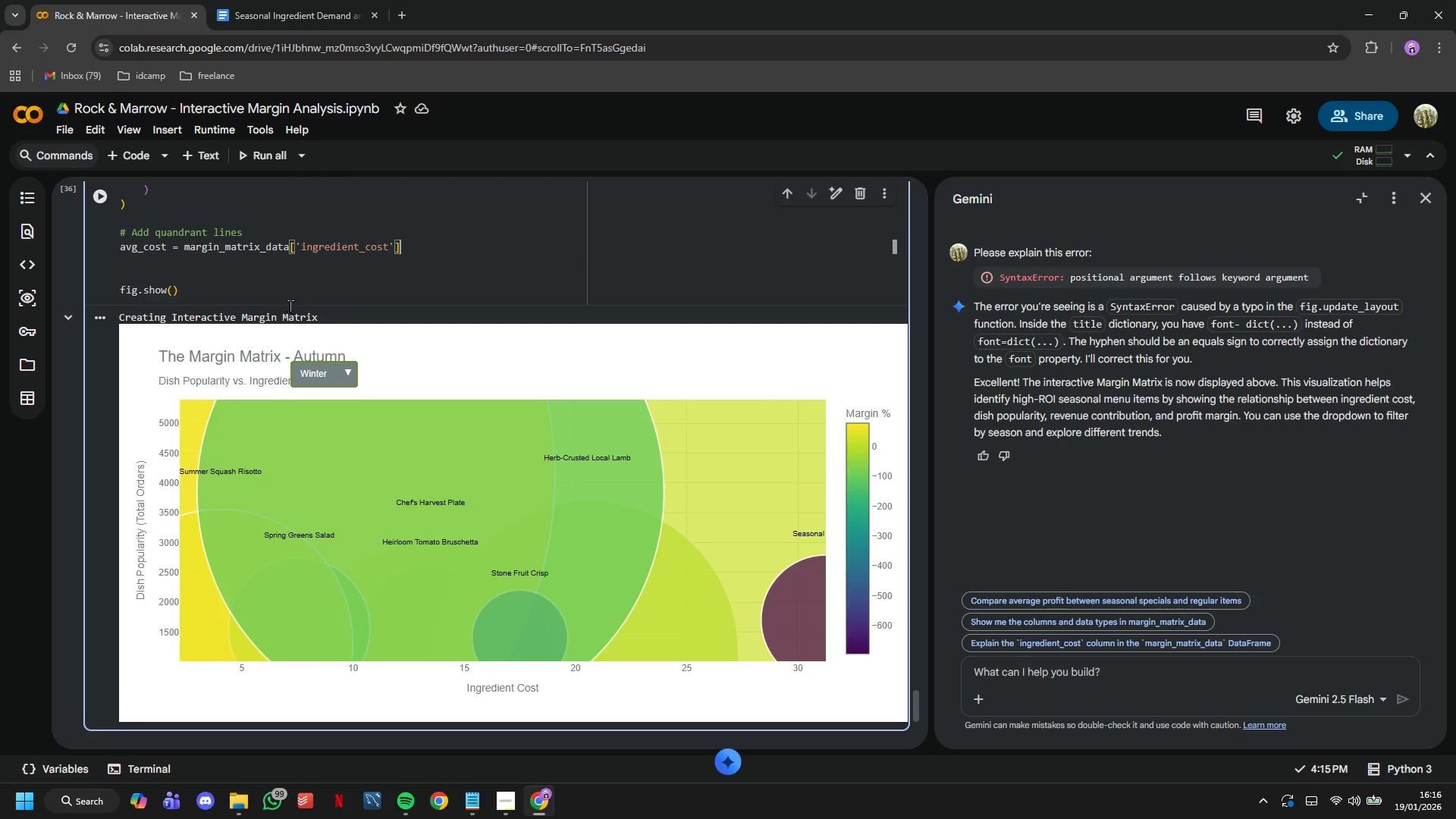 
type(.mean()
 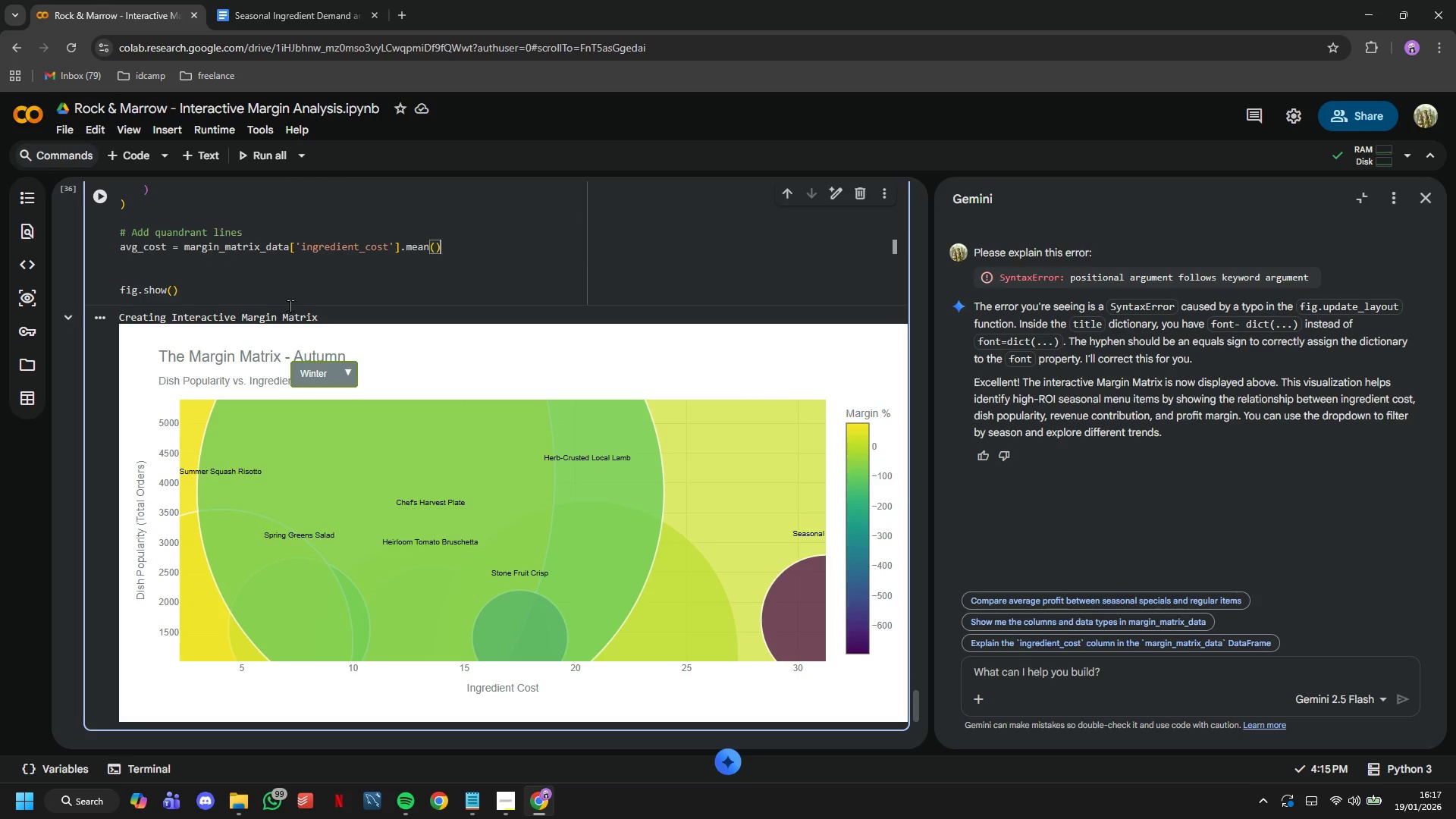 
key(ArrowRight)
 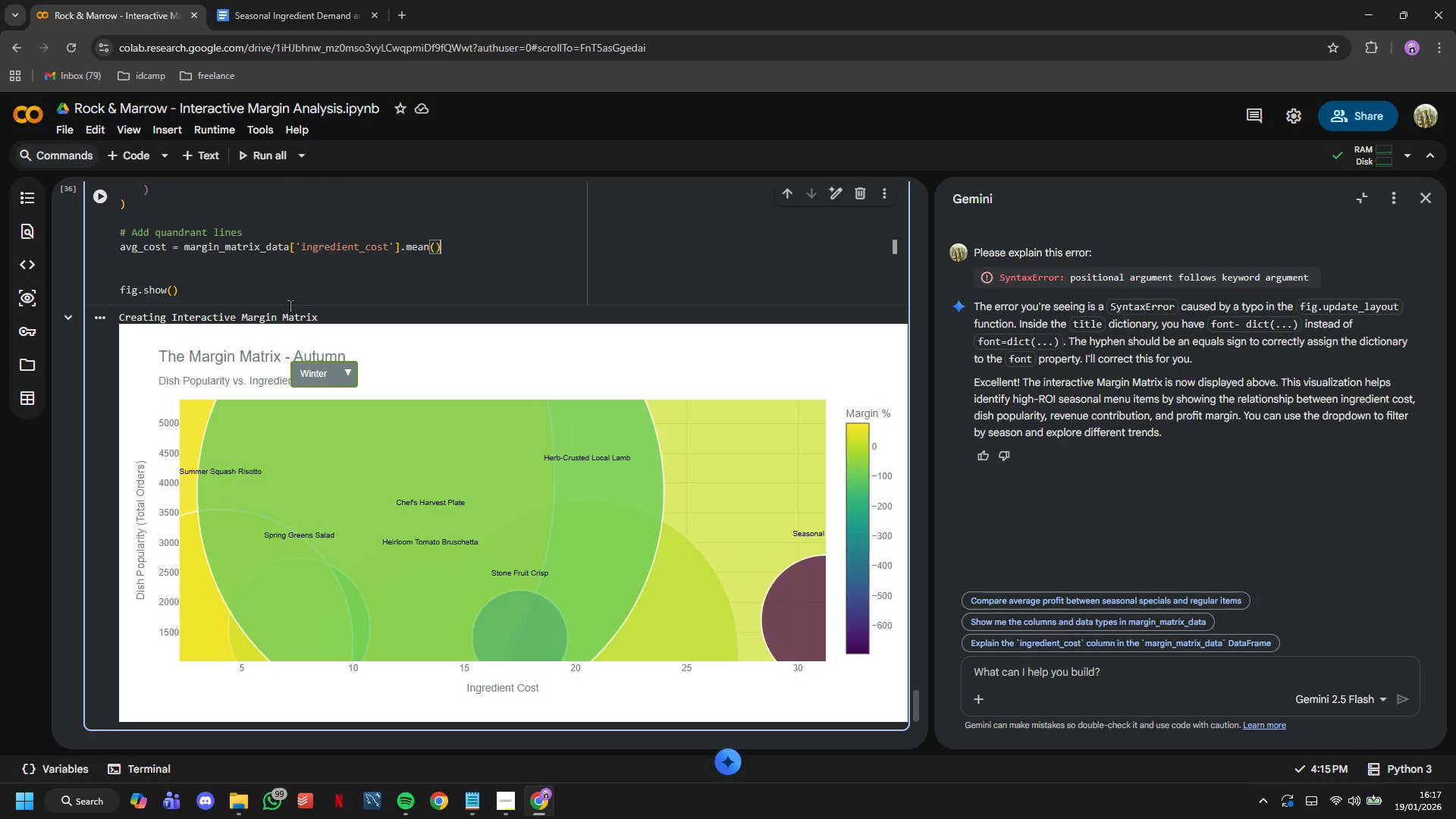 
key(Enter)
 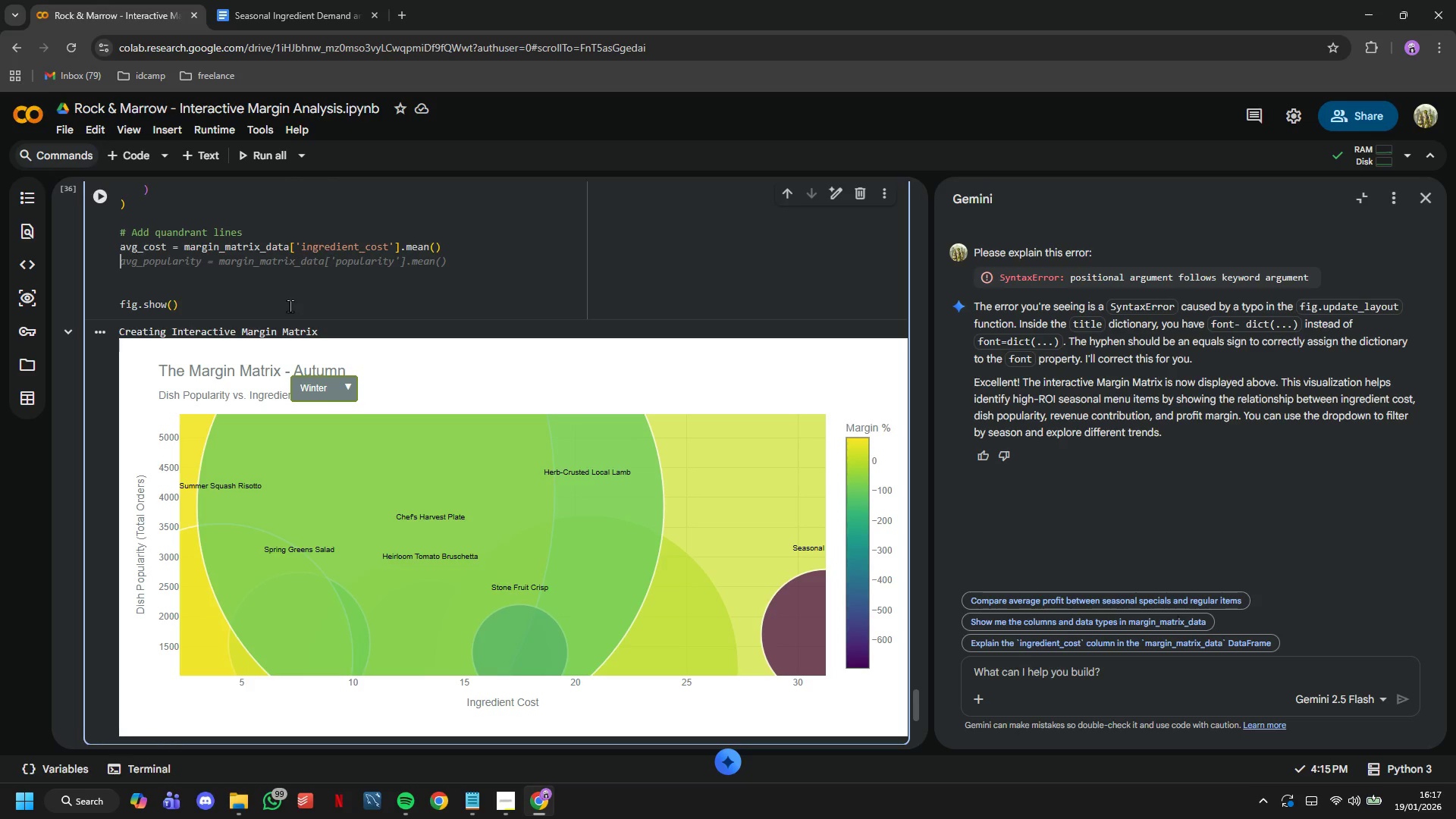 
type(avg_pop = margin_matrix_data)
key(Tab)
key(Tab)
 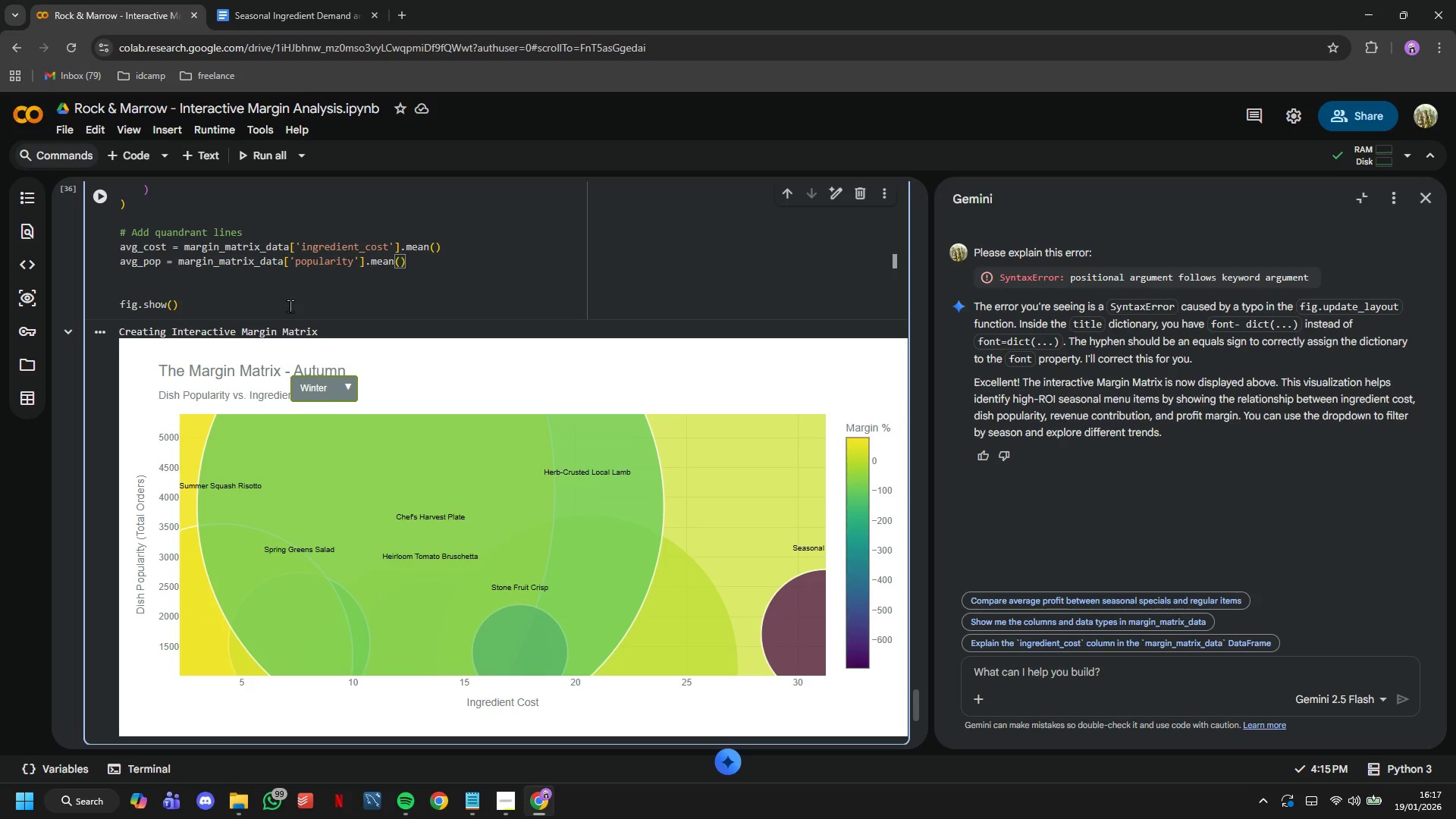 
key(Enter)
 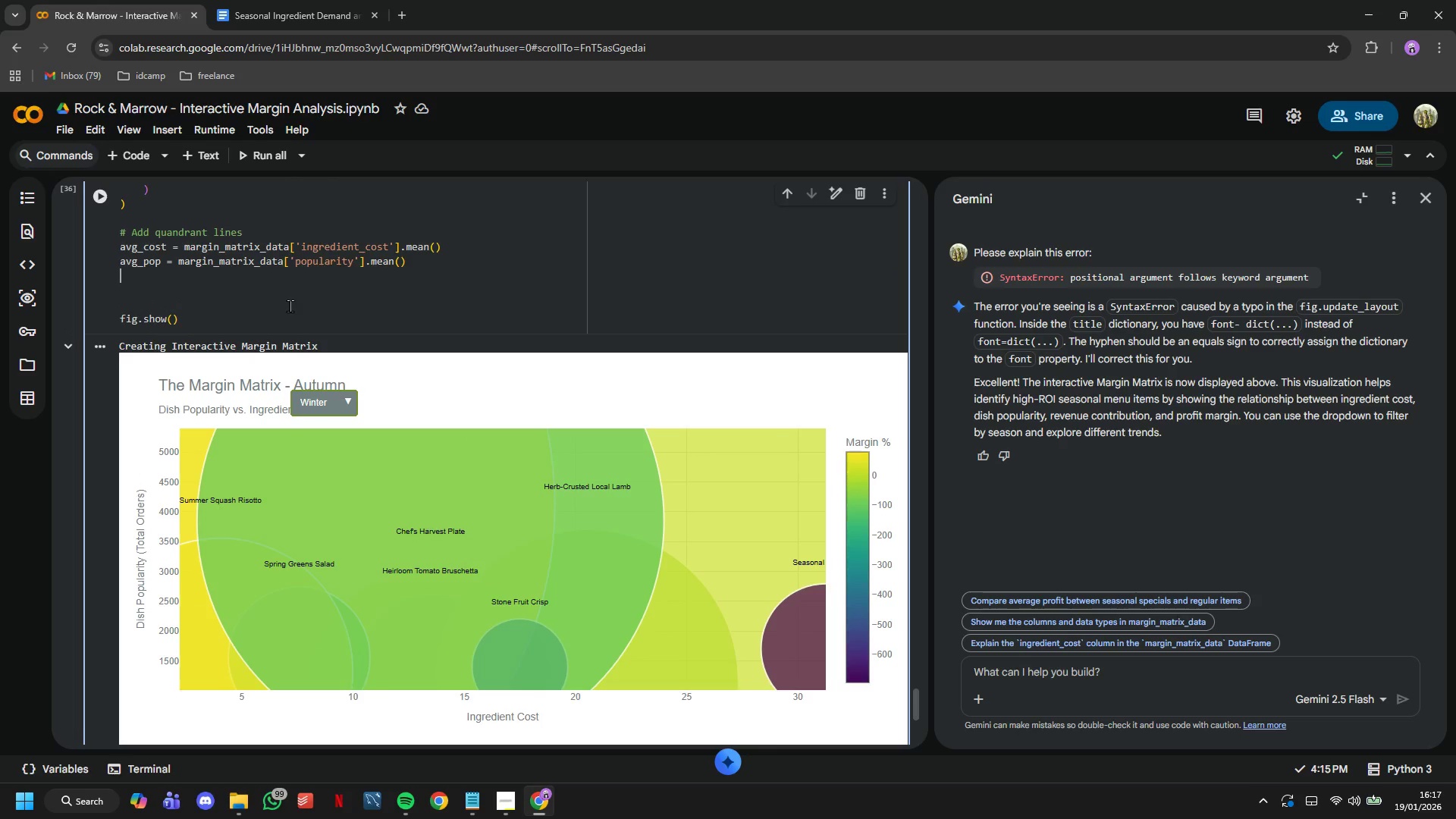 
key(Enter)
 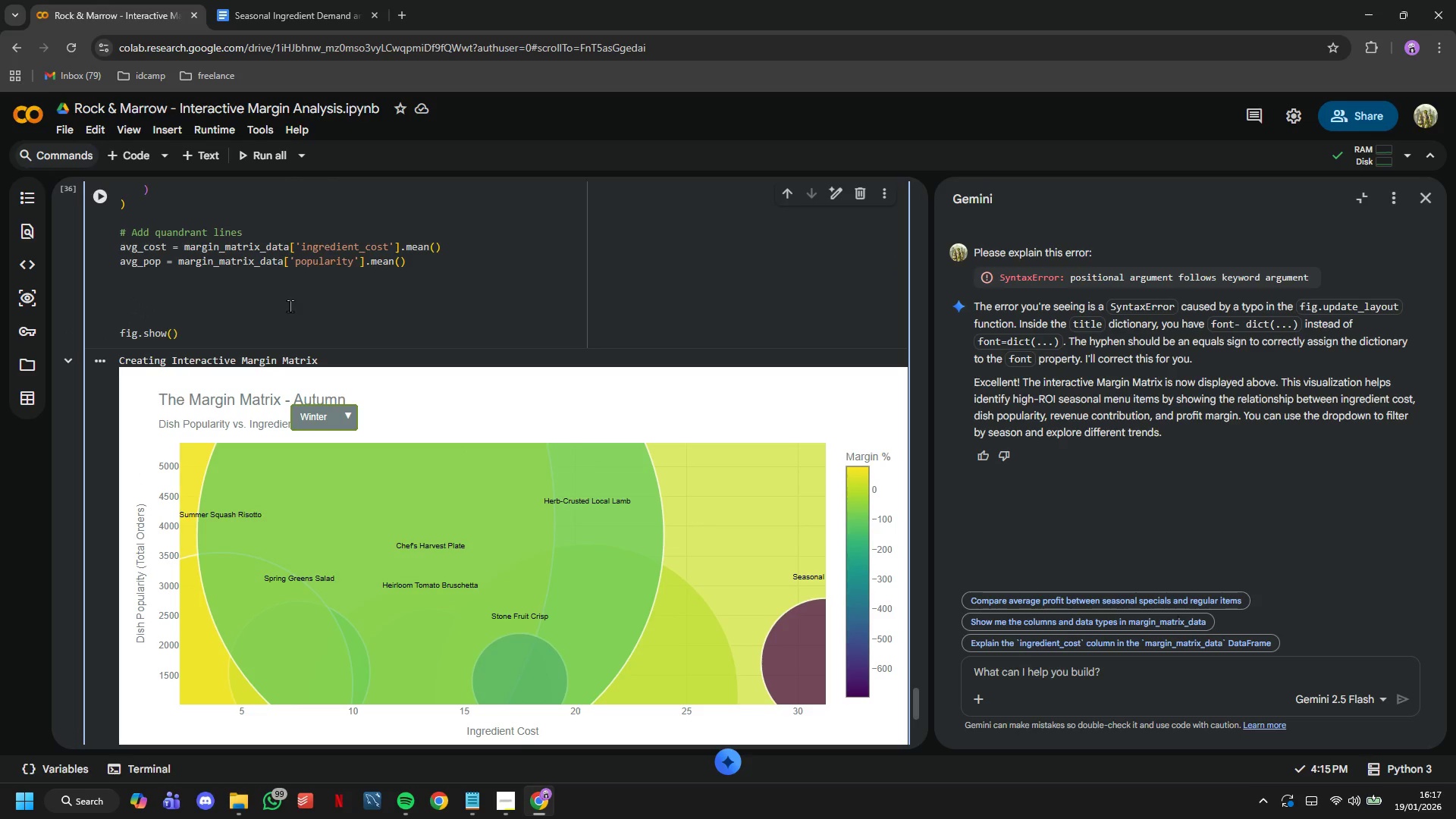 
type(fig.add.)
key(Backspace)
type(_hline)
key(Tab)
key(Tab)
 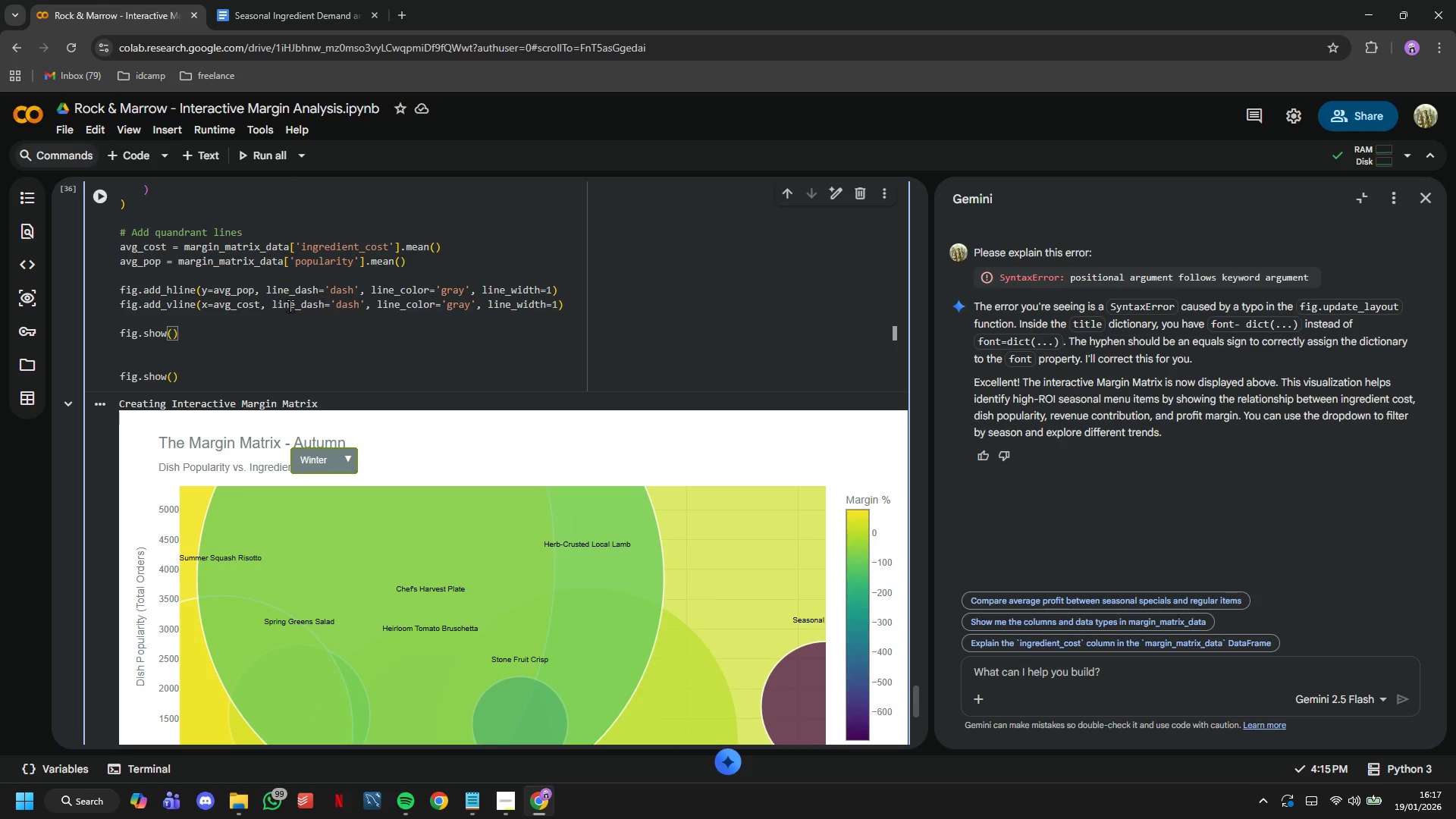 
key(ArrowUp)
 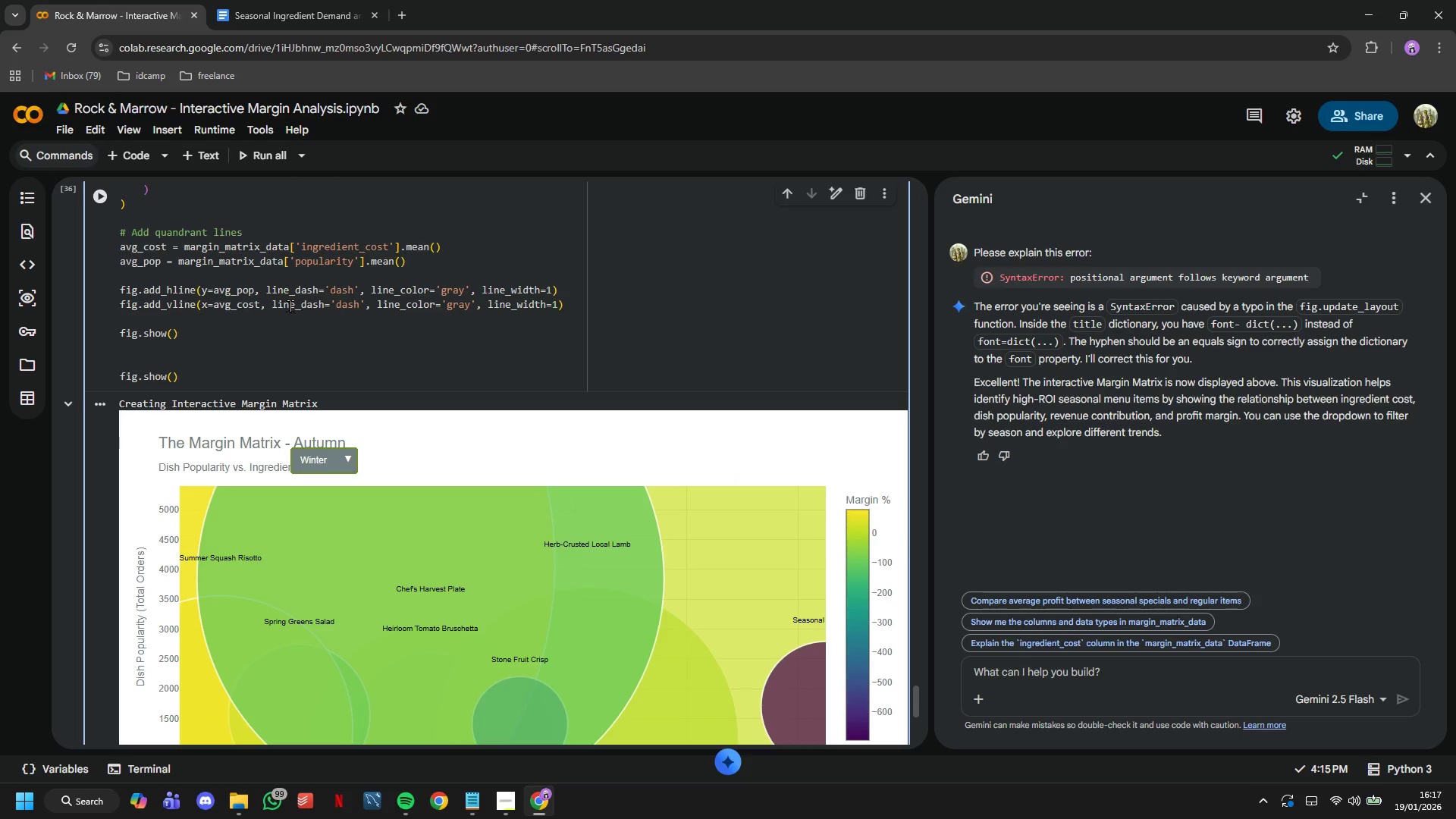 
key(ArrowUp)
 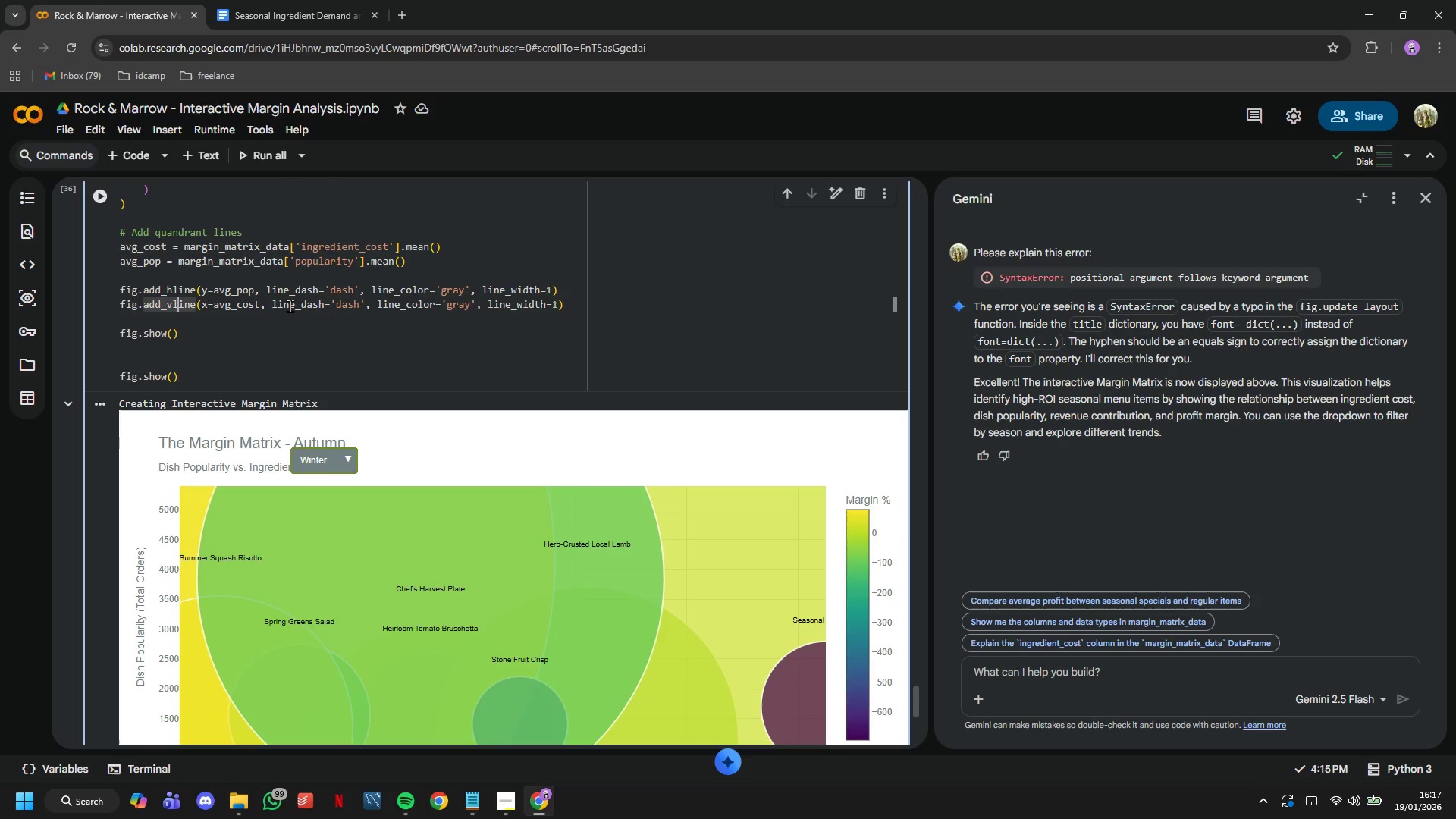 
hold_key(key=ArrowRight, duration=1.14)
 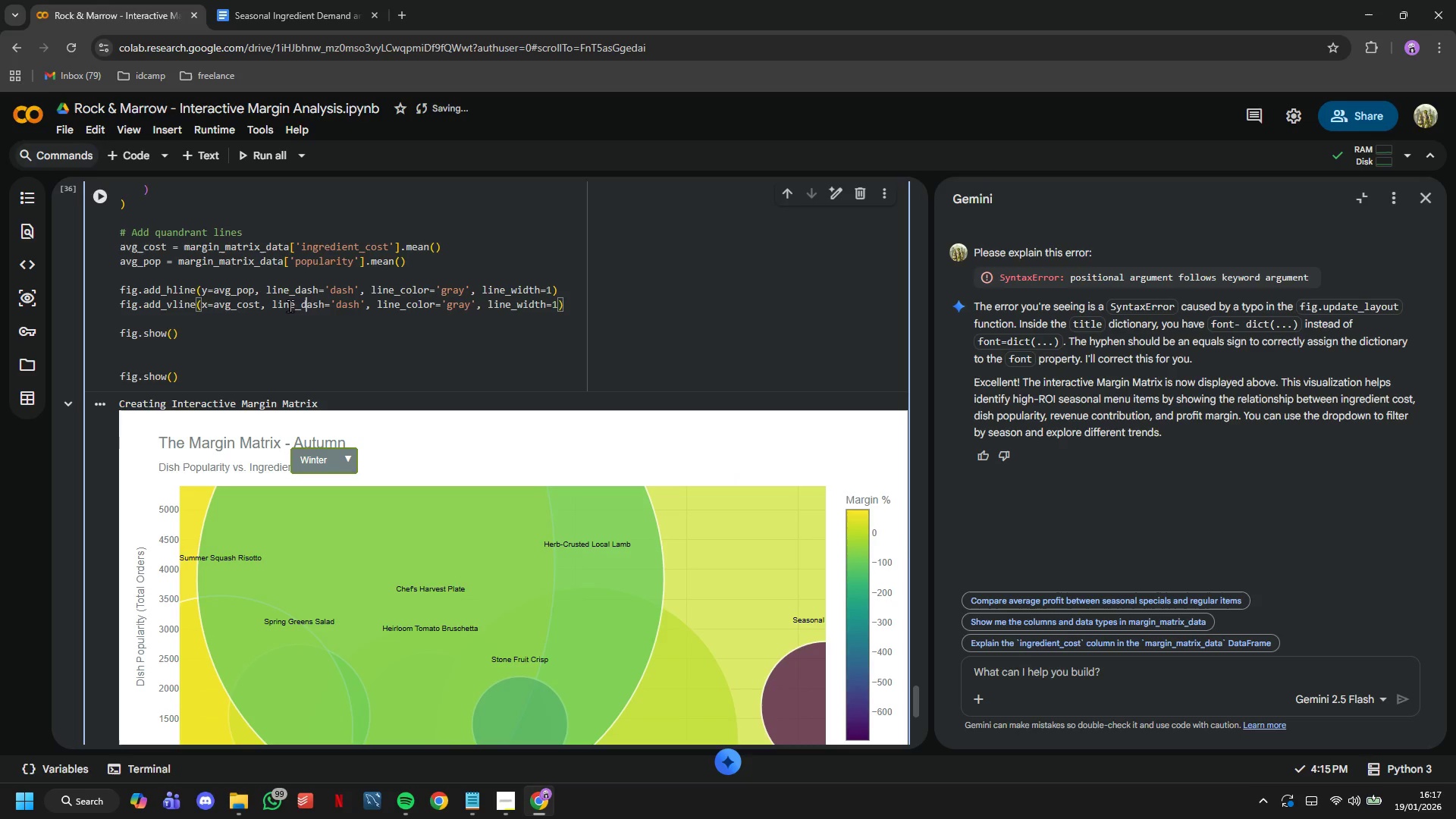 
key(ArrowDown)
 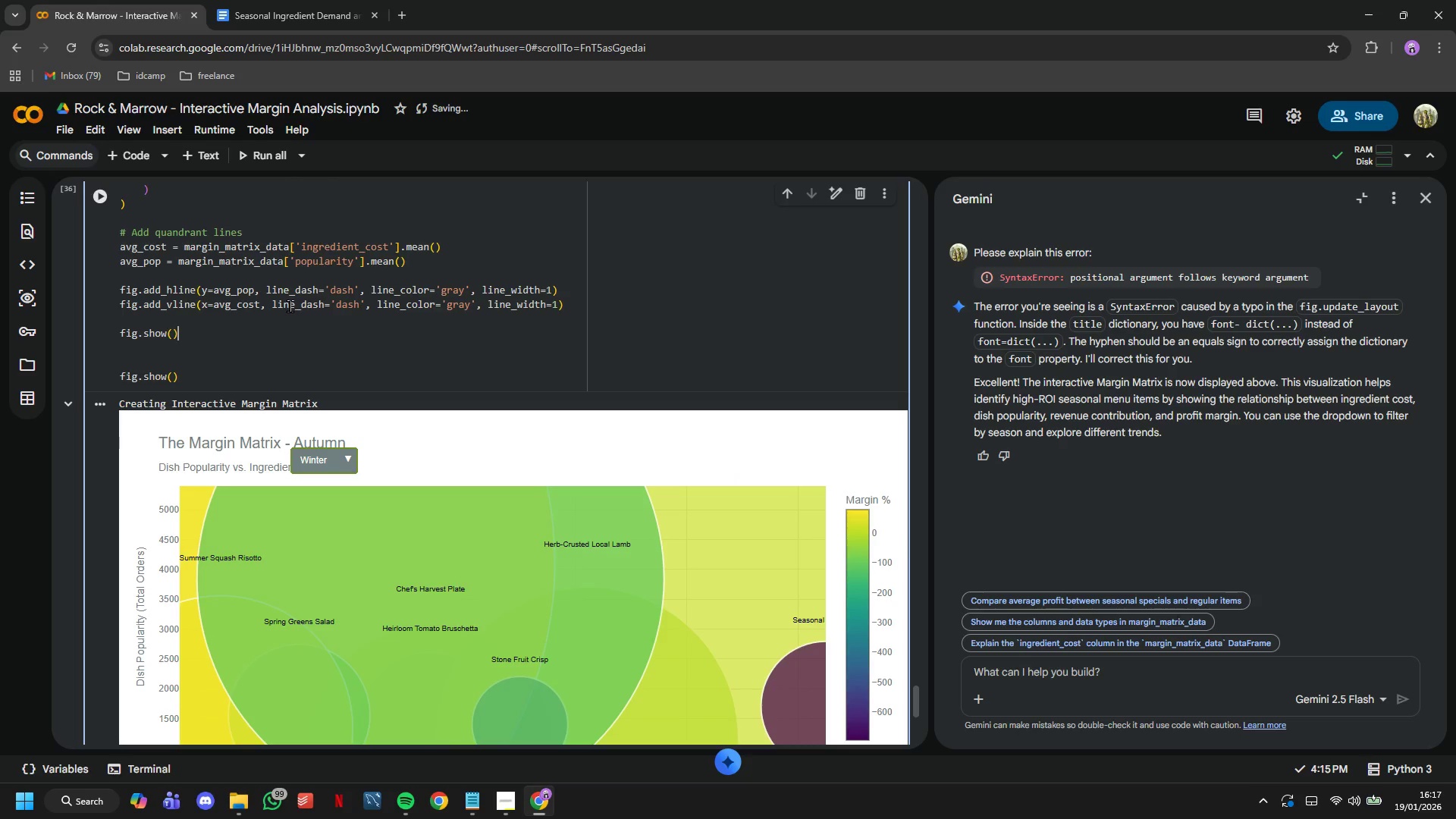 
key(ArrowDown)
 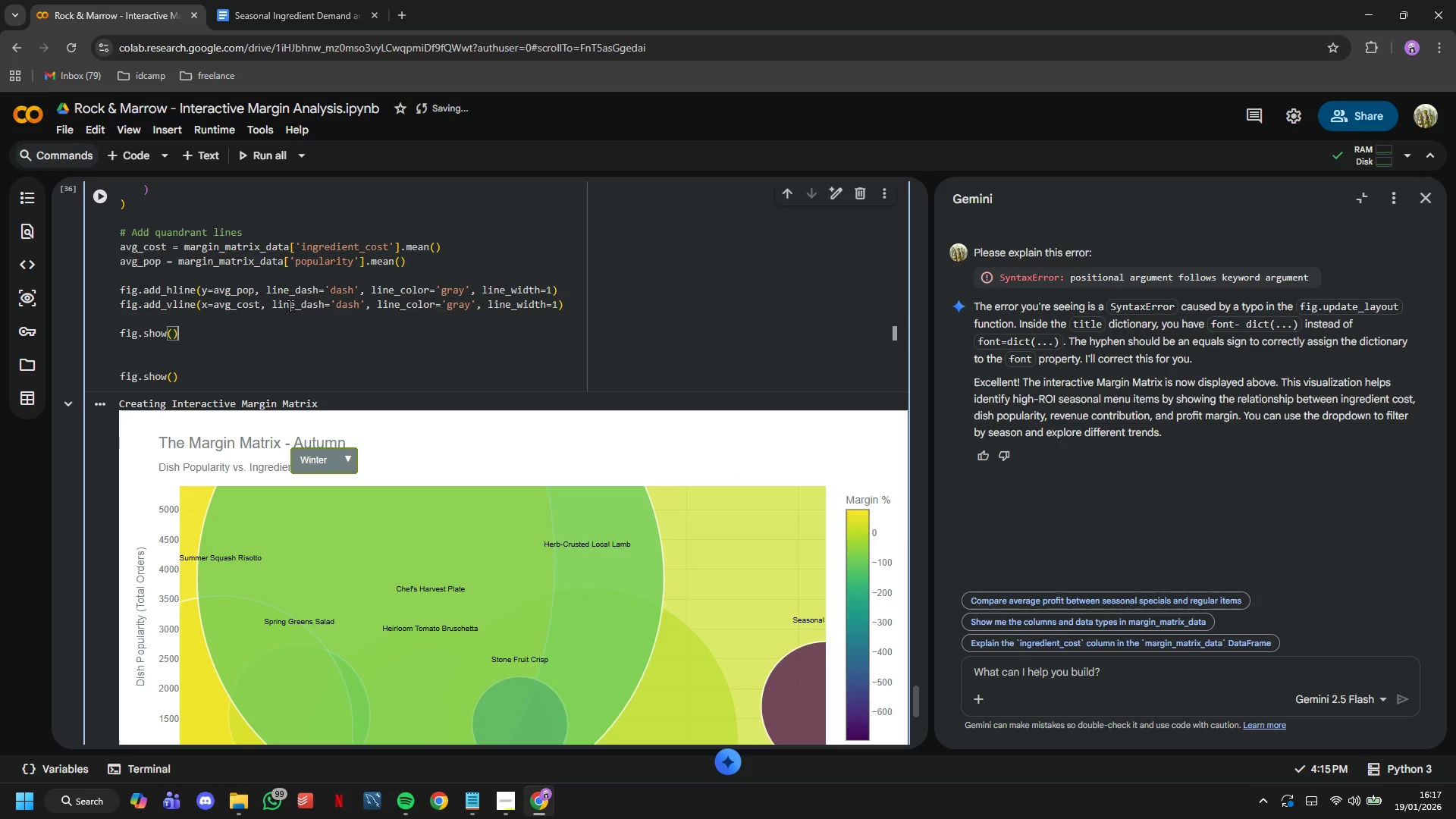 
key(ArrowDown)
 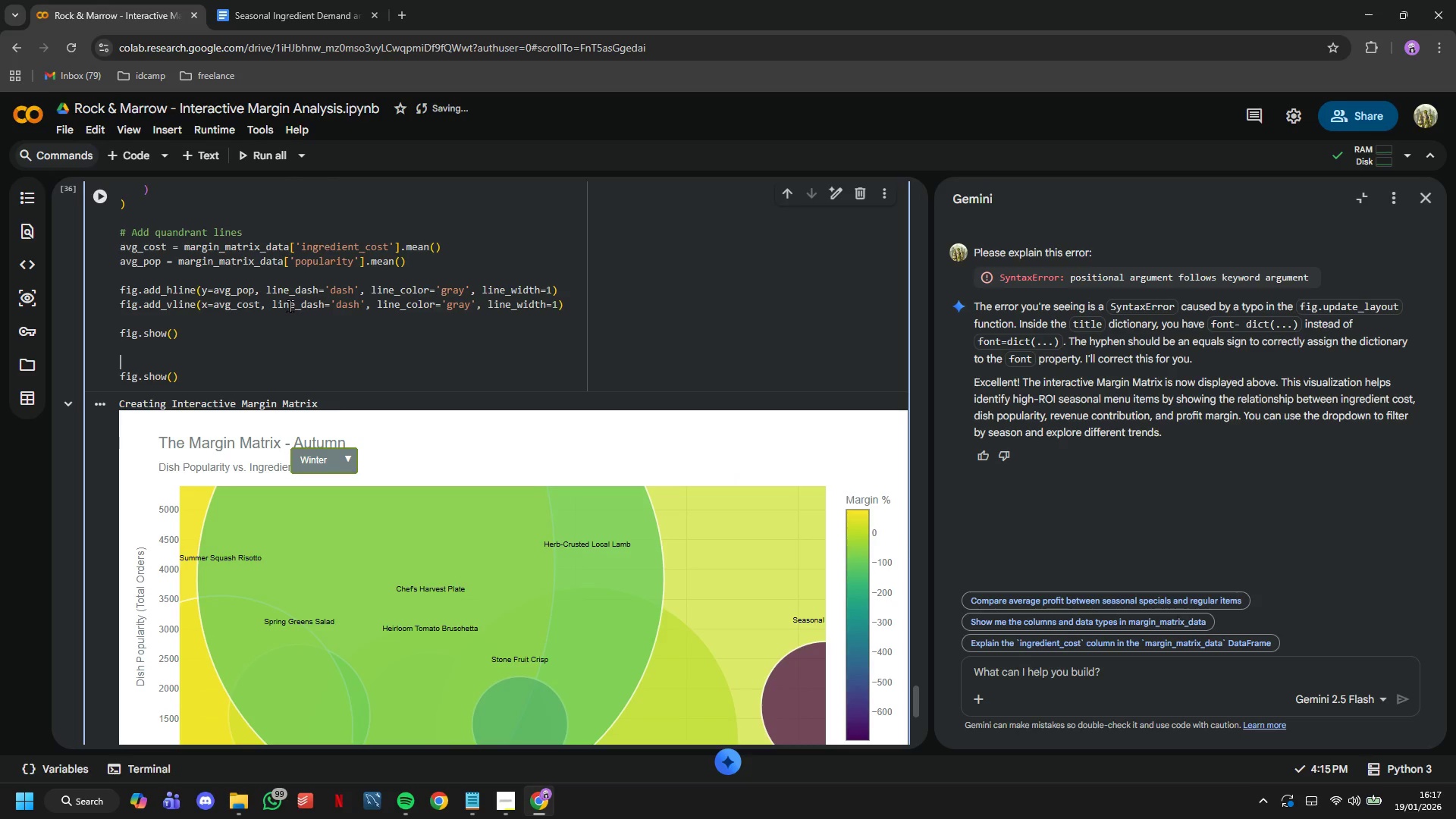 
key(ArrowDown)
 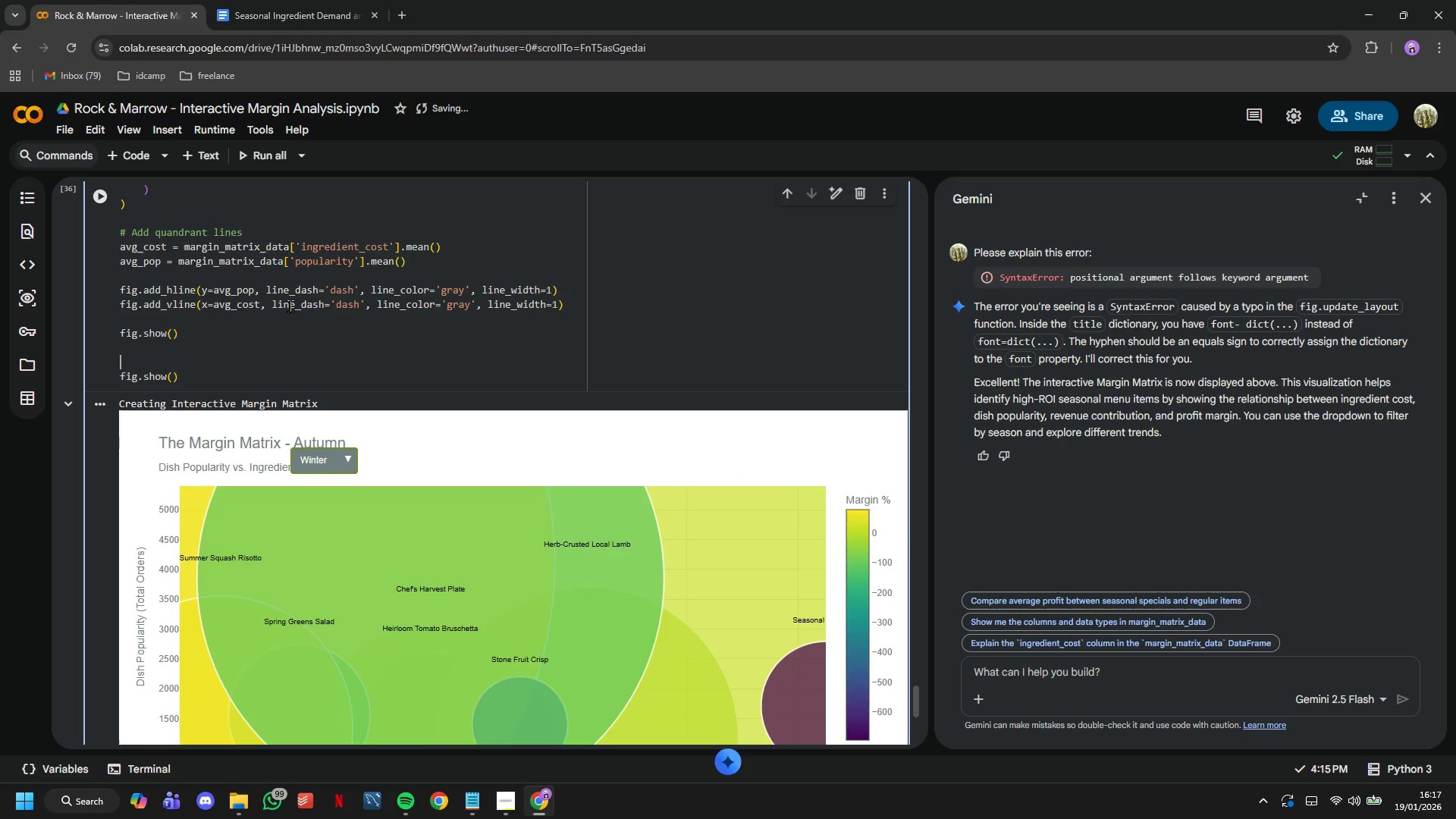 
key(ArrowDown)
 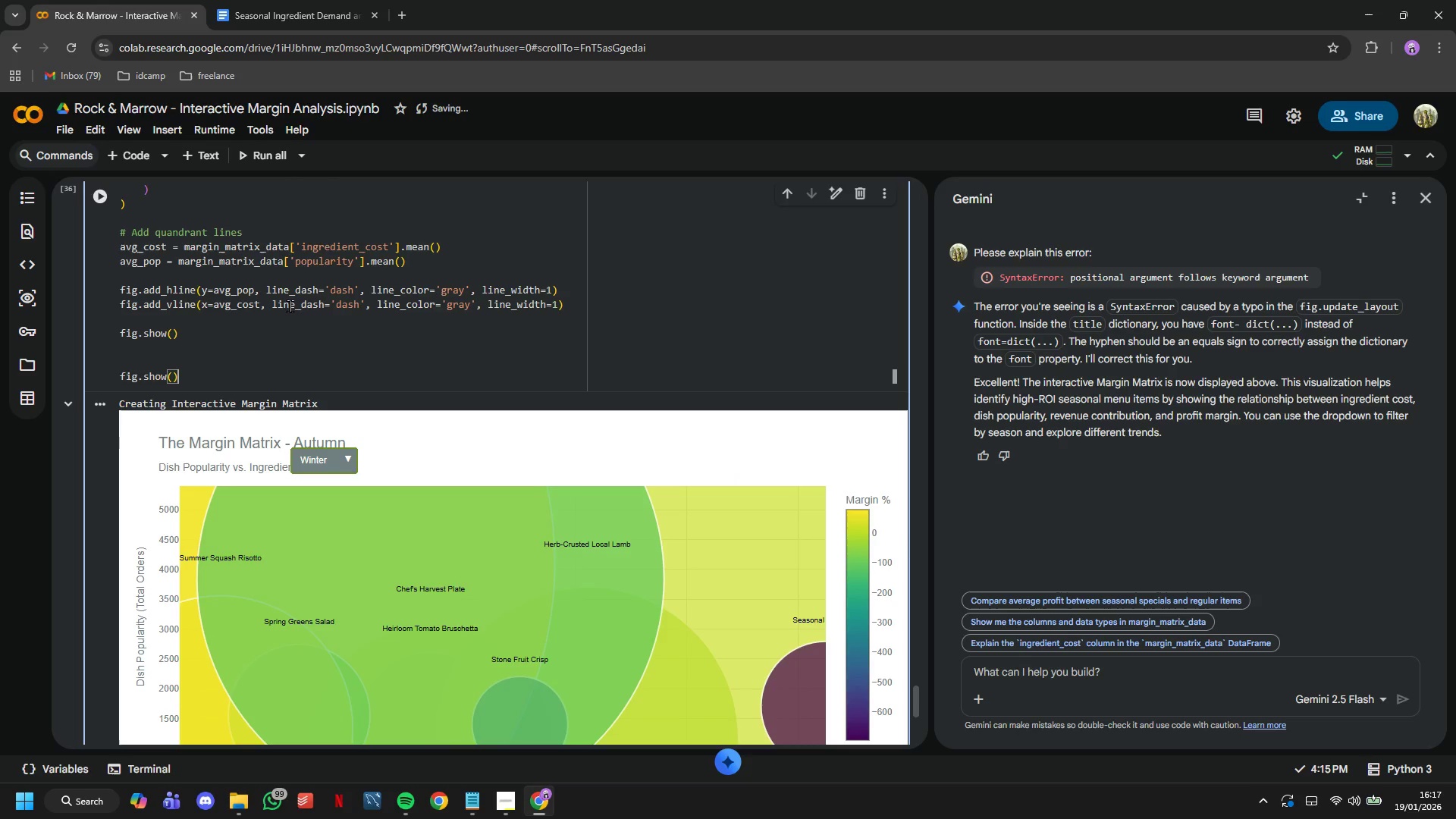 
key(ArrowDown)
 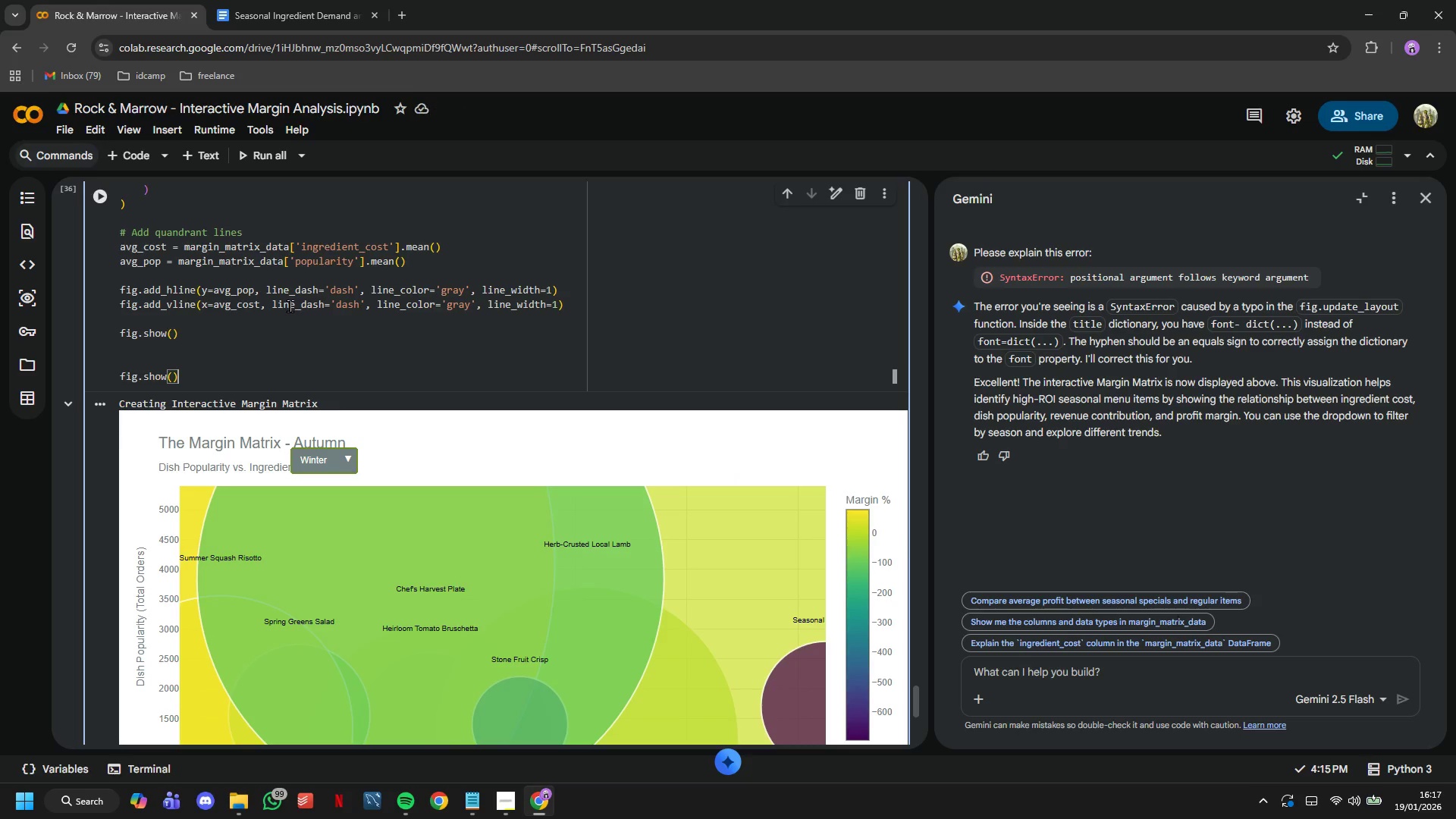 
key(ArrowRight)
 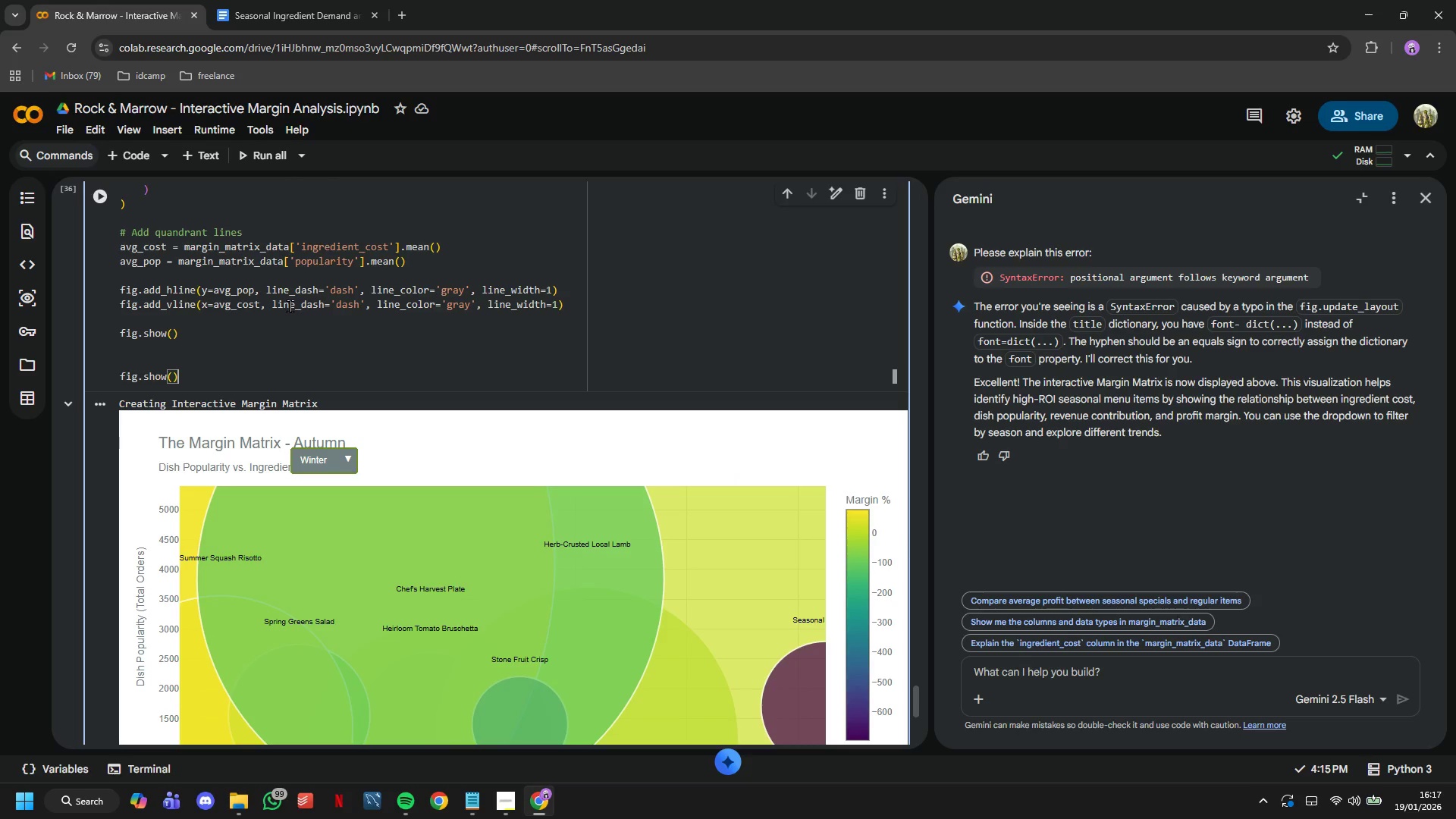 
key(ArrowRight)
 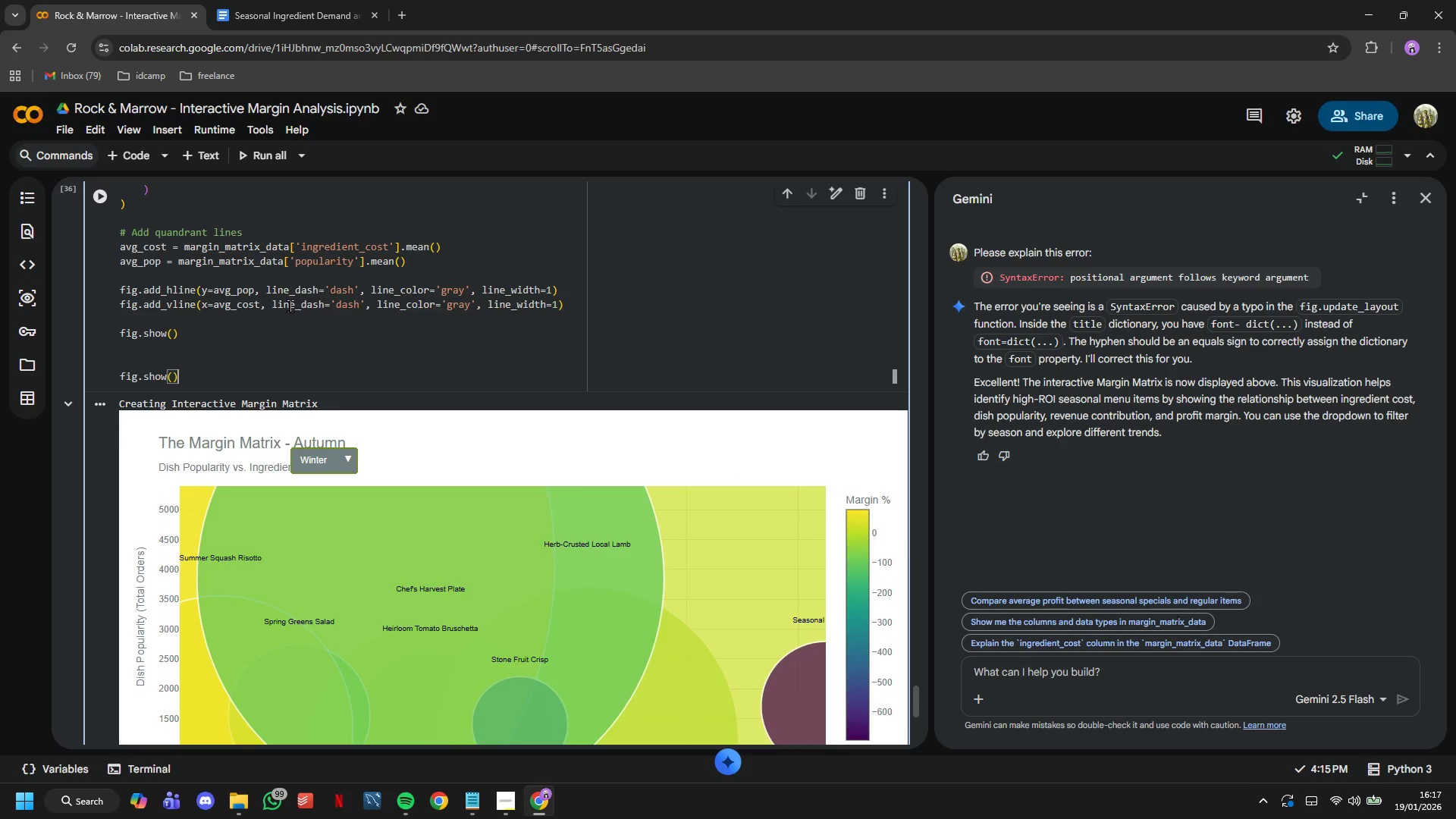 
hold_key(key=Backspace, duration=0.7)
 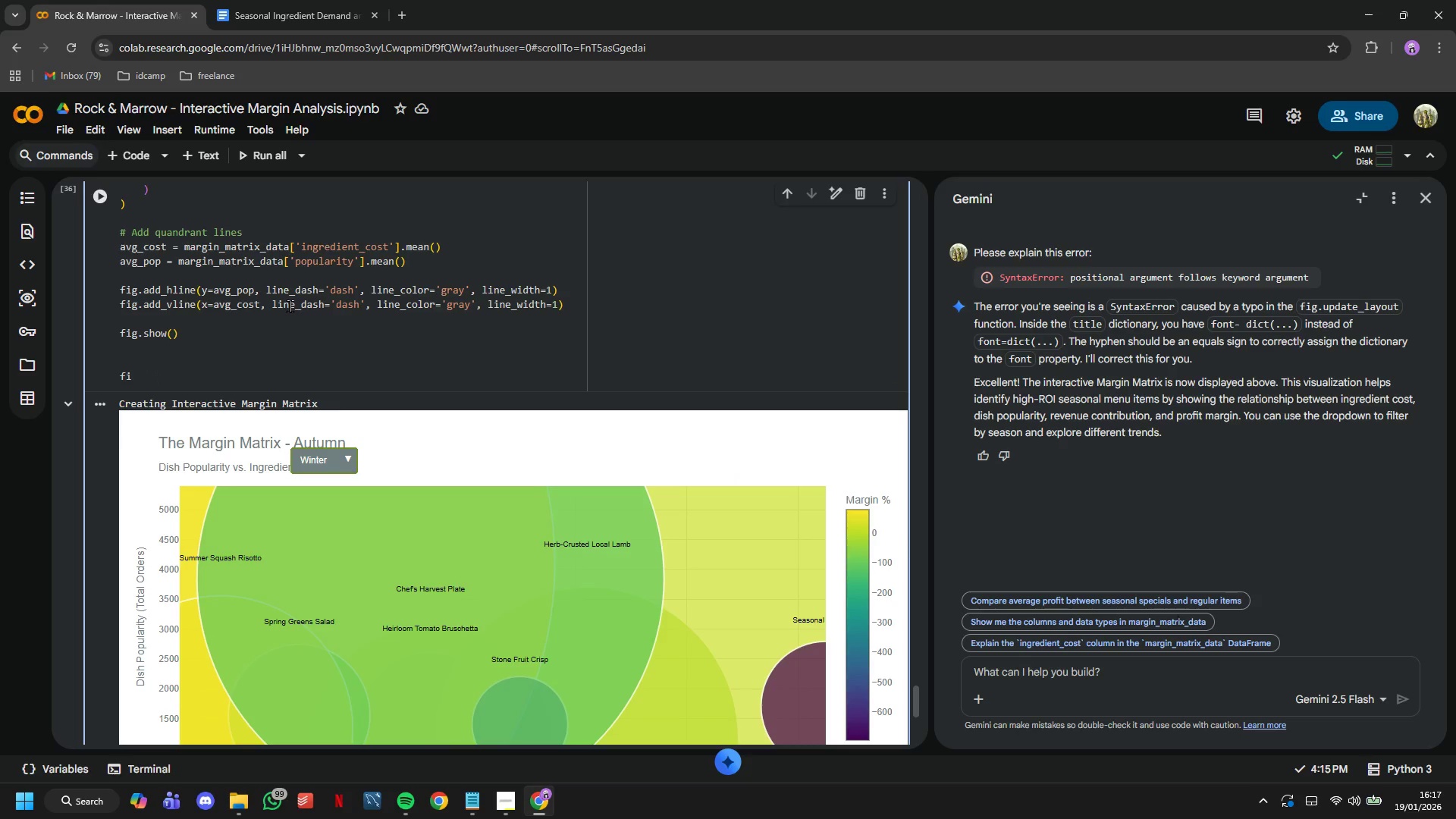 
key(Backspace)
 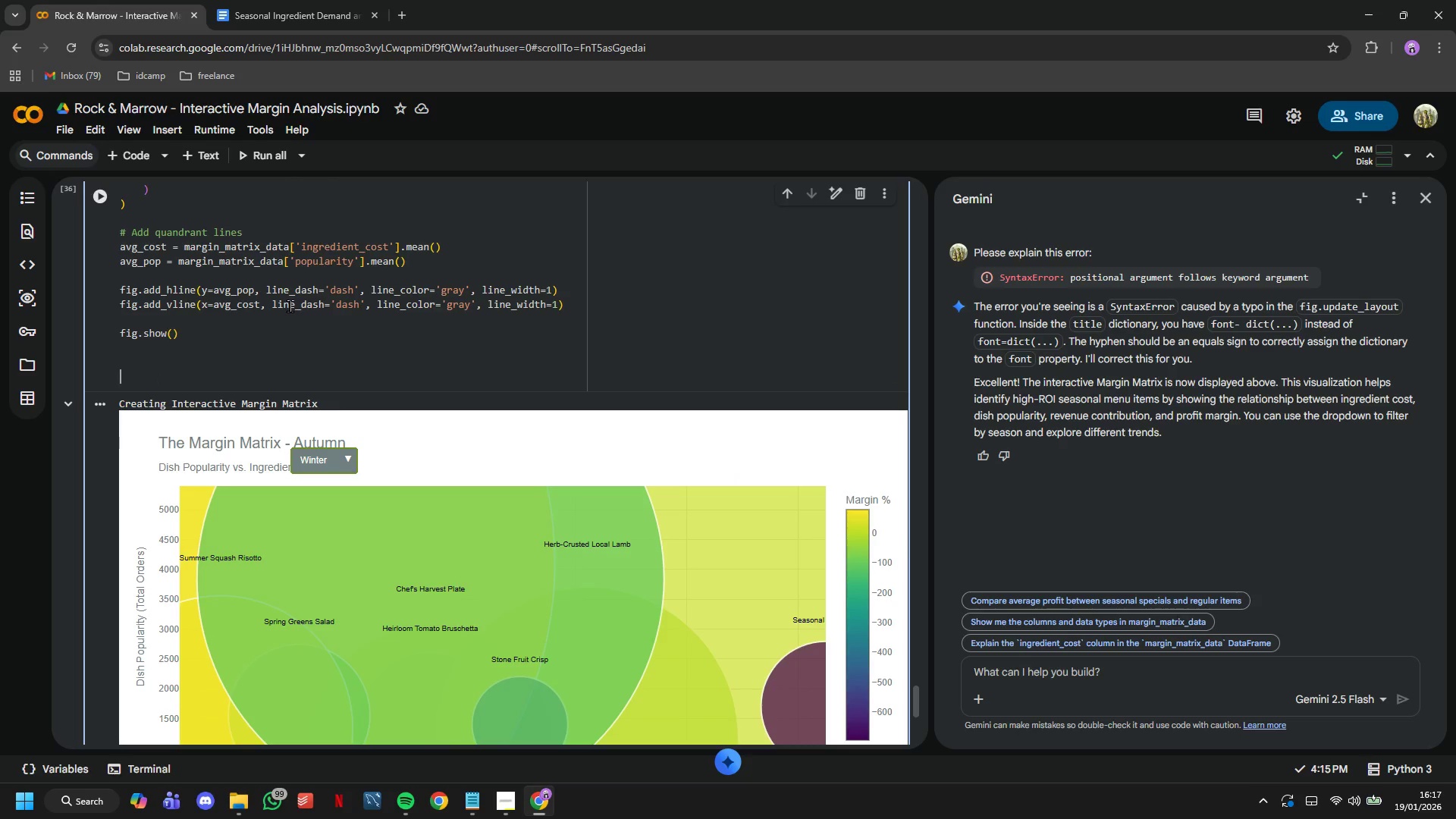 
key(Backspace)
 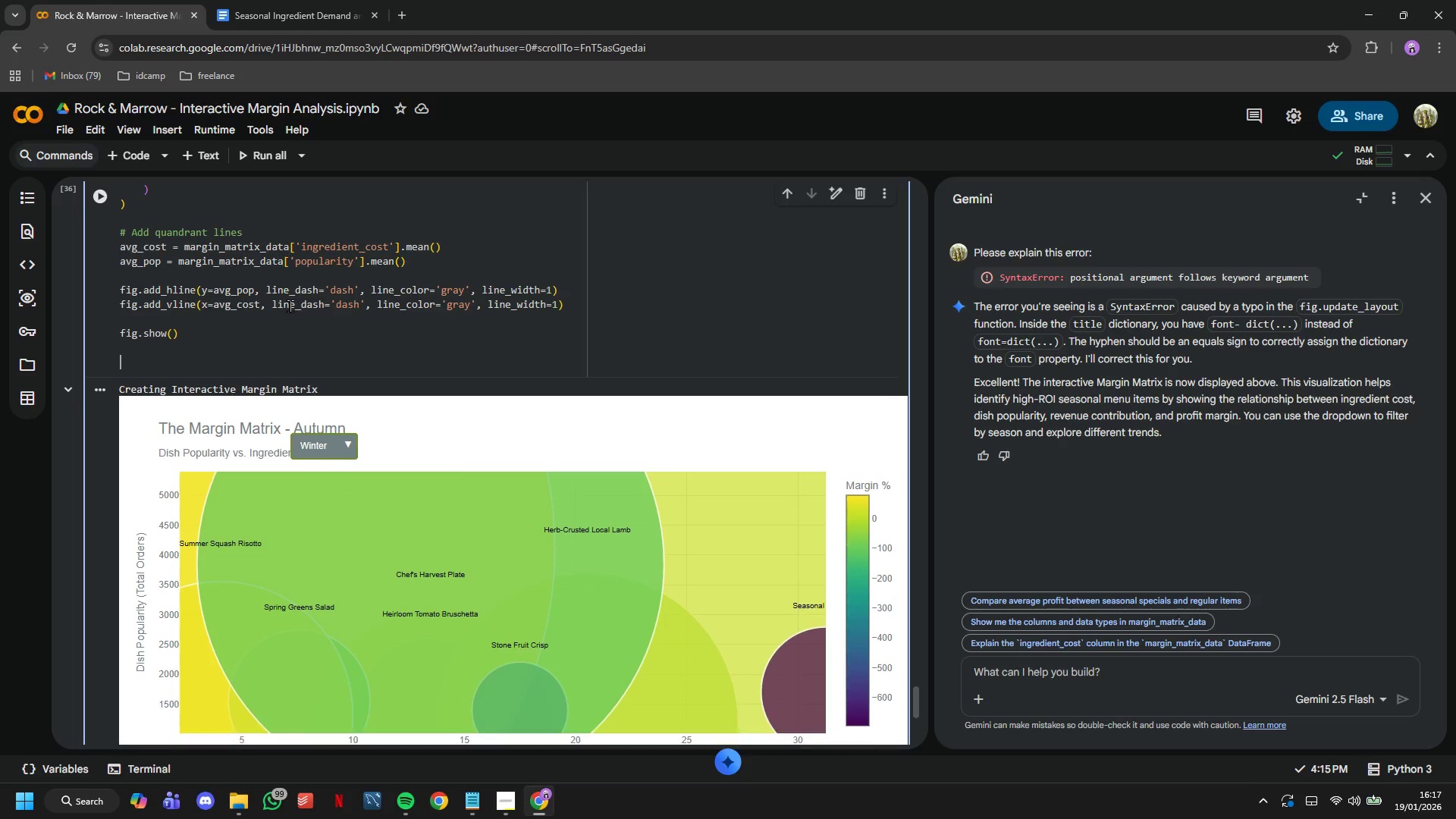 
key(Backspace)
 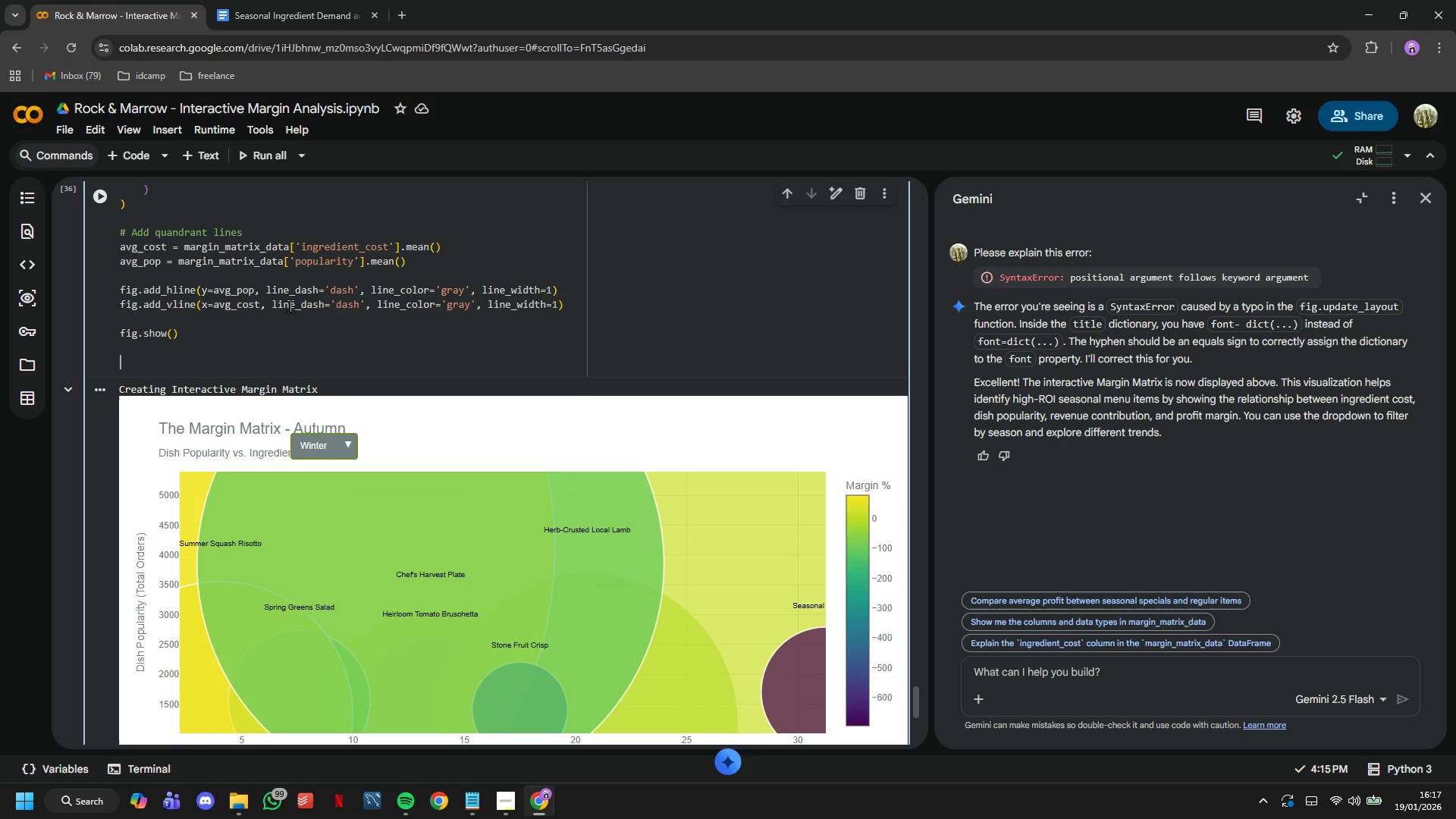 
key(Backspace)
 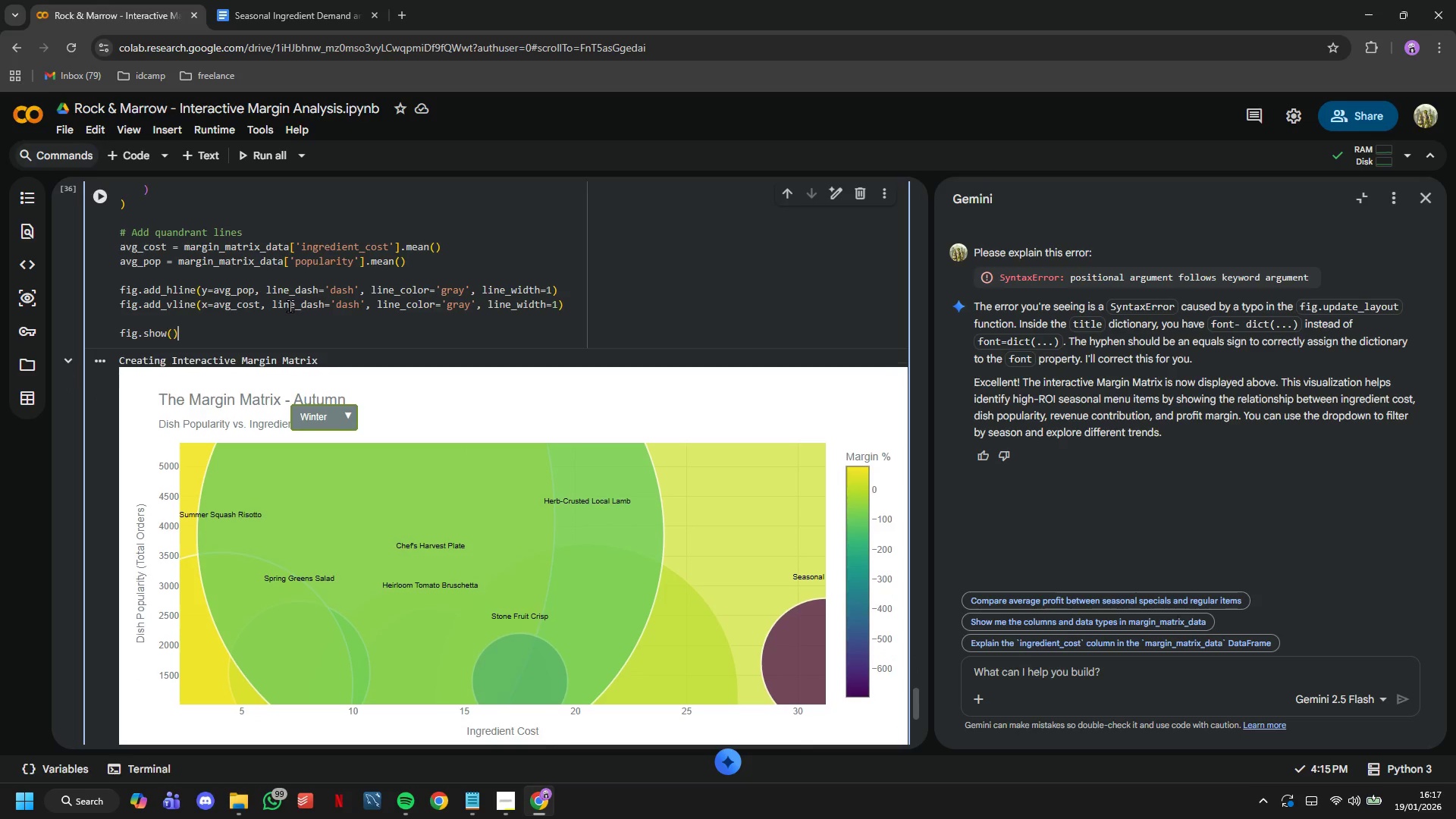 
key(Backspace)
 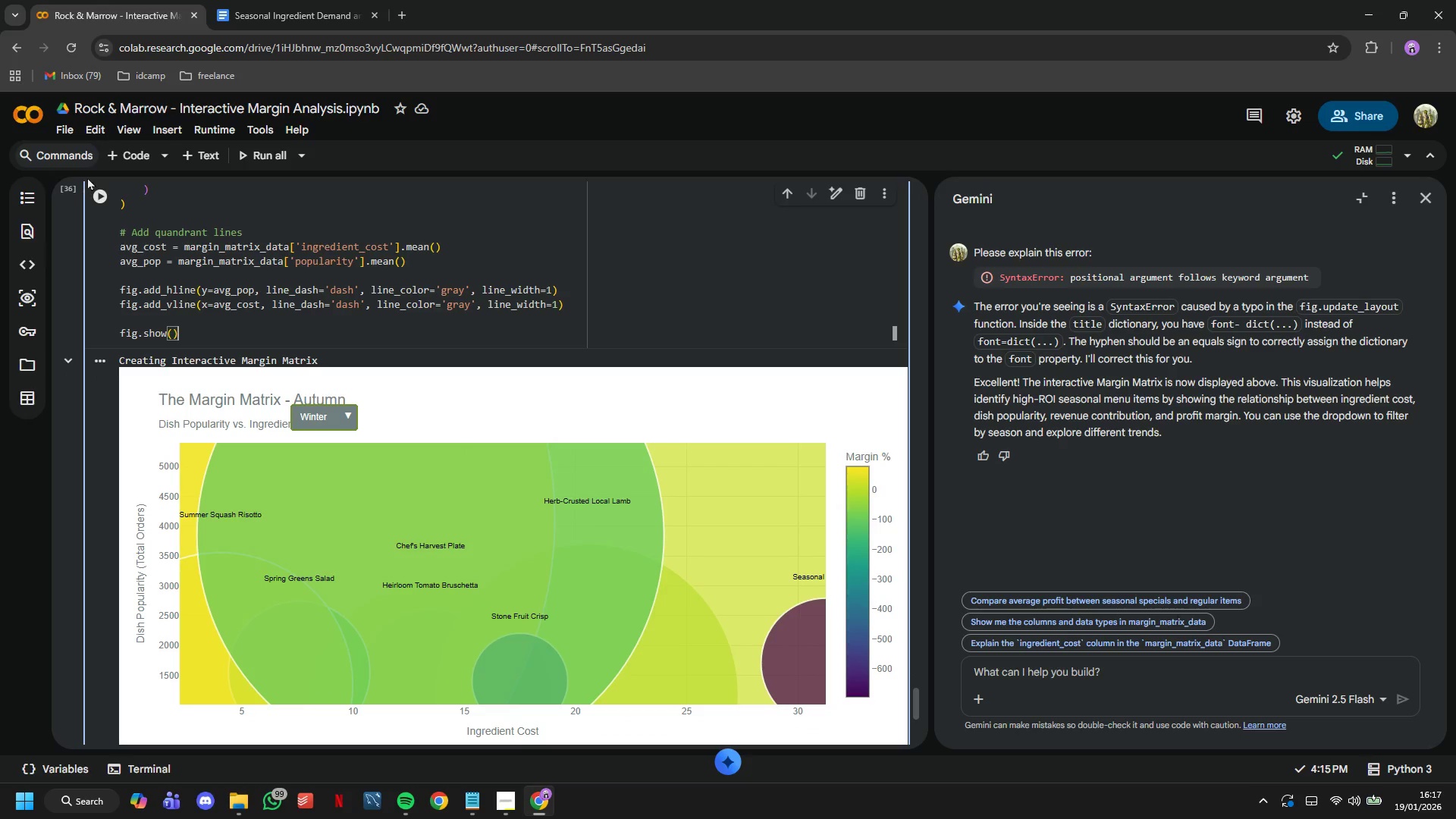 
left_click([103, 186])
 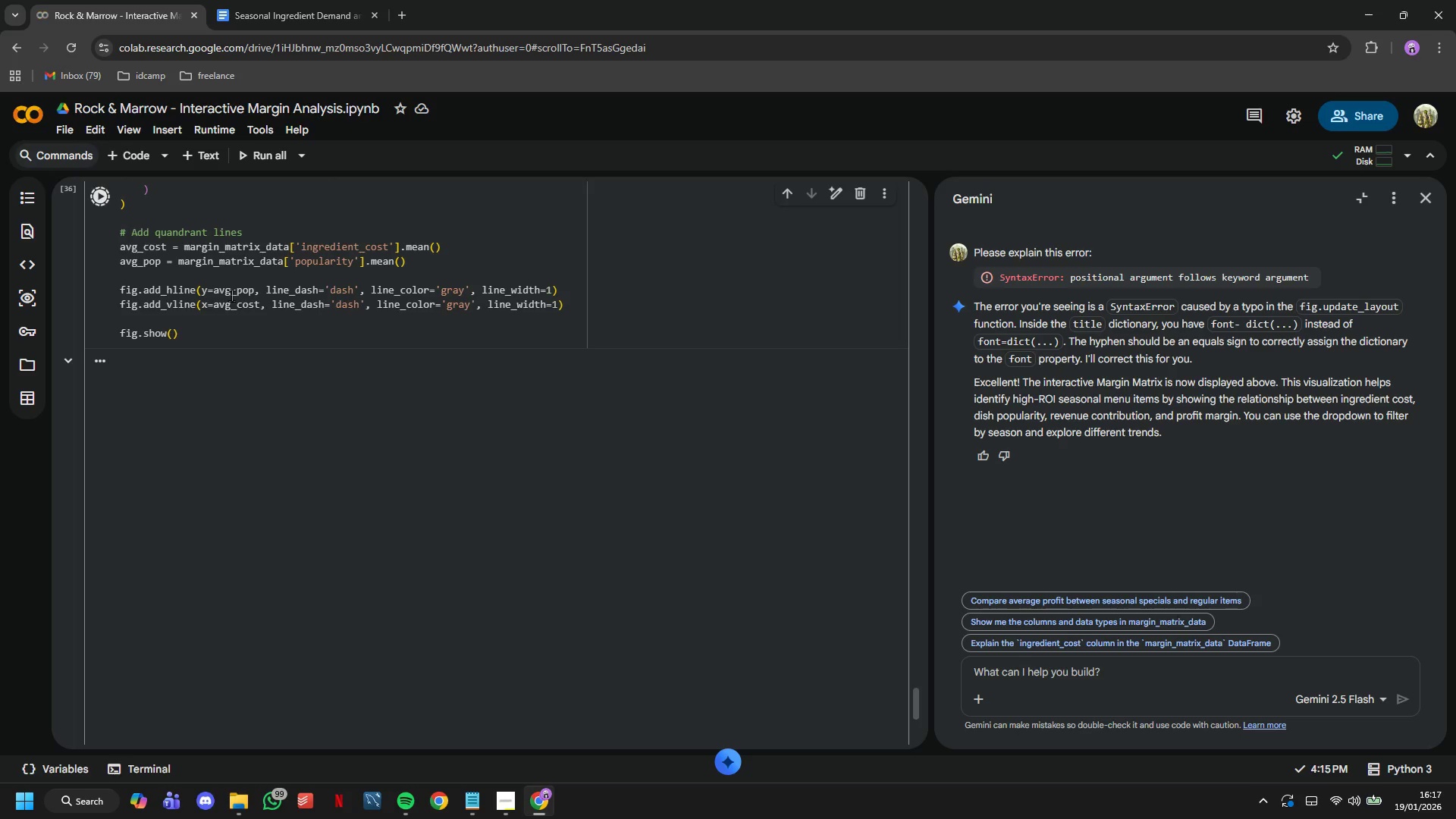 
mouse_move([430, 312])
 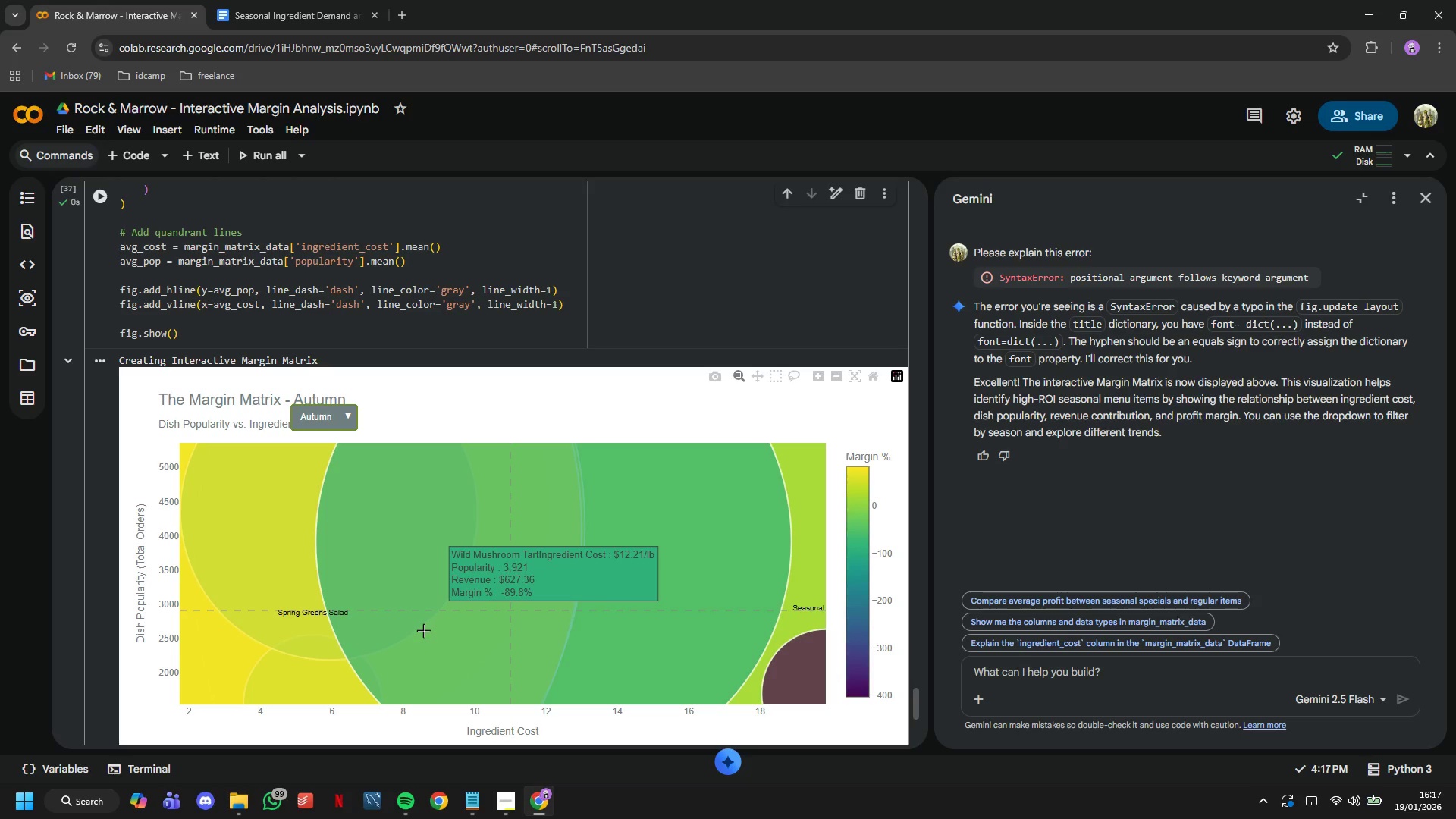 
scroll: coordinate [661, 471], scroll_direction: down, amount: 3.0
 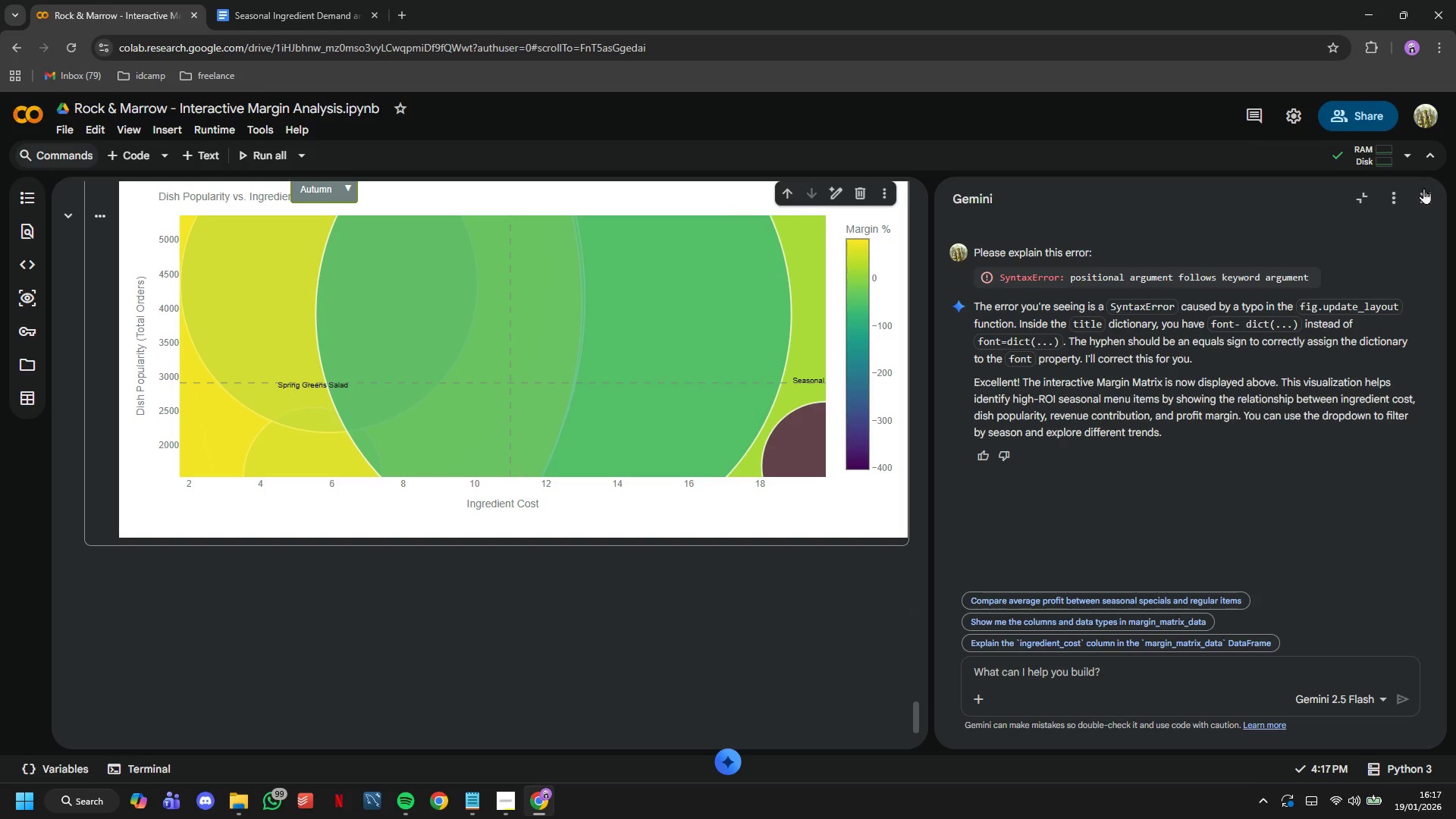 
left_click([1418, 200])
 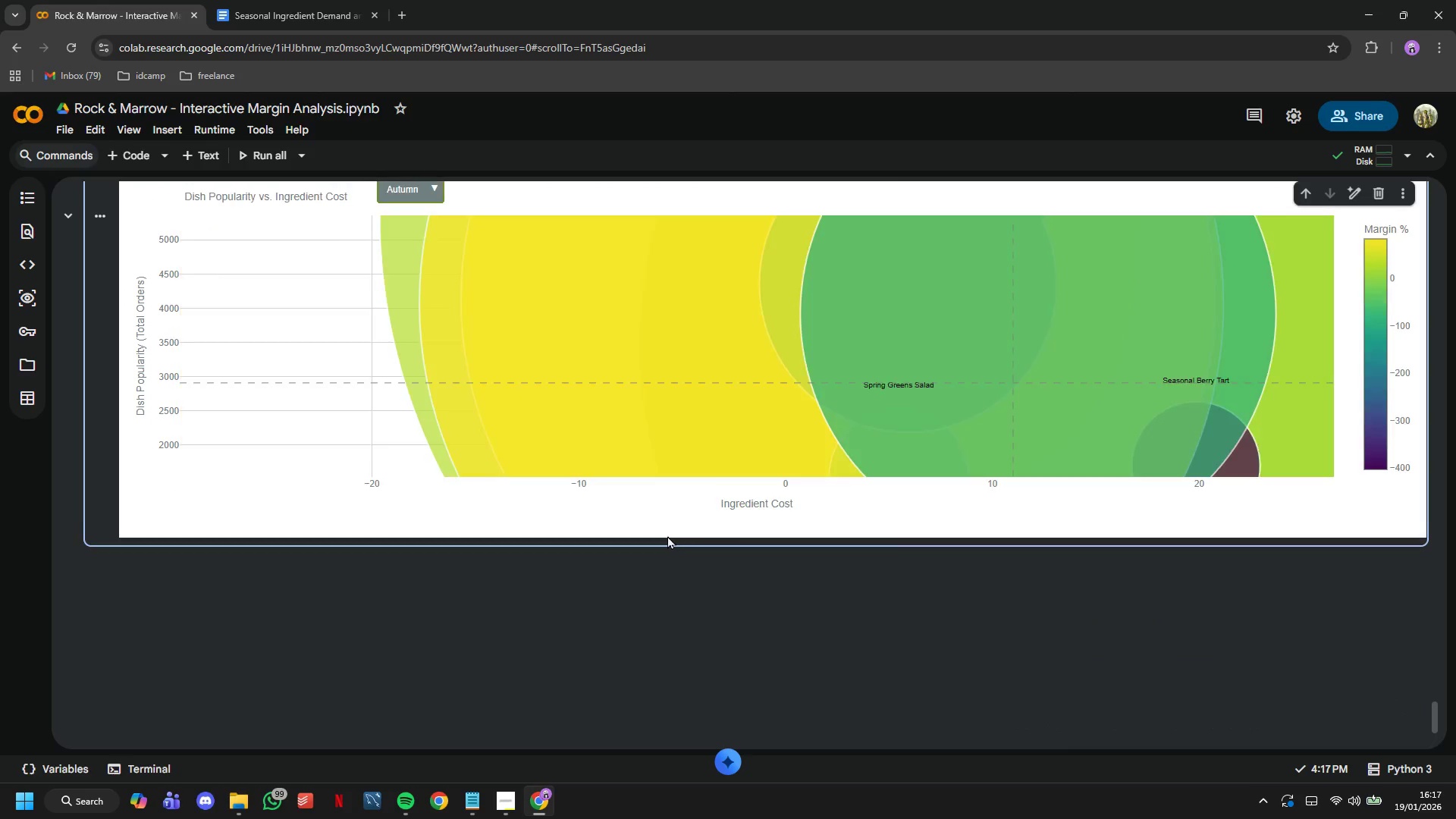 
scroll: coordinate [632, 492], scroll_direction: up, amount: 5.0
 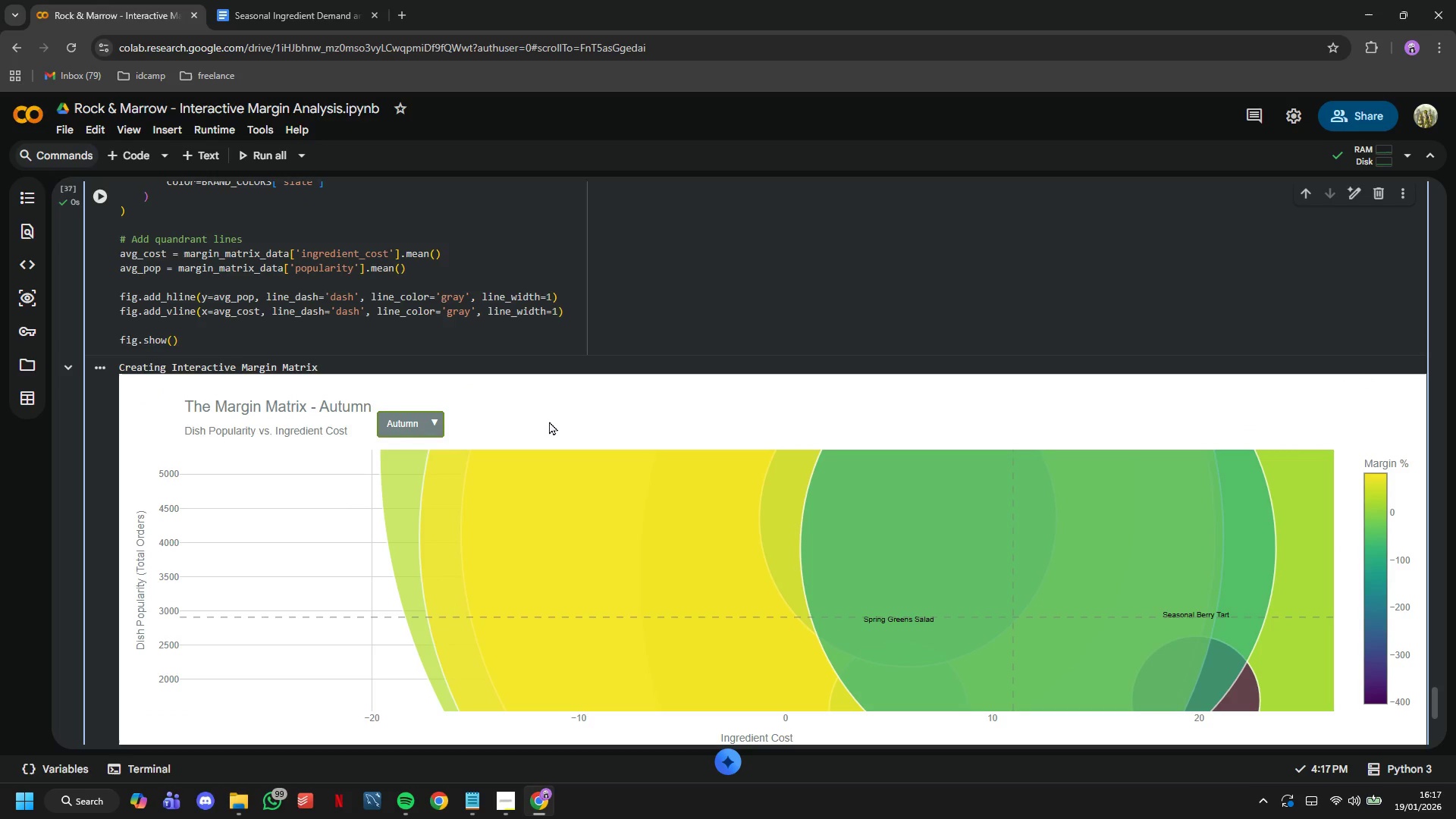 
wait(5.82)
 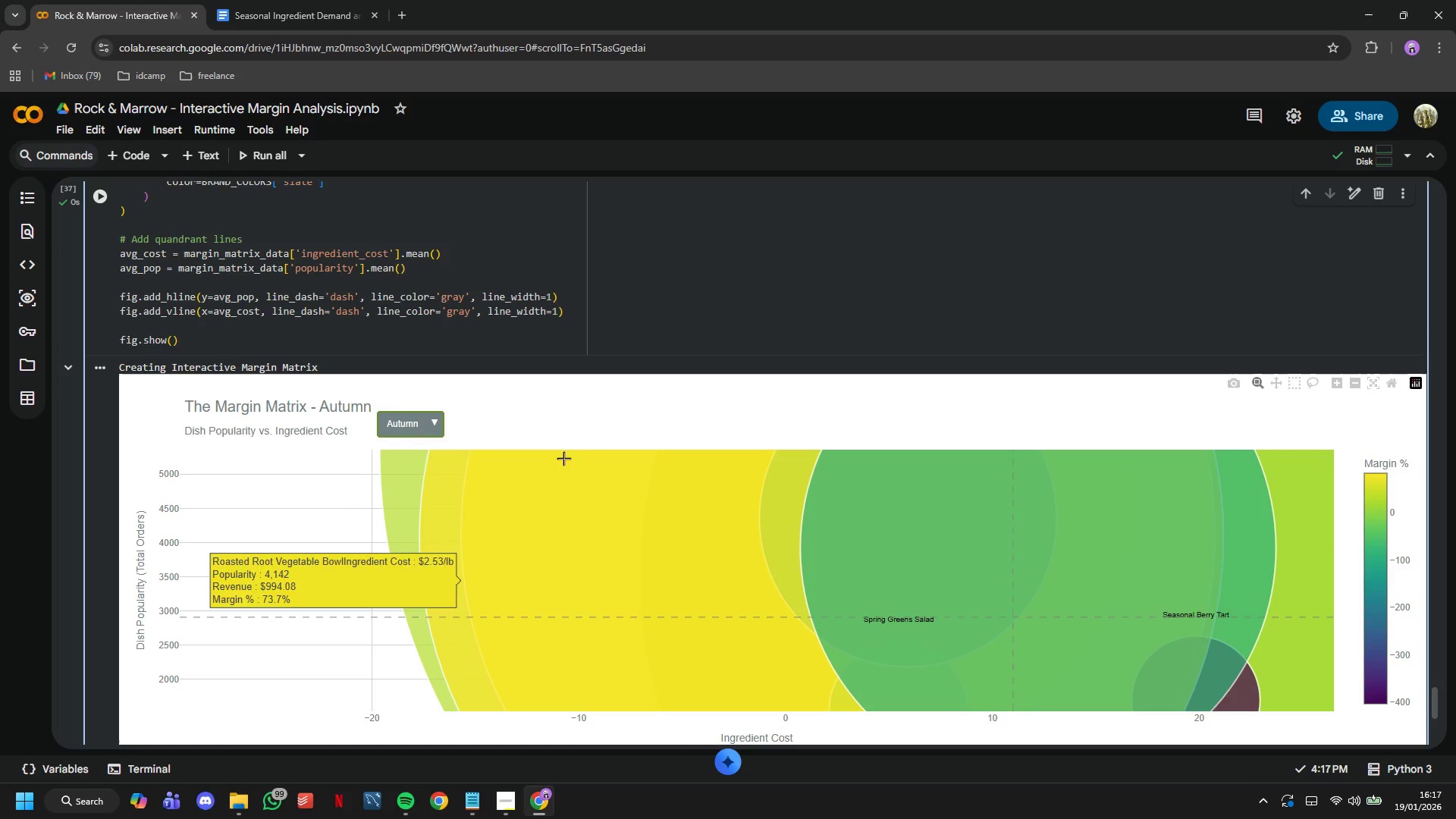 
right_click([549, 421])
 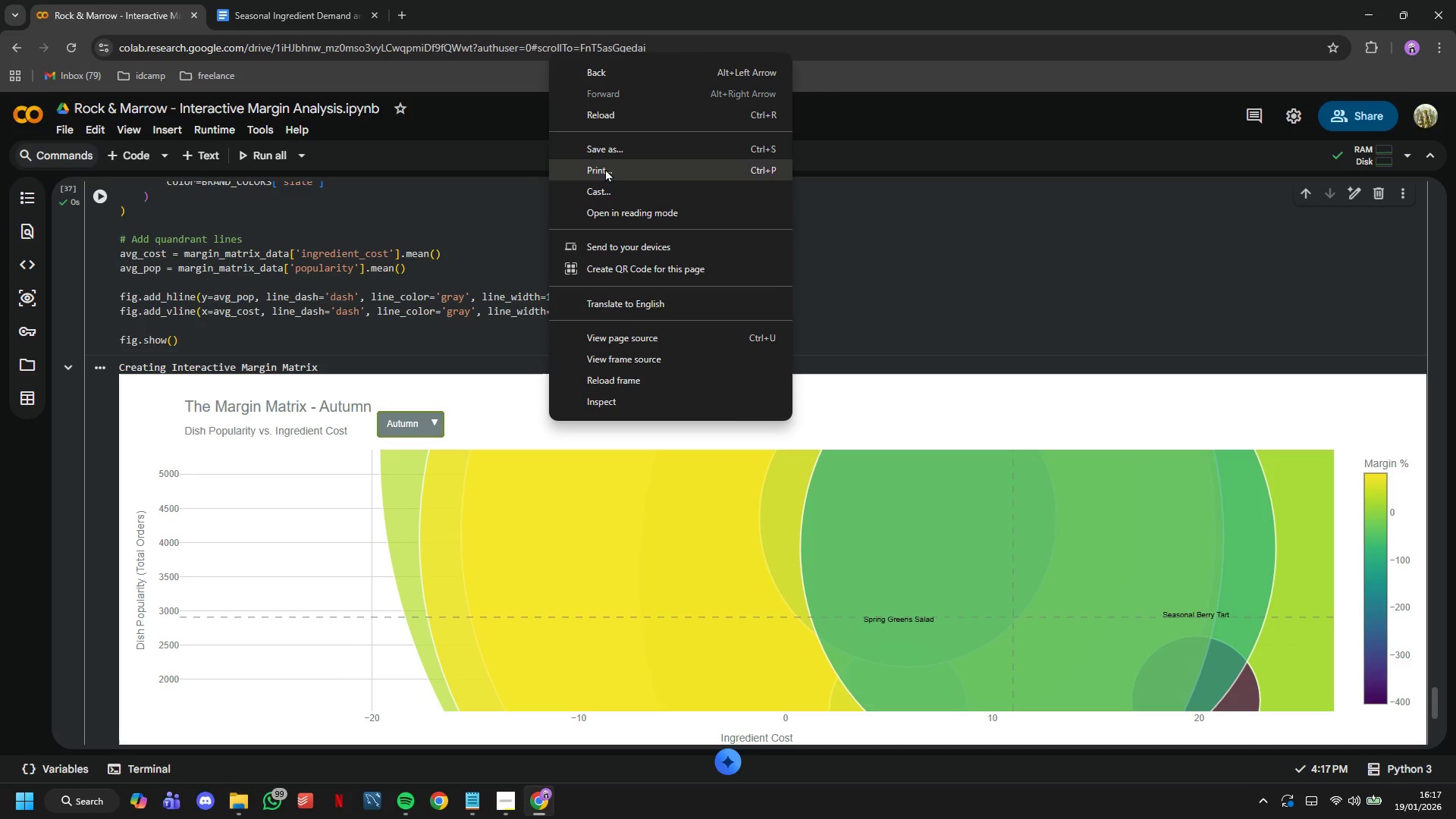 
right_click([544, 500])
 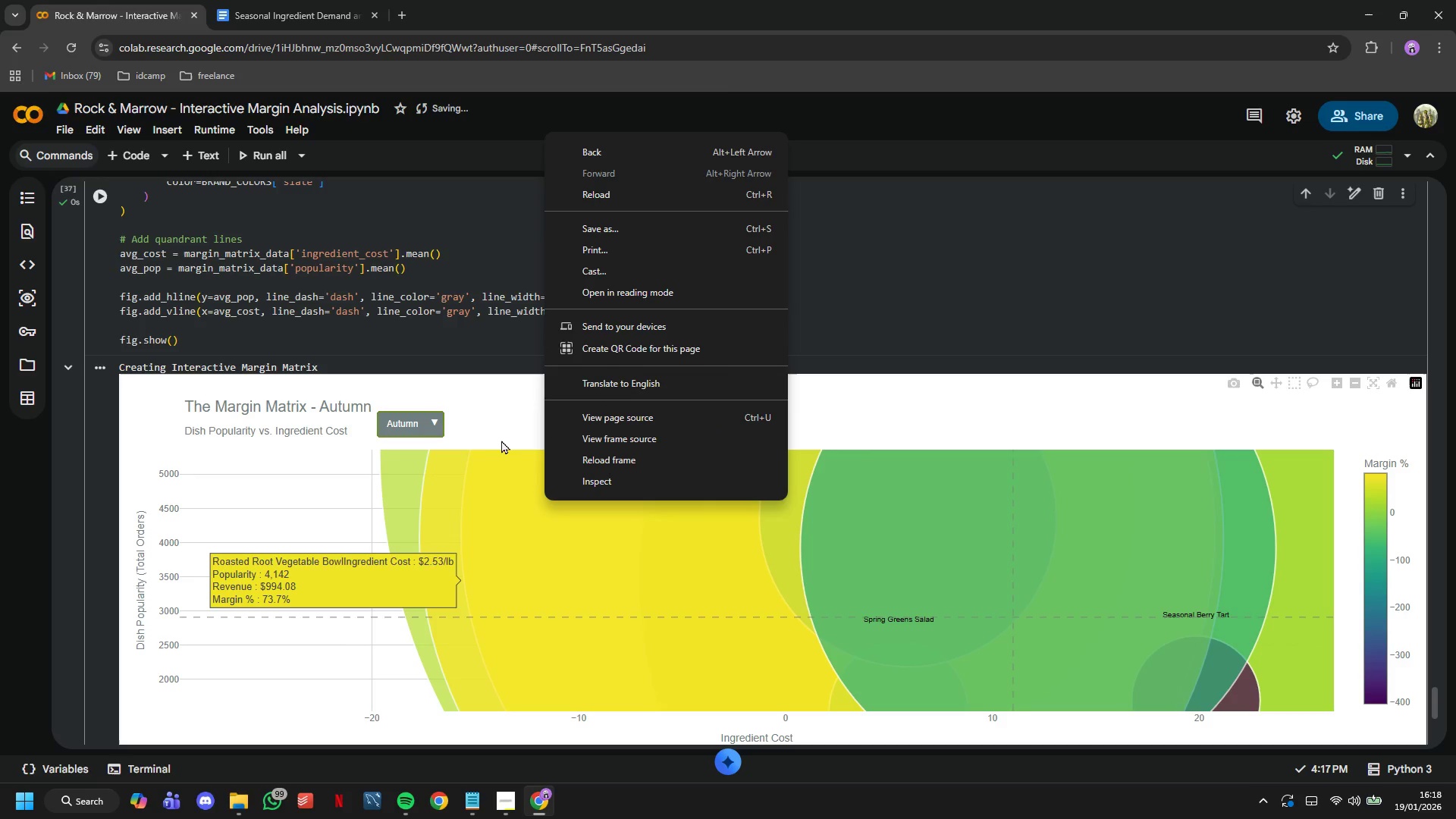 
wait(5.72)
 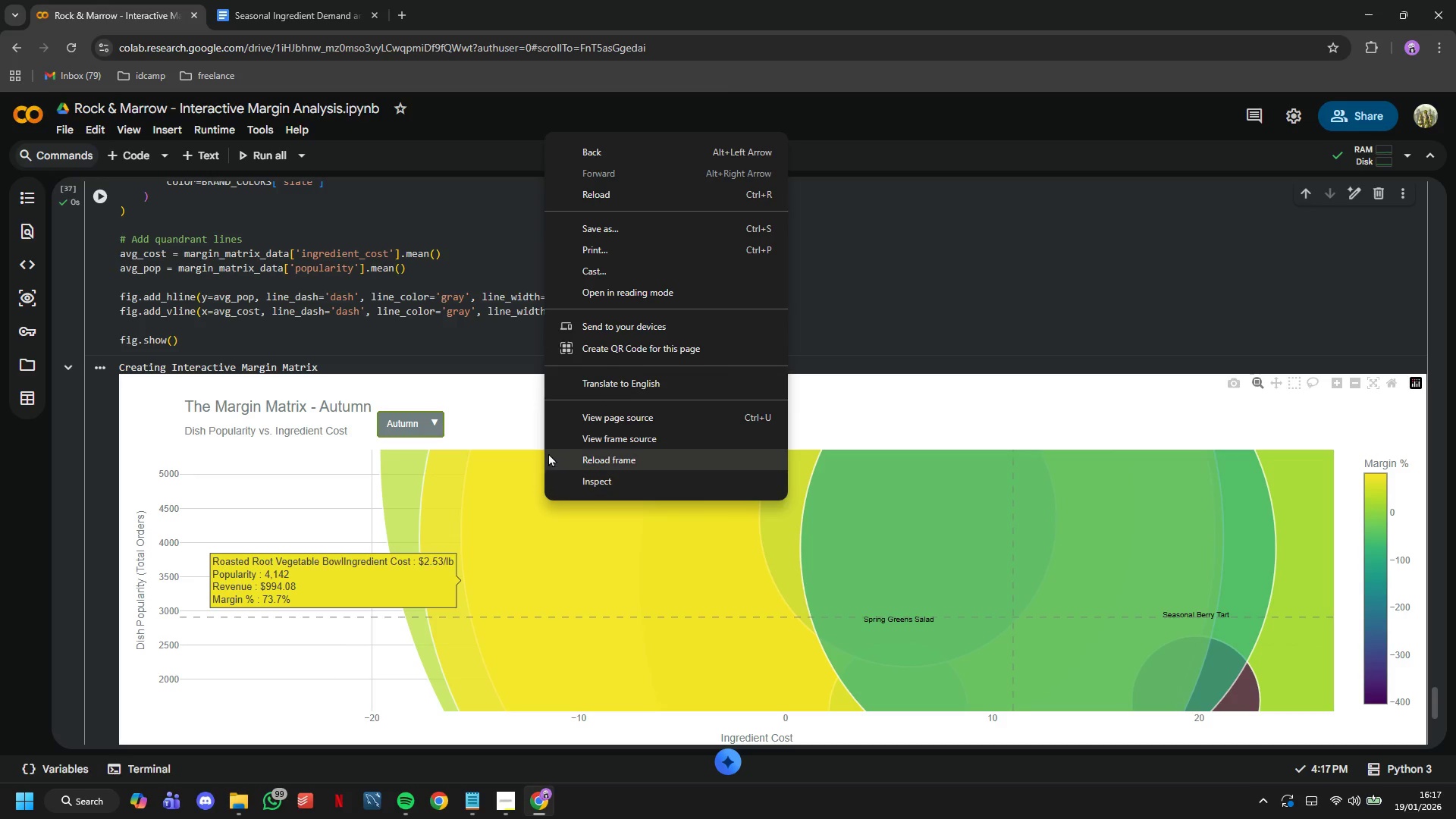 
left_click([428, 326])
 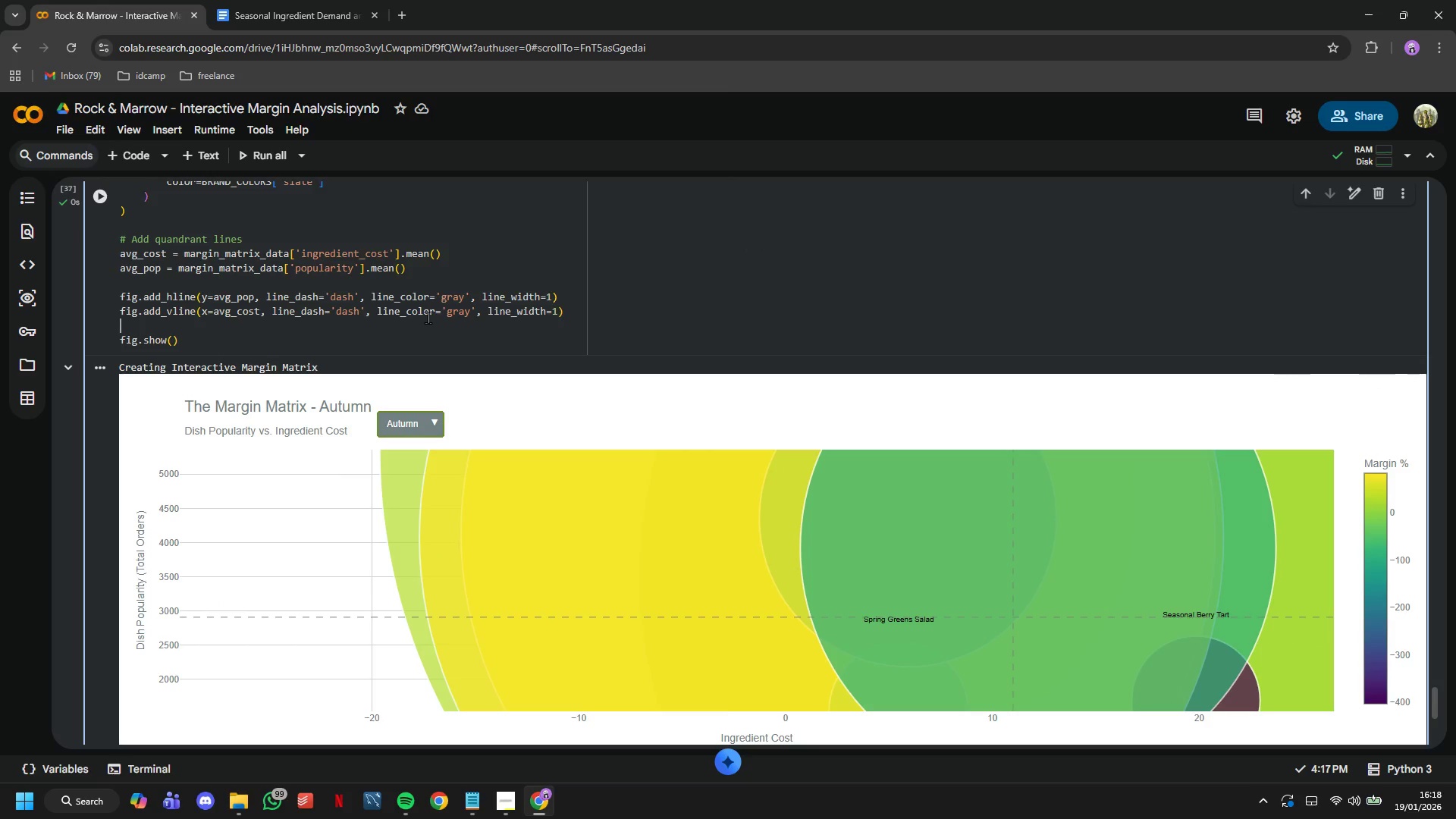 
scroll: coordinate [428, 317], scroll_direction: down, amount: 2.0
 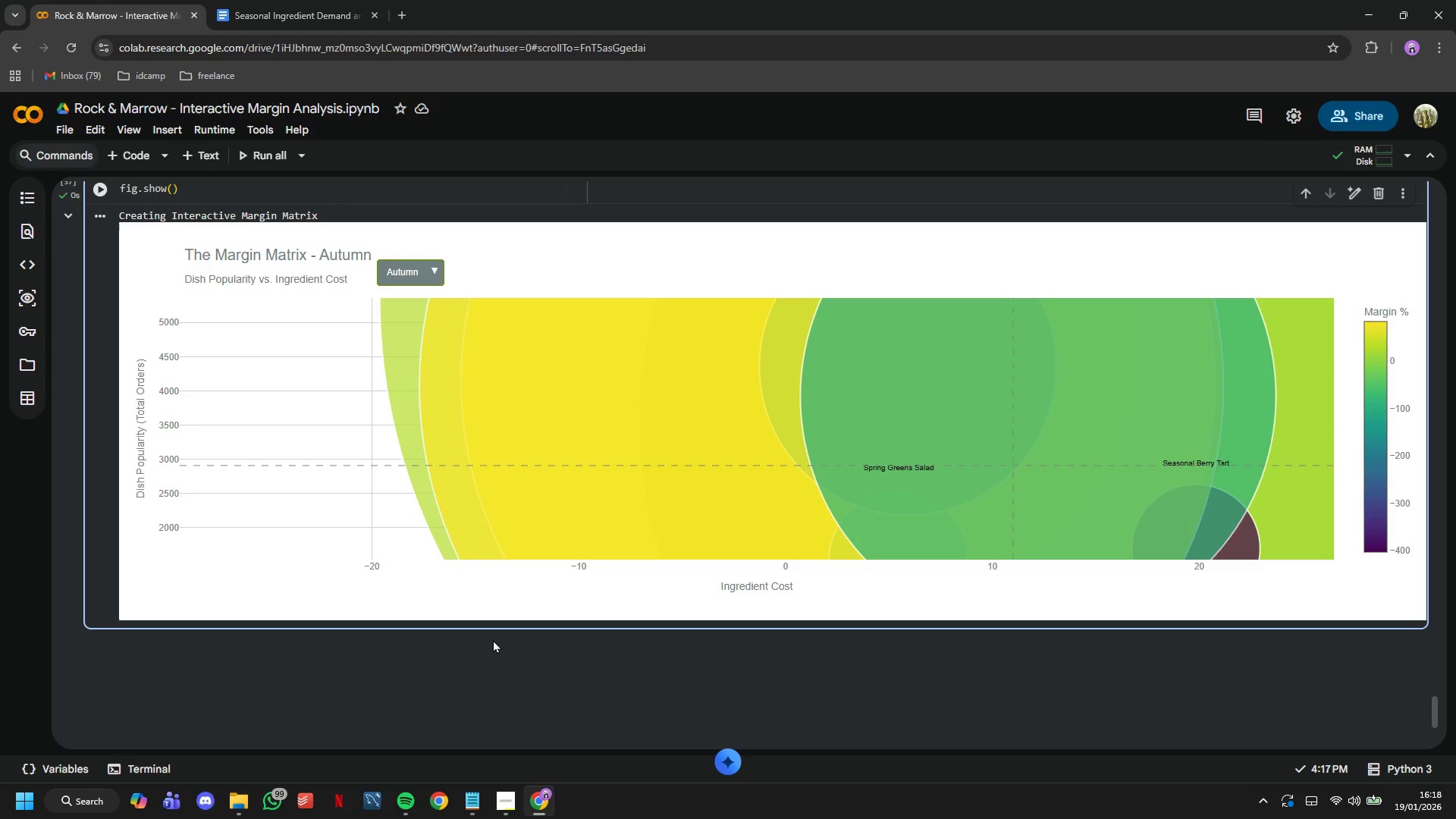 
key(Meta+Shift+S)
 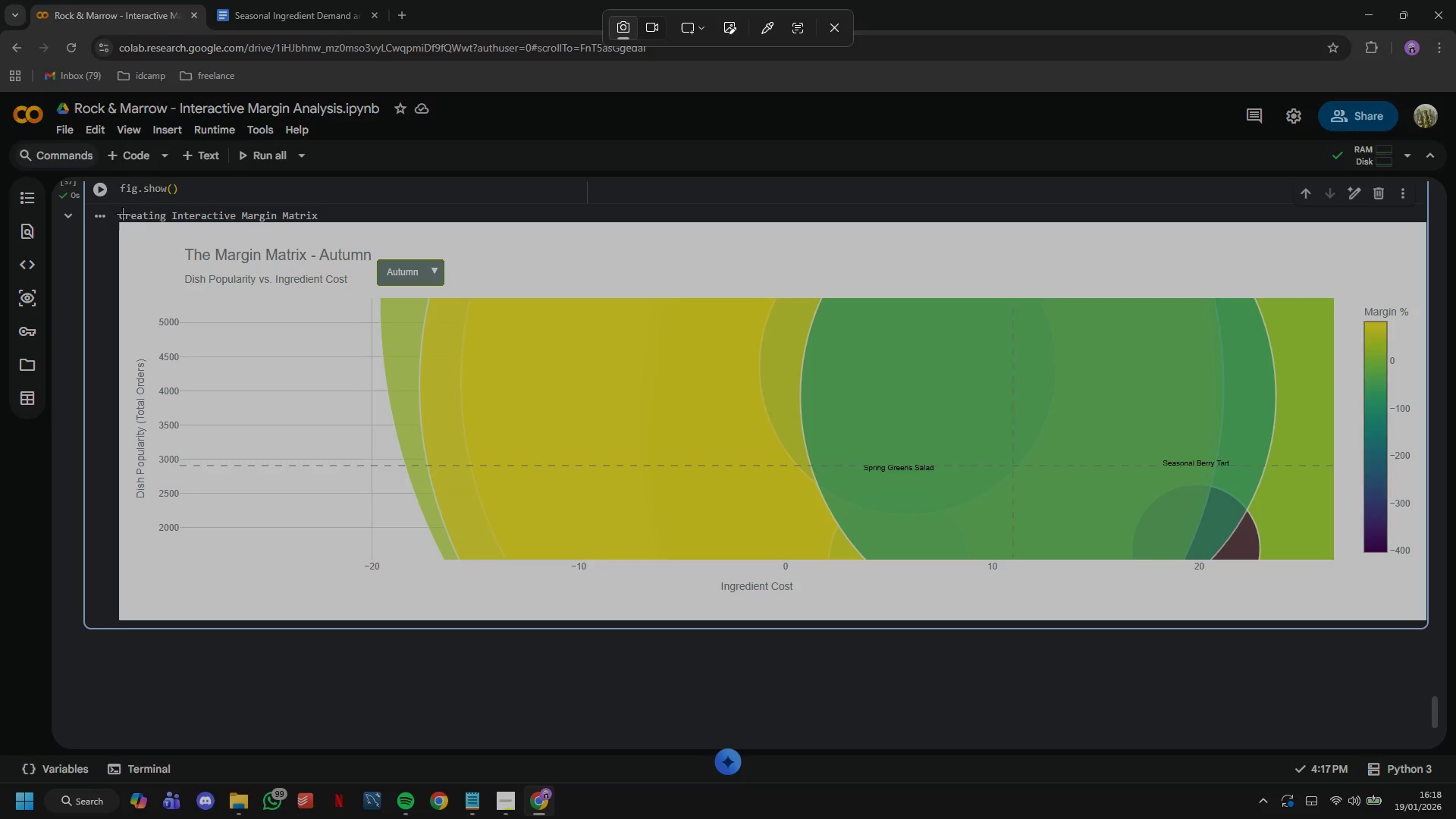 
left_click_drag(start_coordinate=[122, 221], to_coordinate=[1417, 595])
 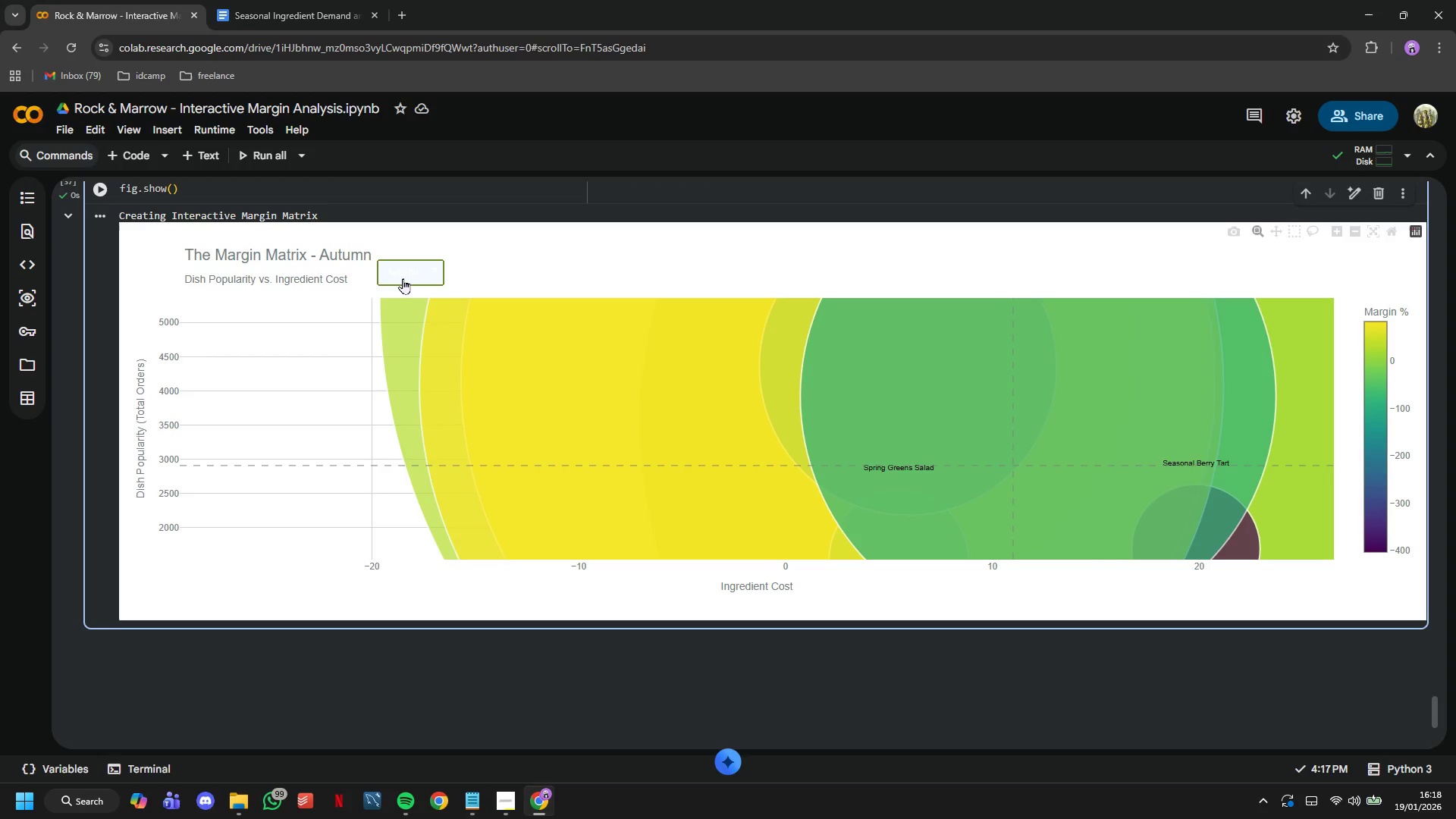 
left_click([406, 277])
 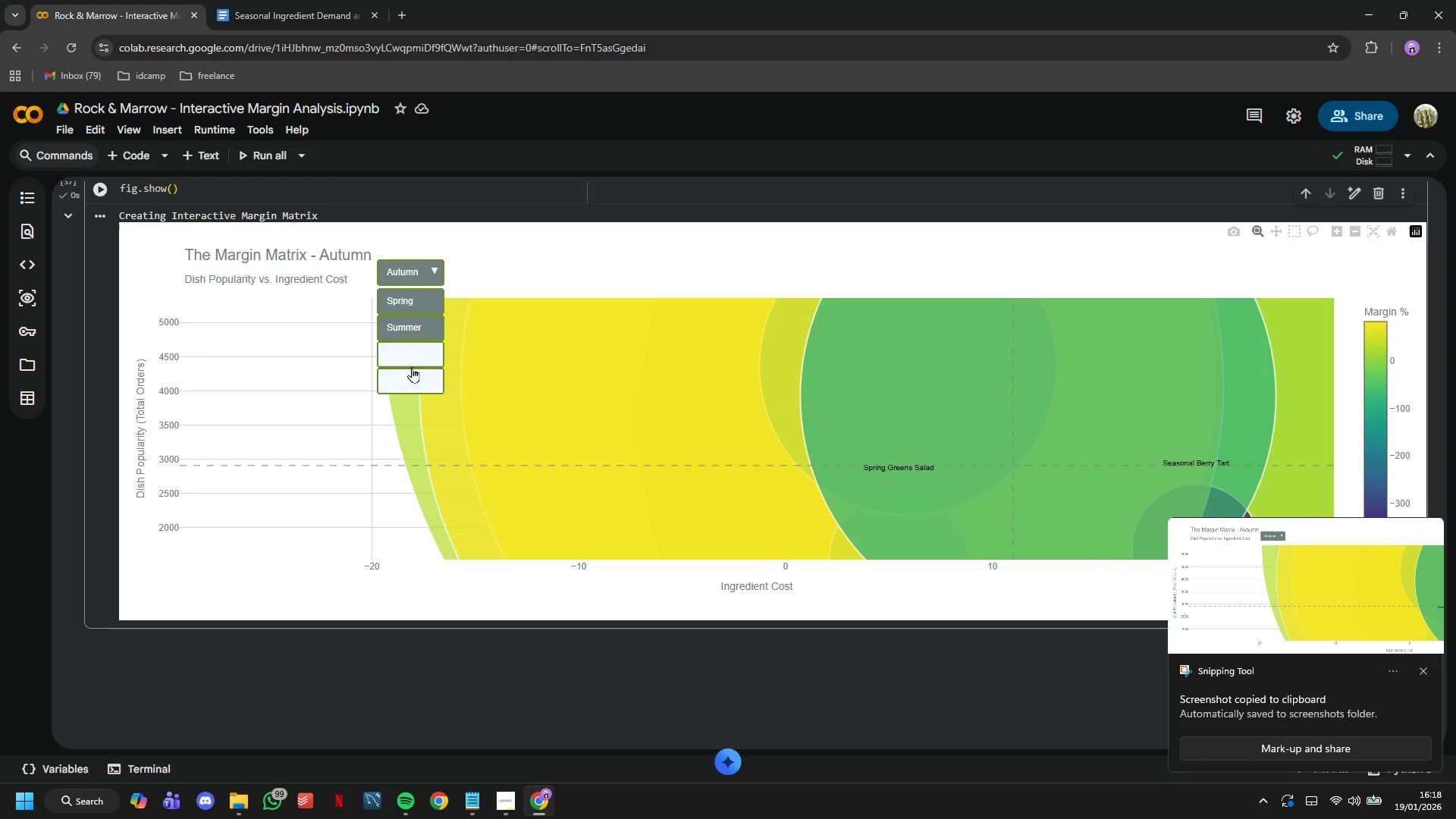 
left_click([309, 0])
 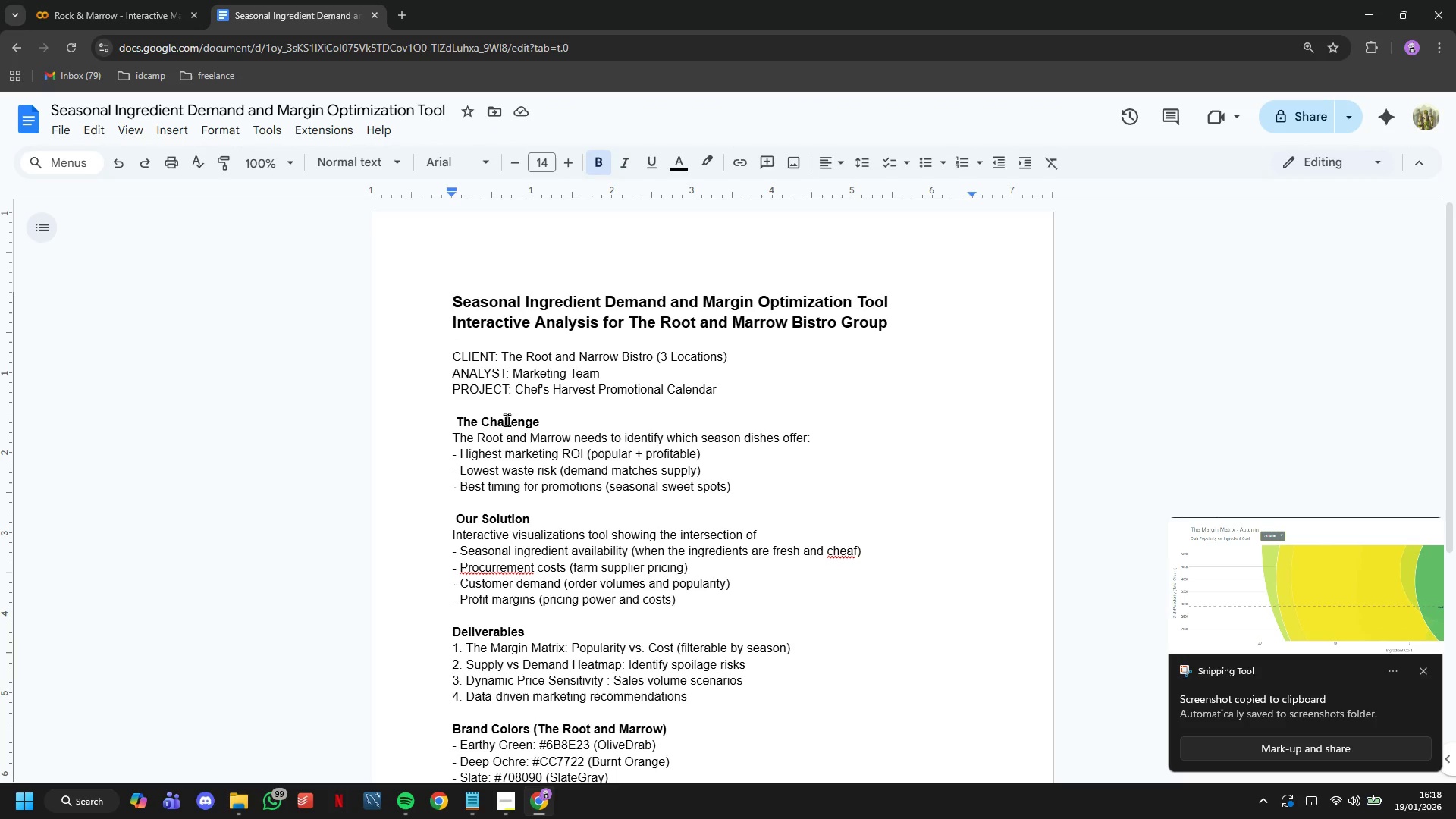 
scroll: coordinate [528, 440], scroll_direction: down, amount: 10.0
 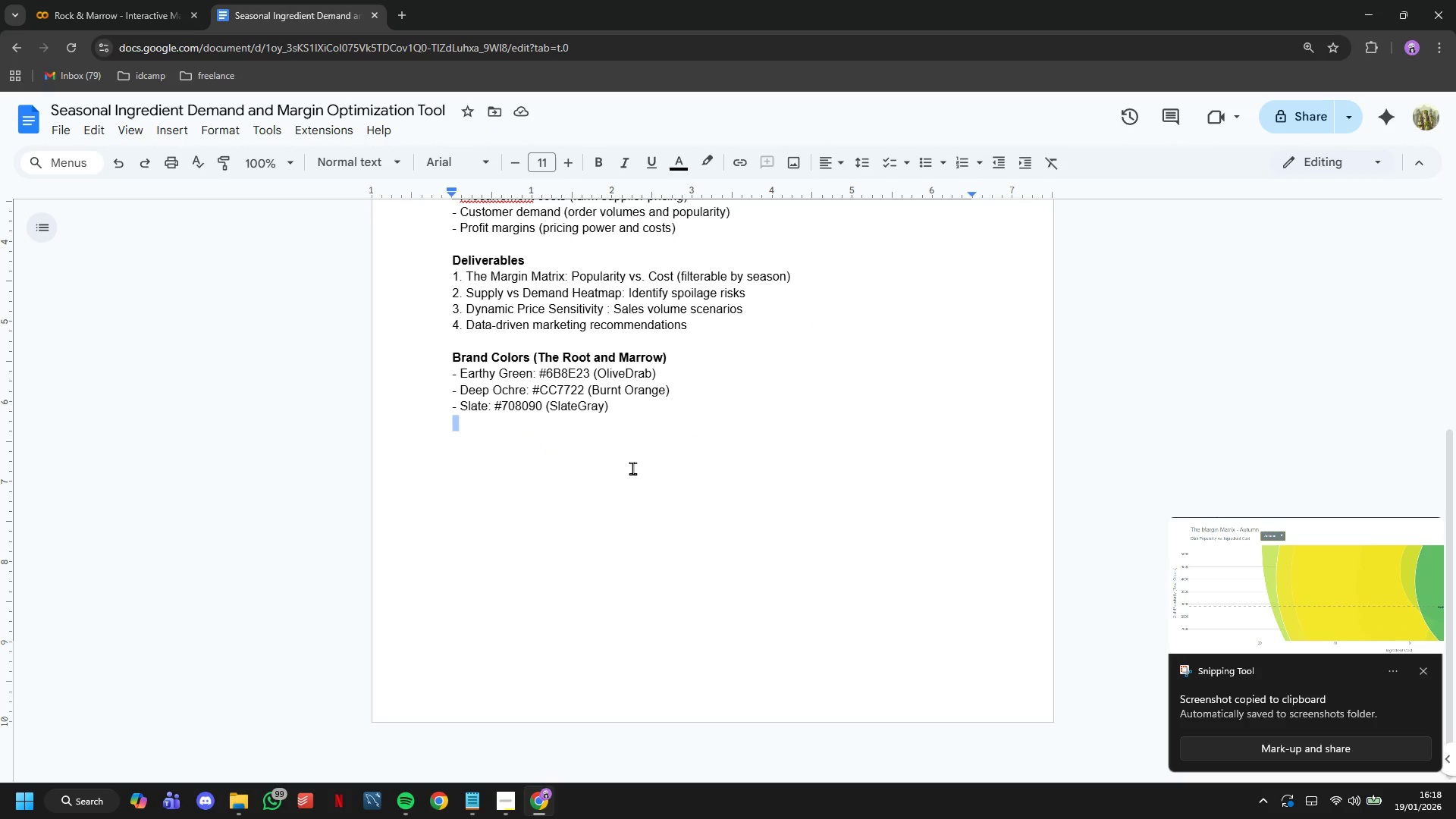 
left_click_drag(start_coordinate=[632, 466], to_coordinate=[636, 463])
 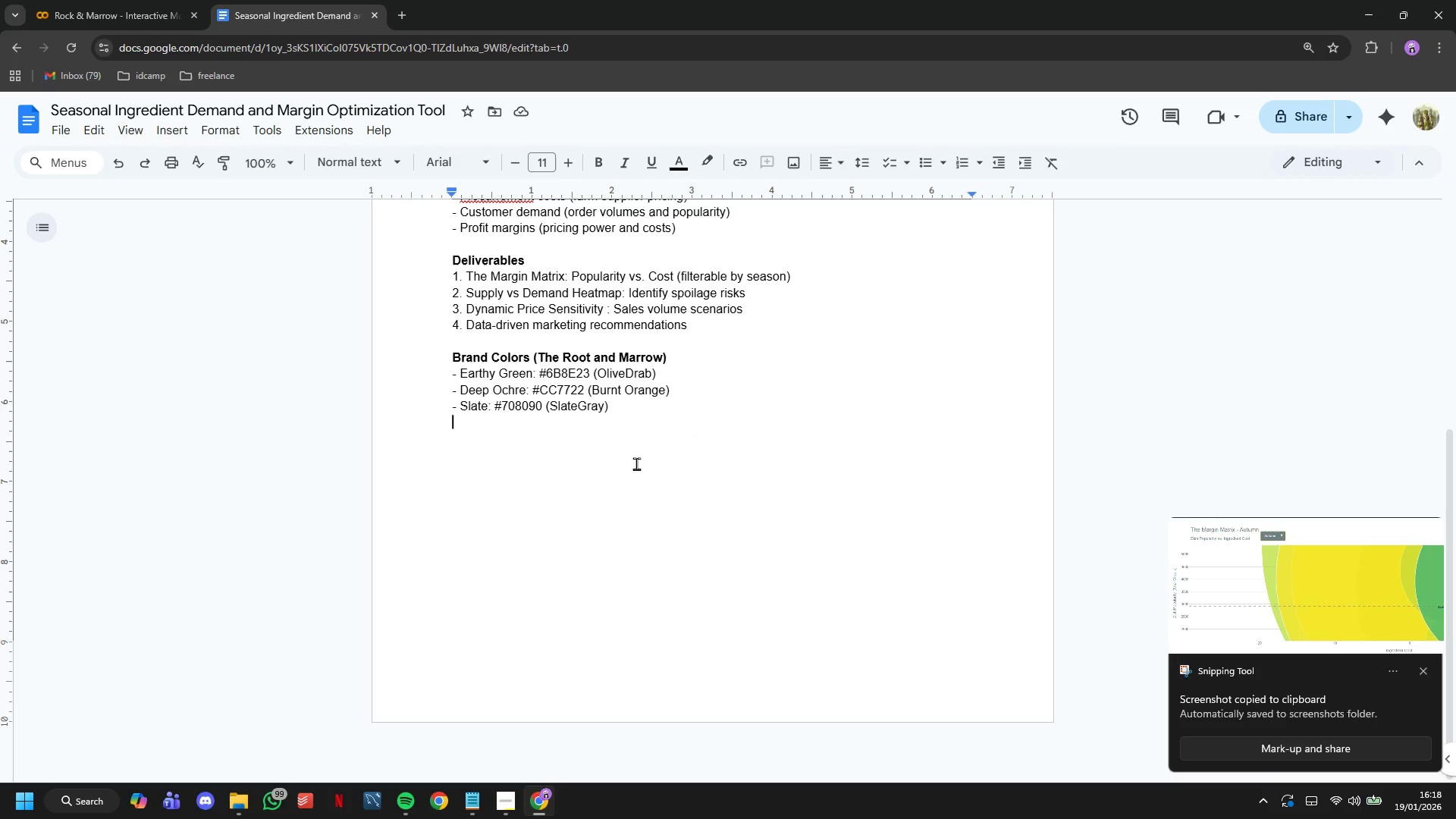 
key(Control+V)
 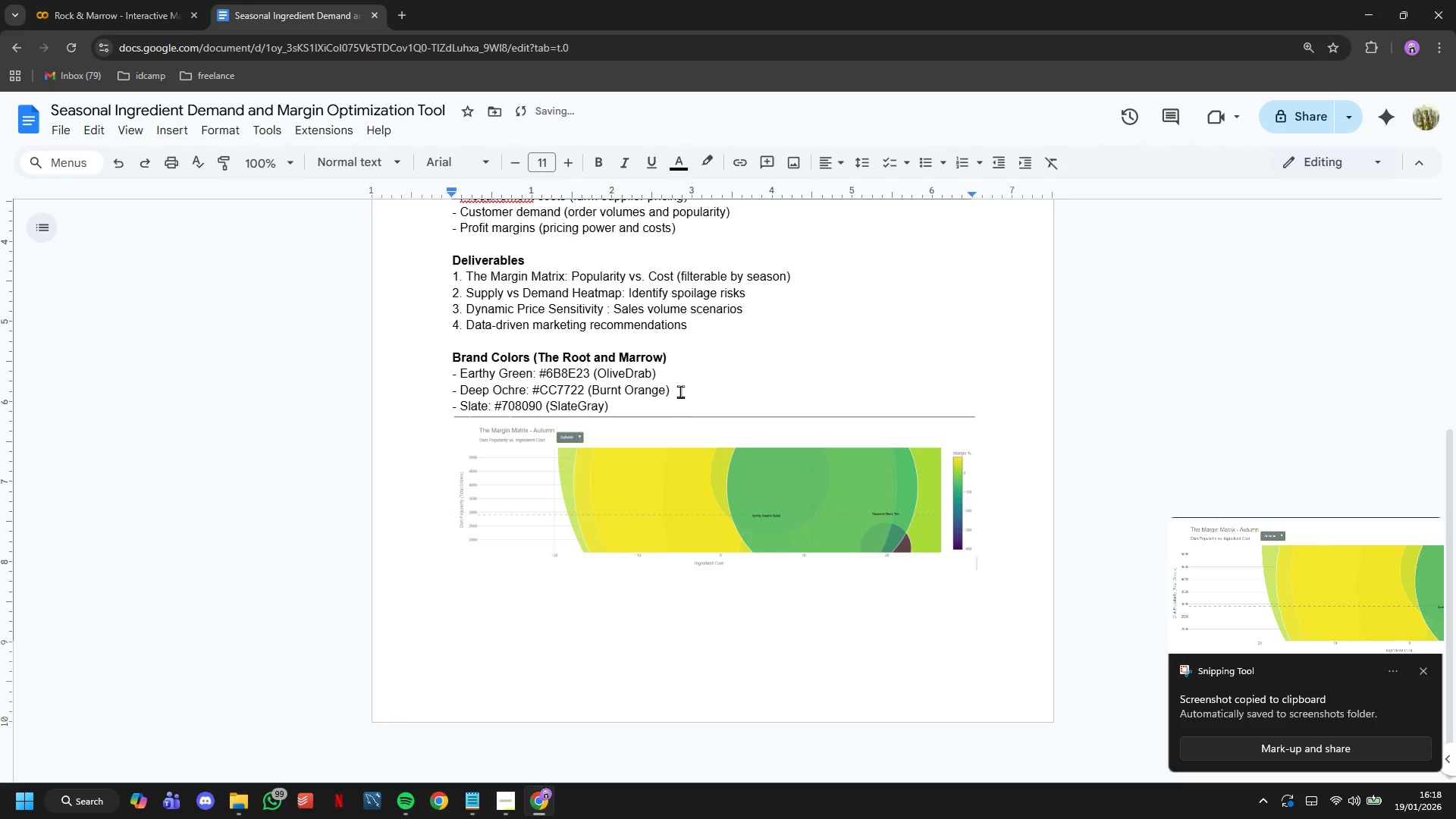 
left_click([680, 389])
 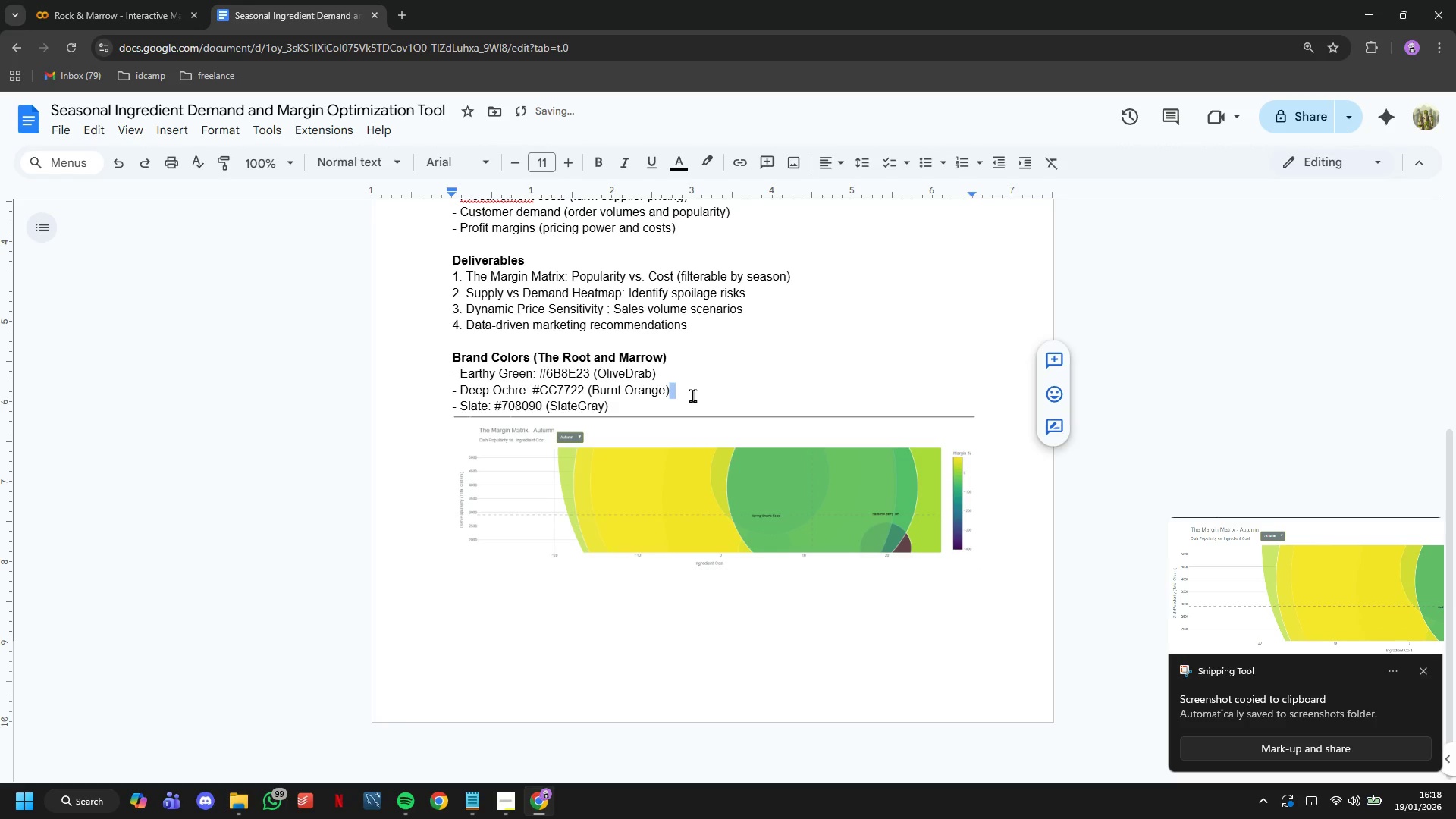 
double_click([695, 410])
 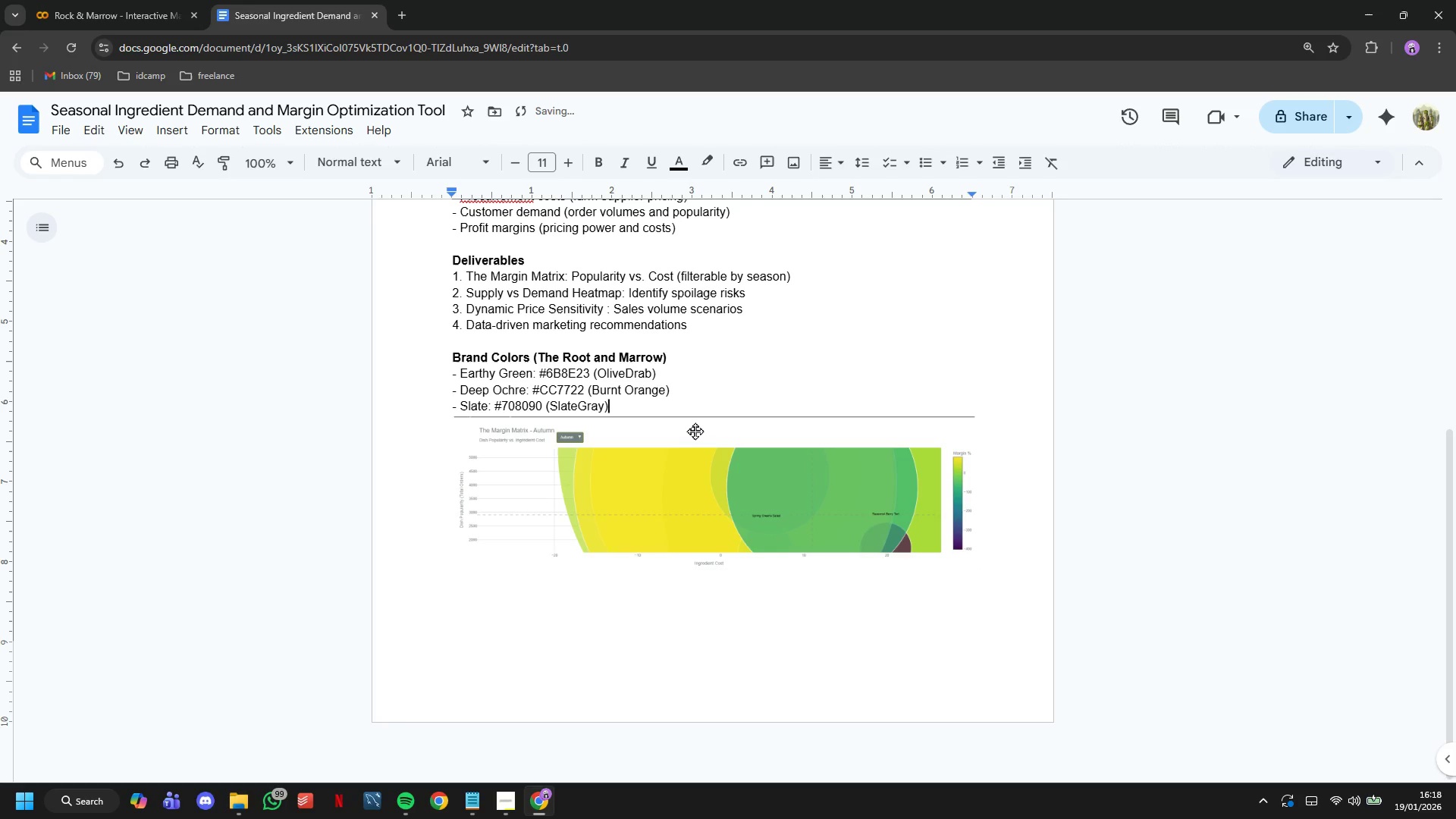 
hold_key(key=Enter, duration=0.84)
 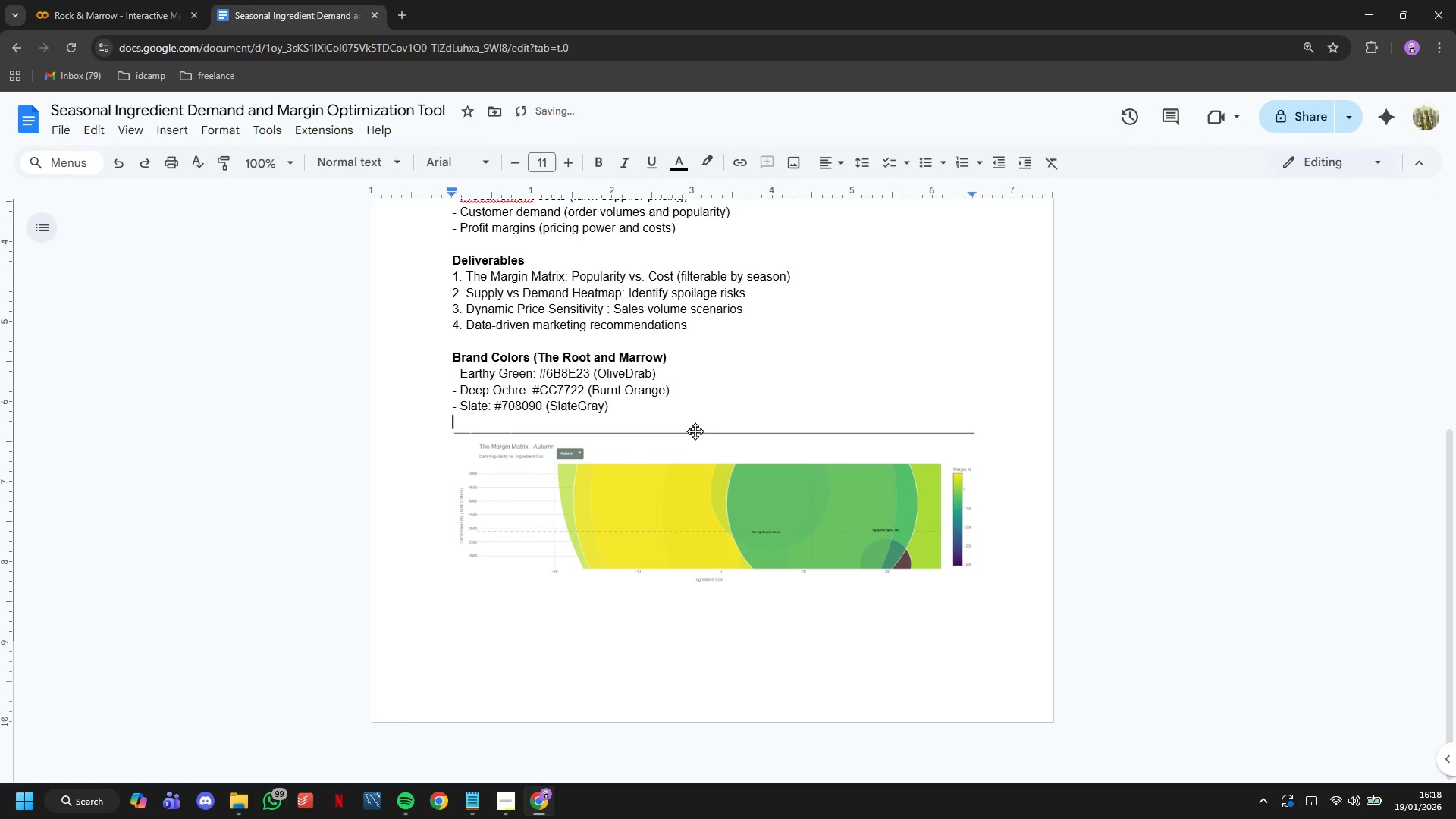 
key(Enter)
 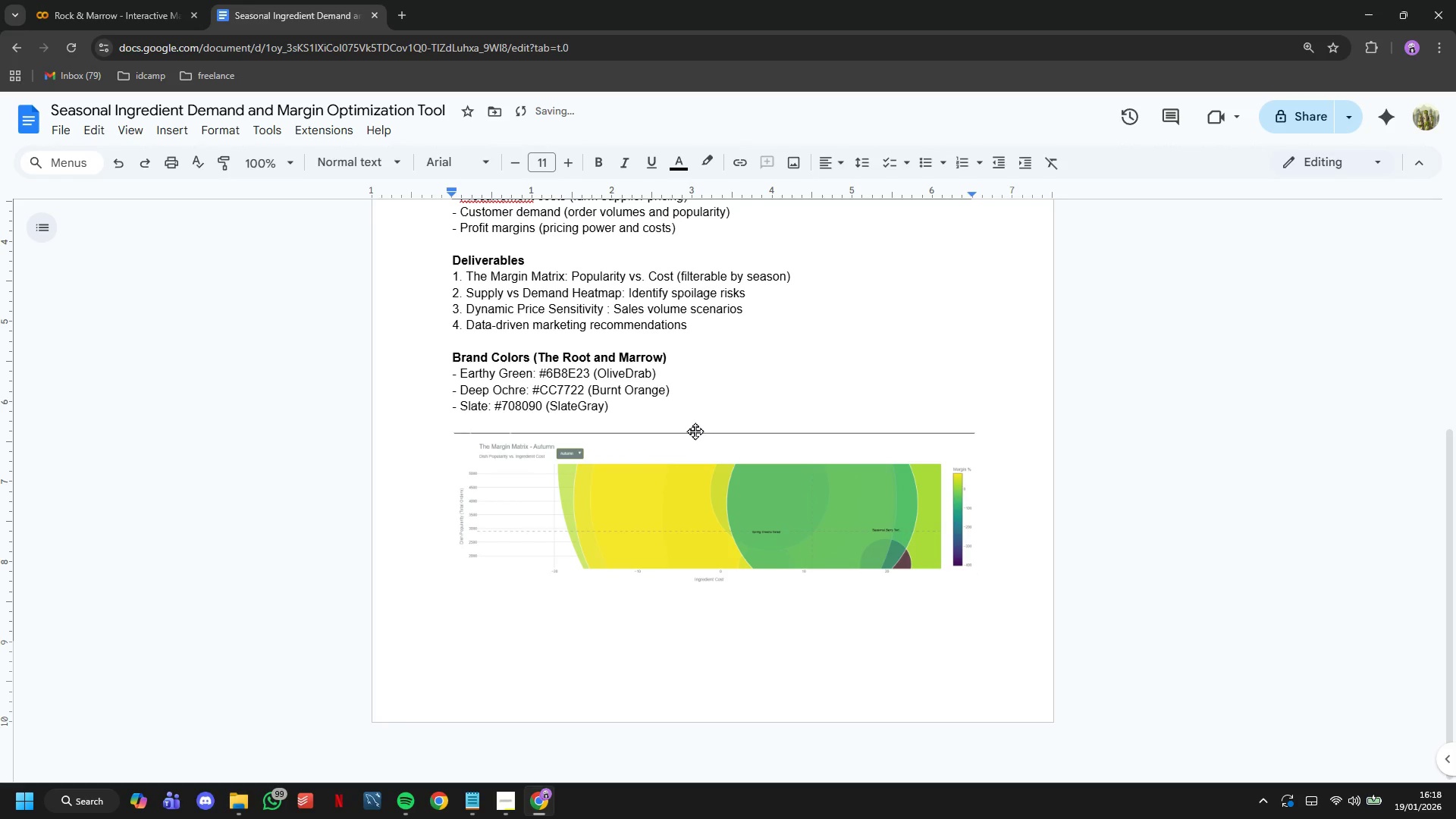 
key(Enter)
 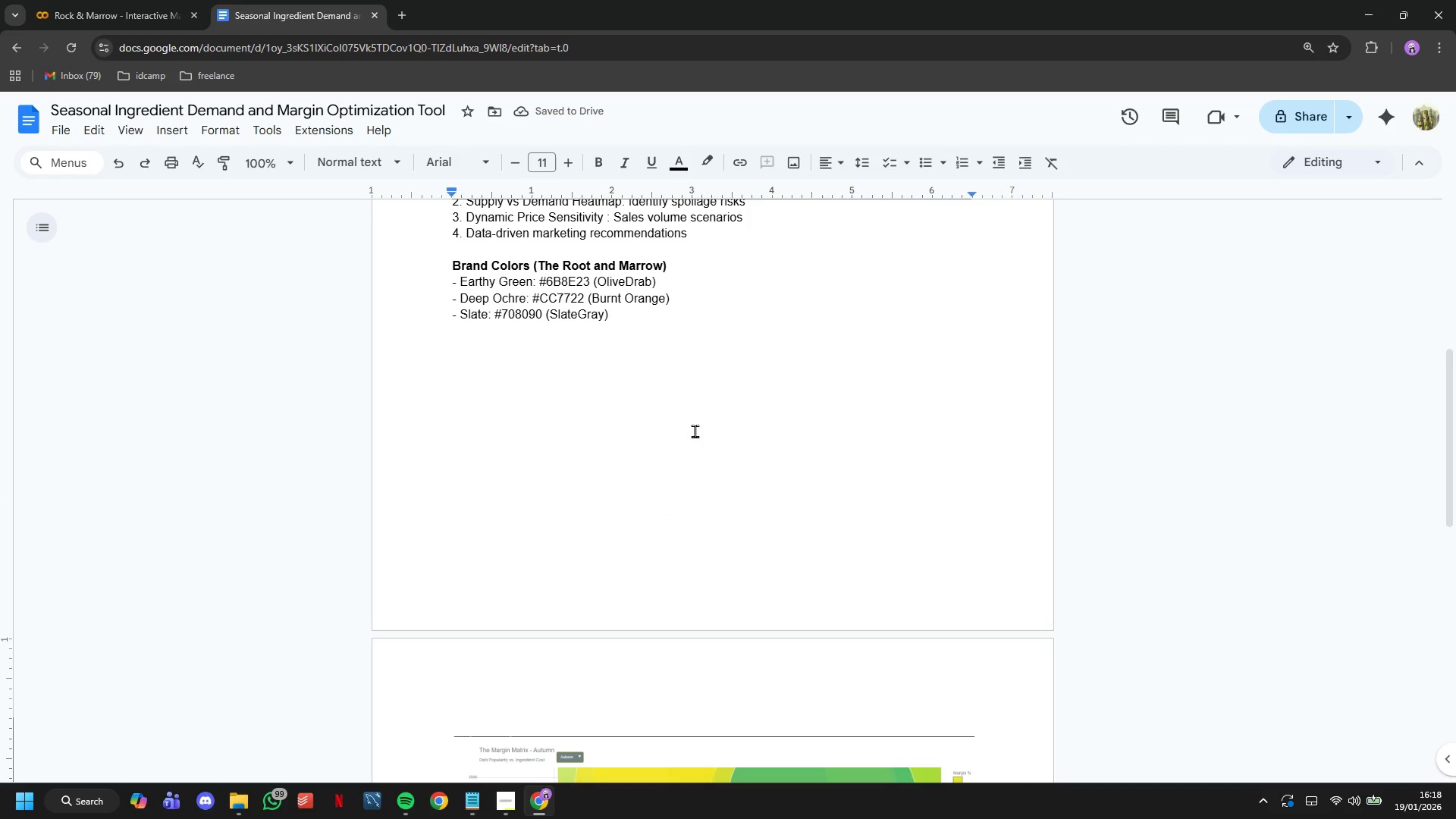 
type(Interactive Visualization 1 - )
 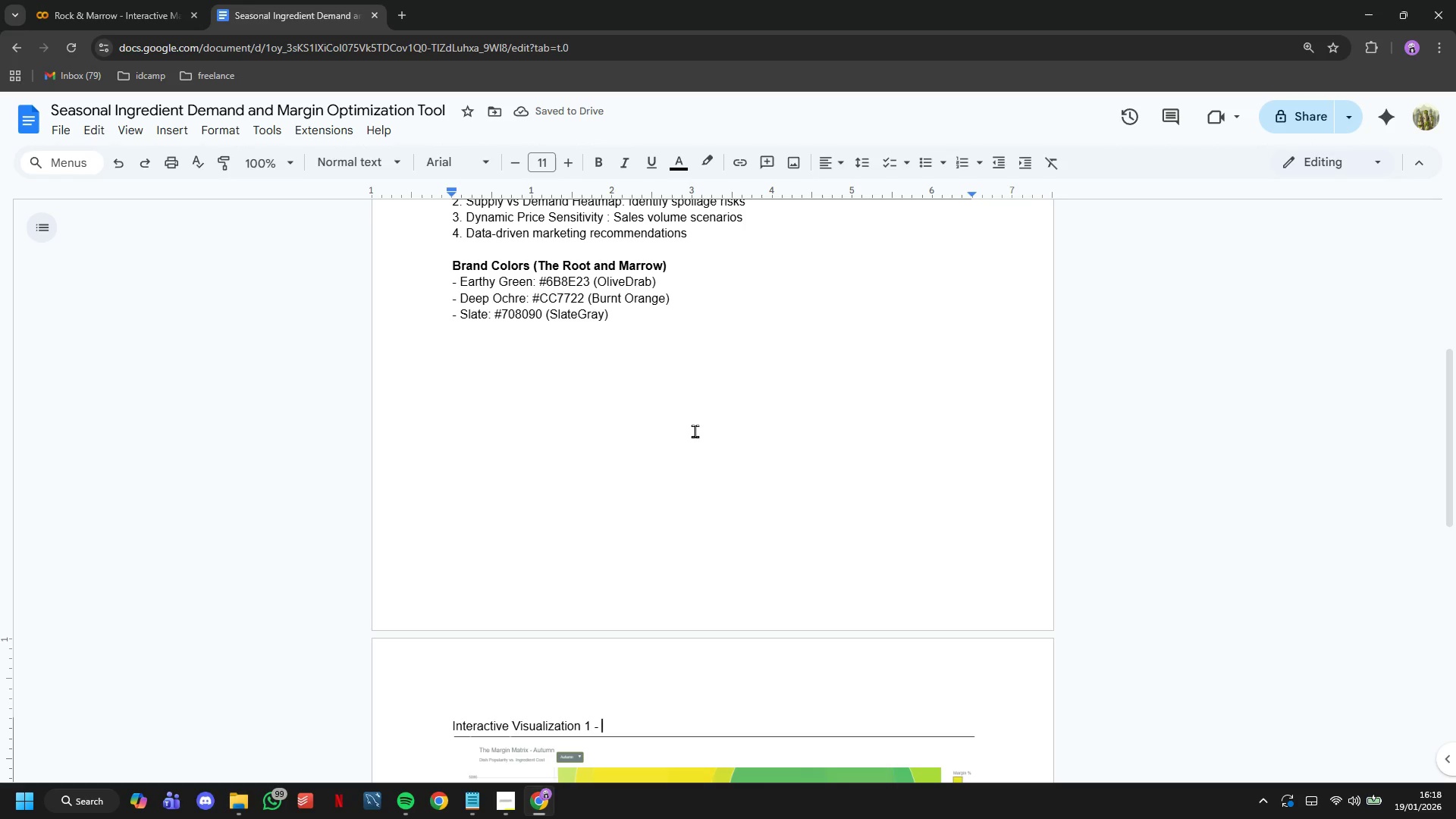 
wait(8.53)
 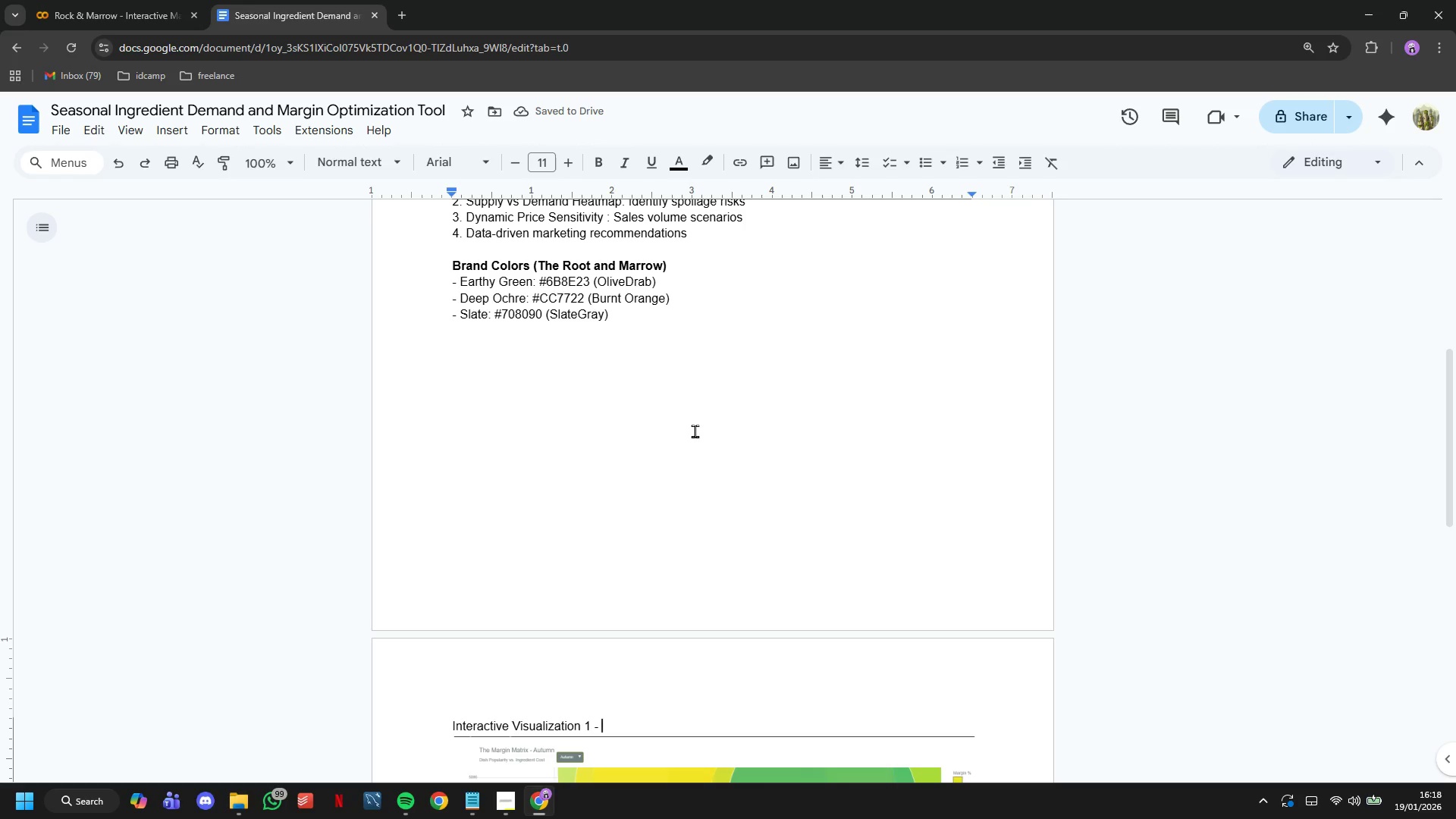 
type(The Margin MAT)
key(Backspace)
key(Backspace)
type(atrix)
 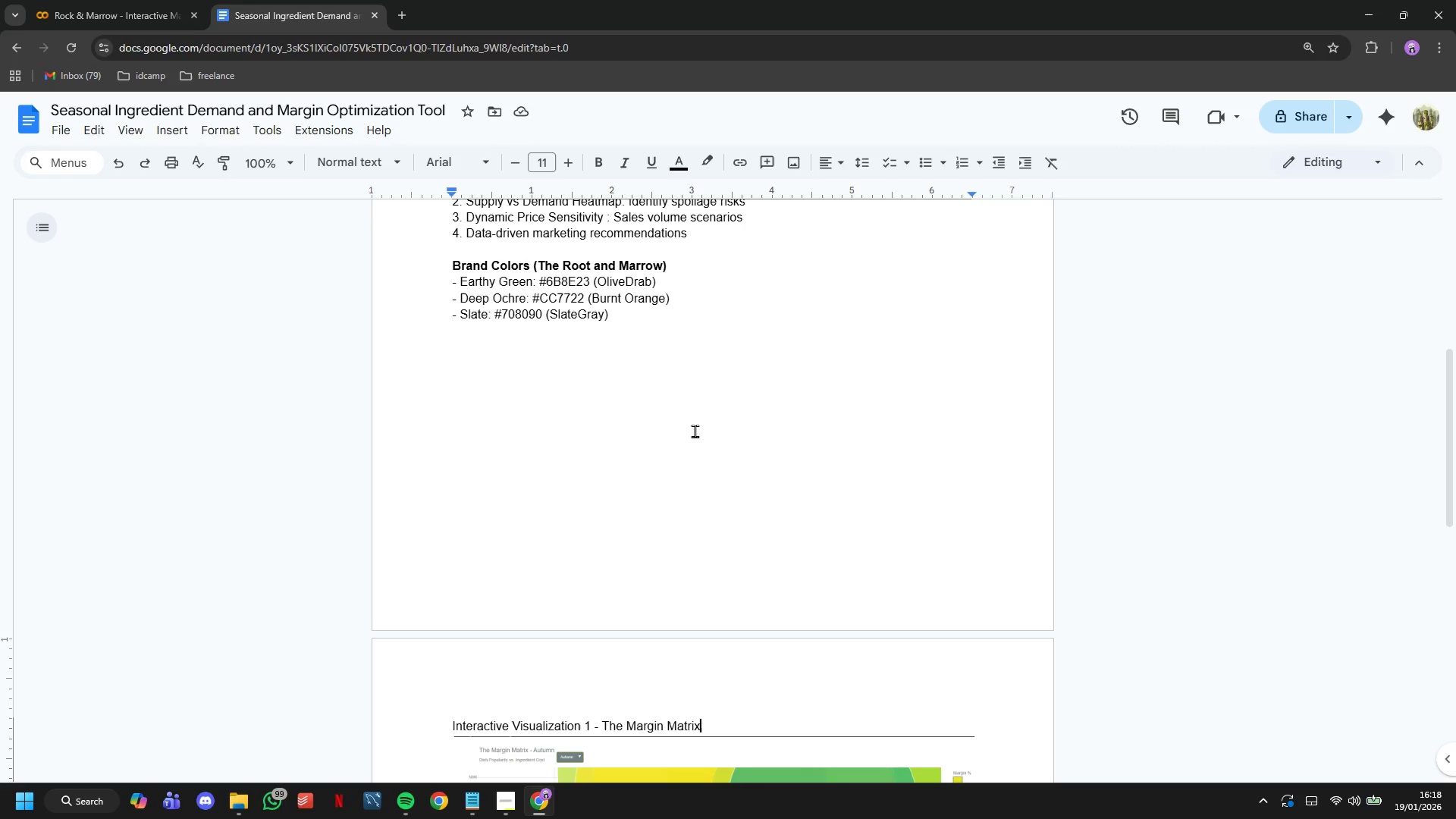 
wait(20.31)
 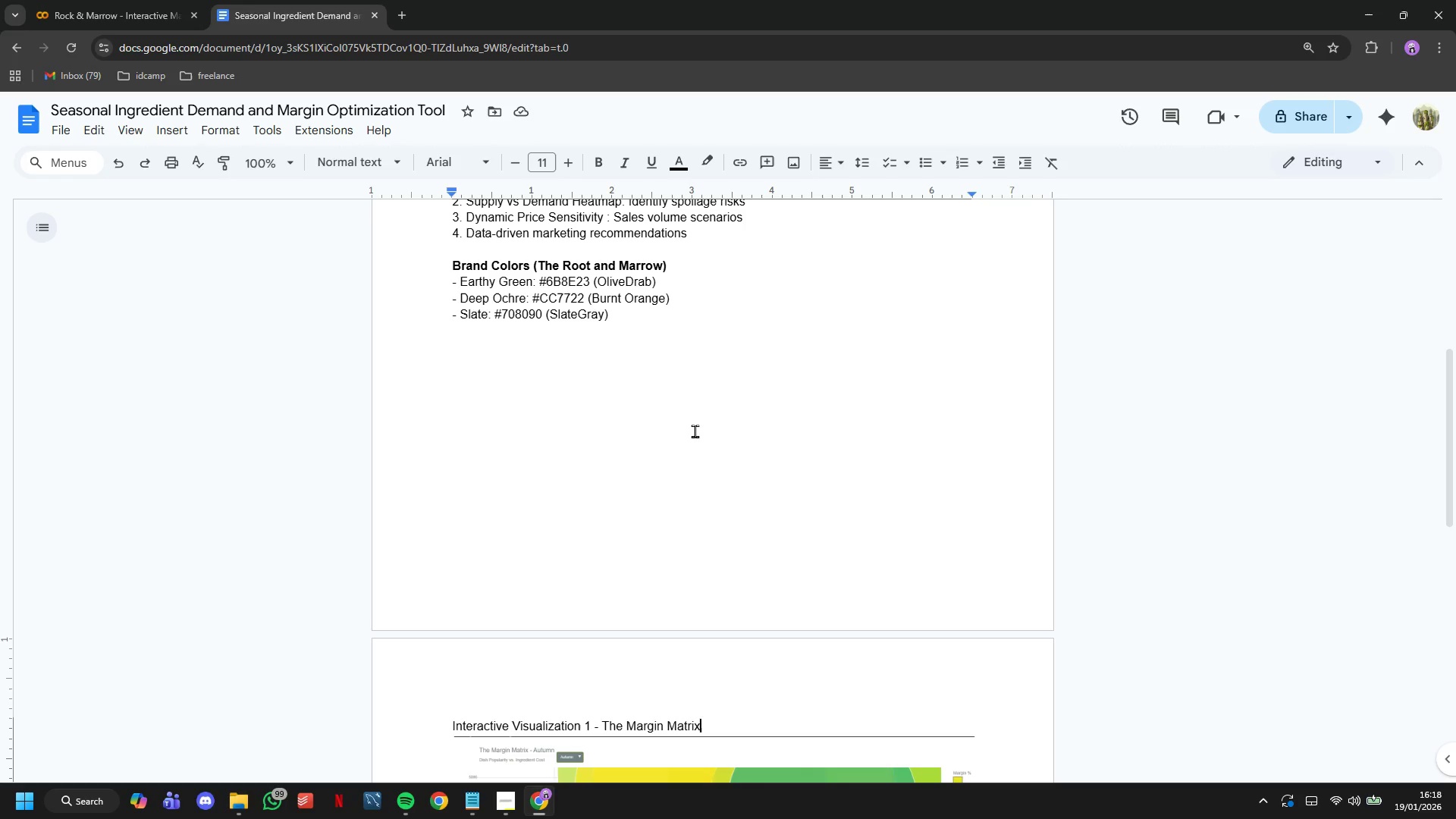 
left_click([168, 0])
 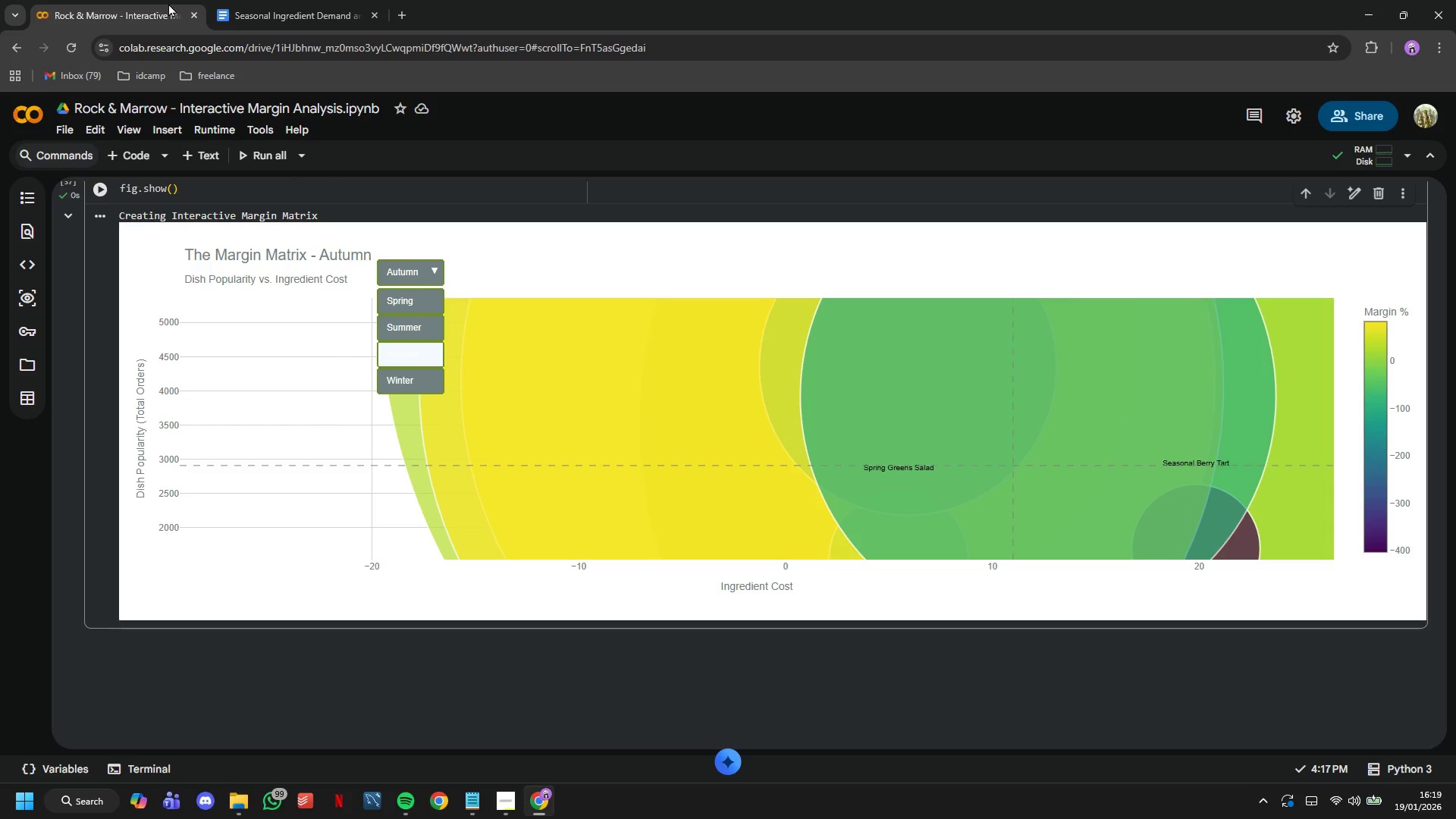 
wait(10.55)
 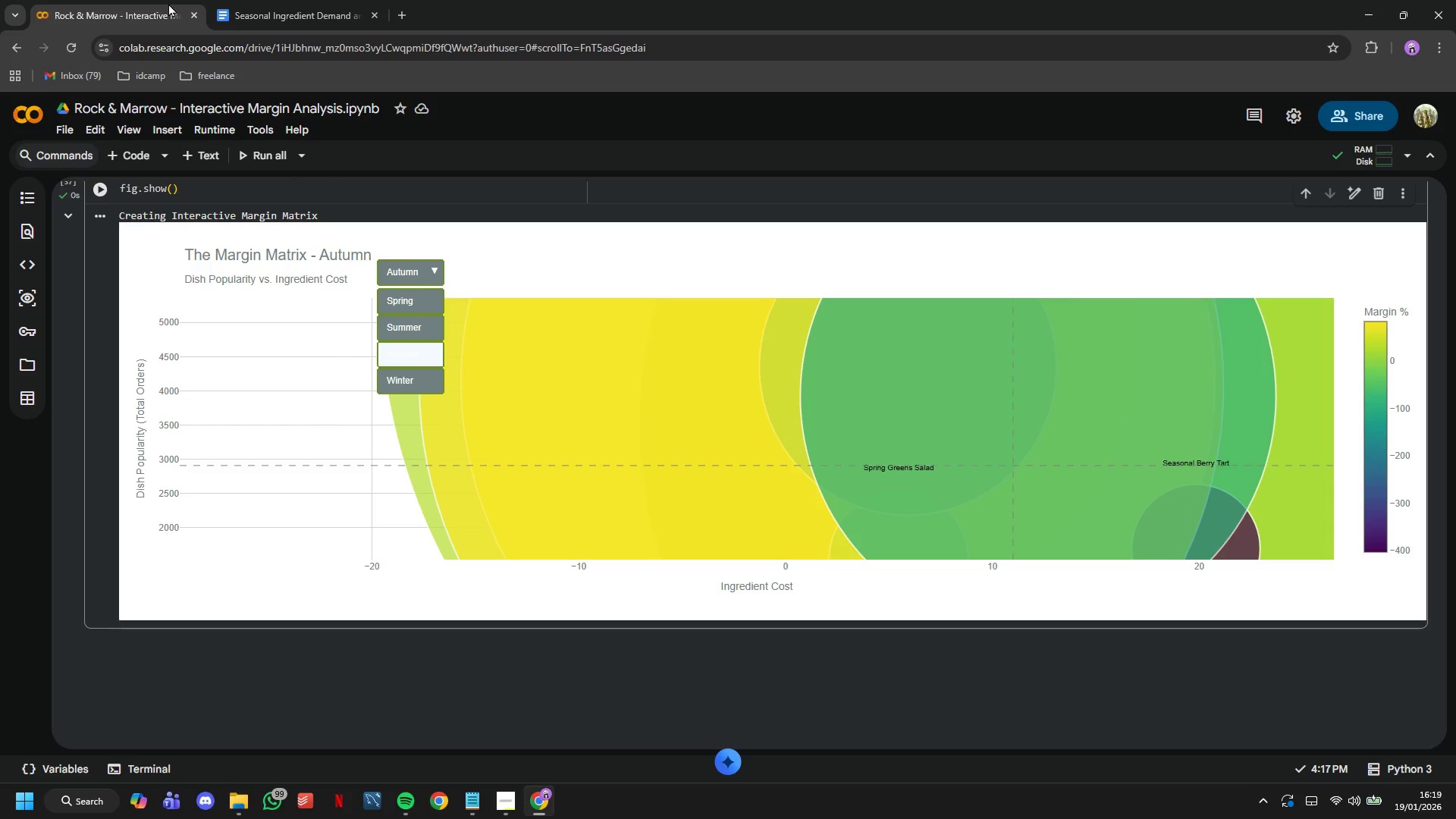 
left_click([213, 150])
 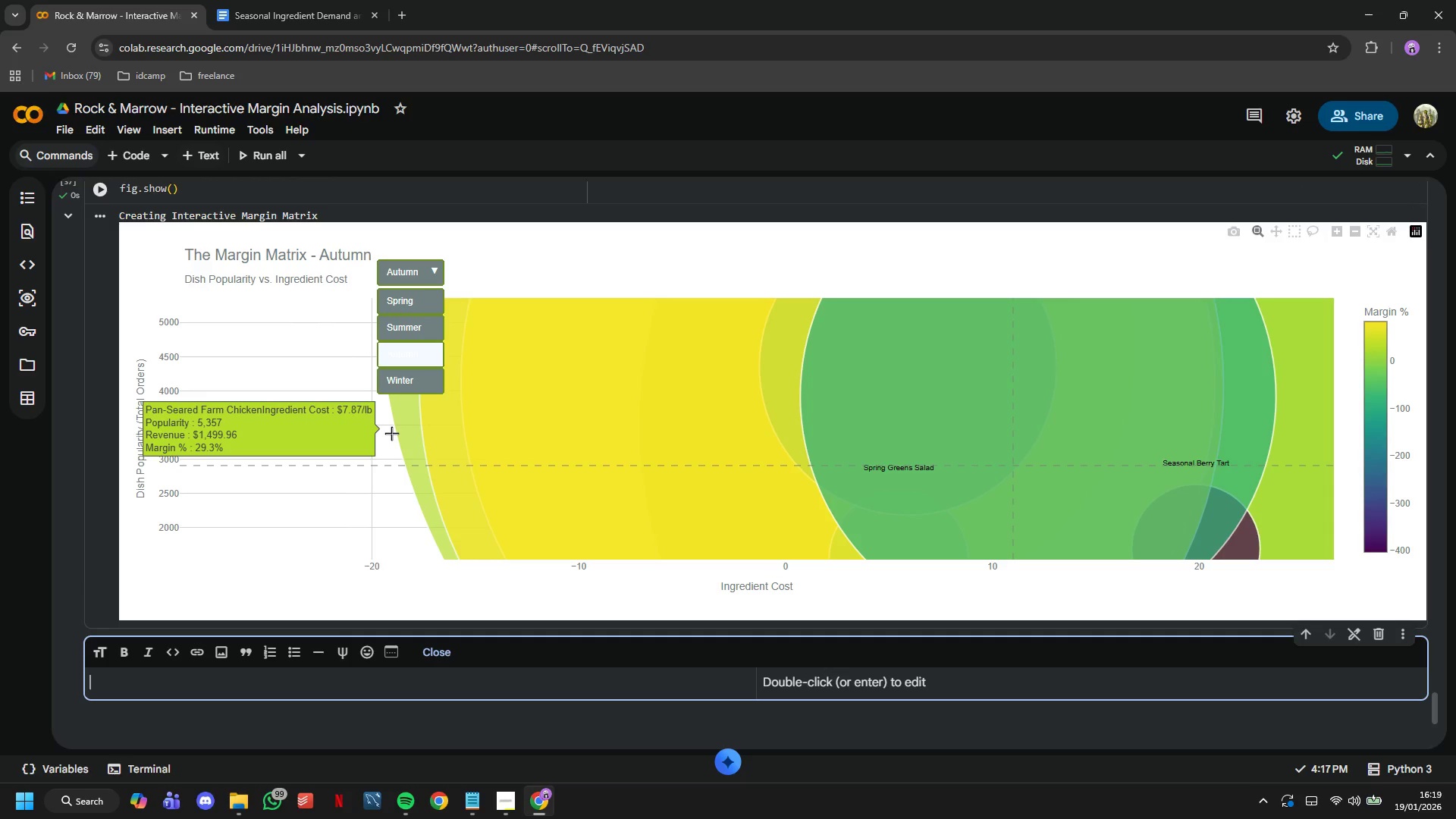 
type(# Interactive Vizualisation 2)
 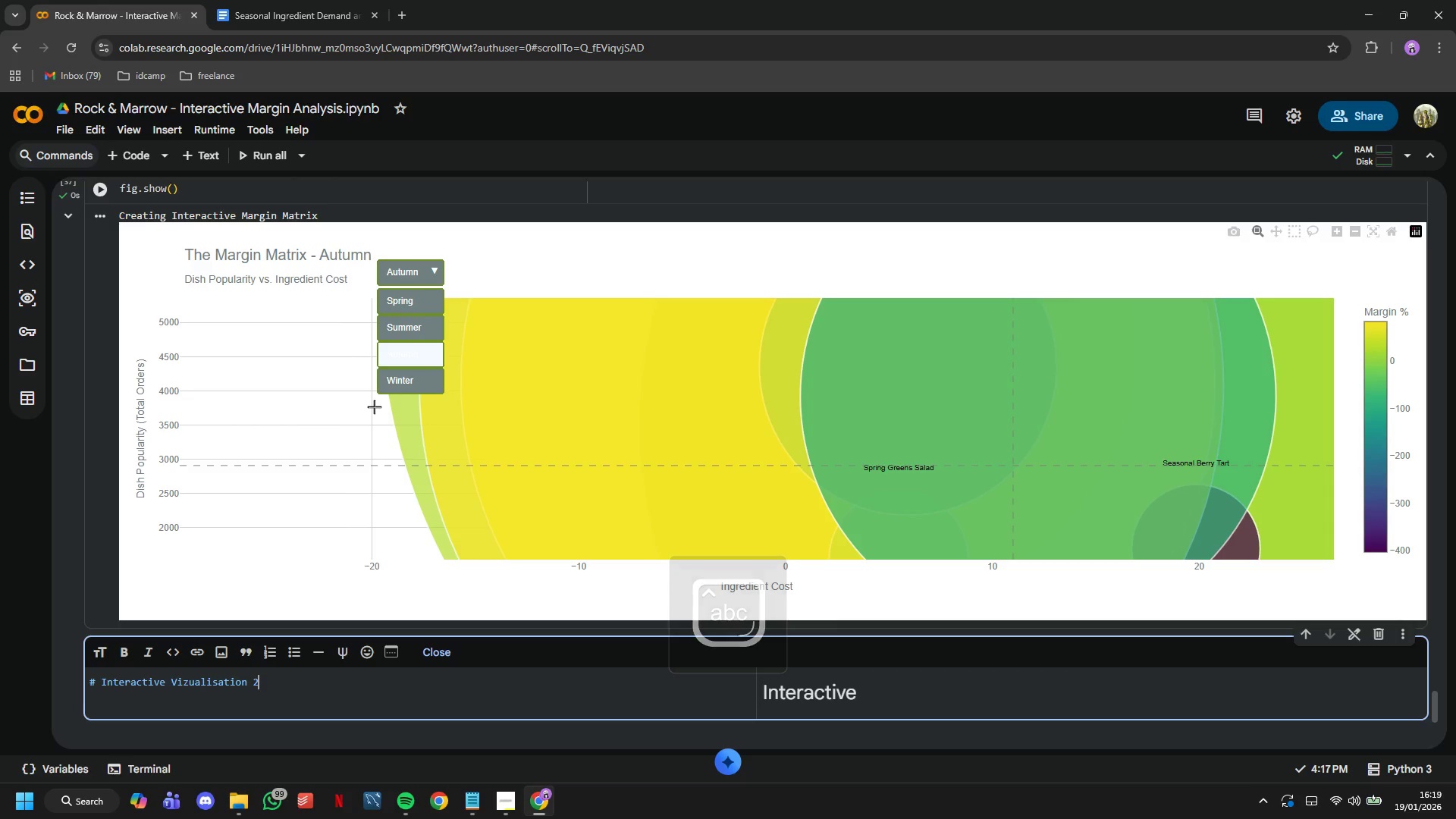 
hold_key(key=ArrowLeft, duration=0.84)
 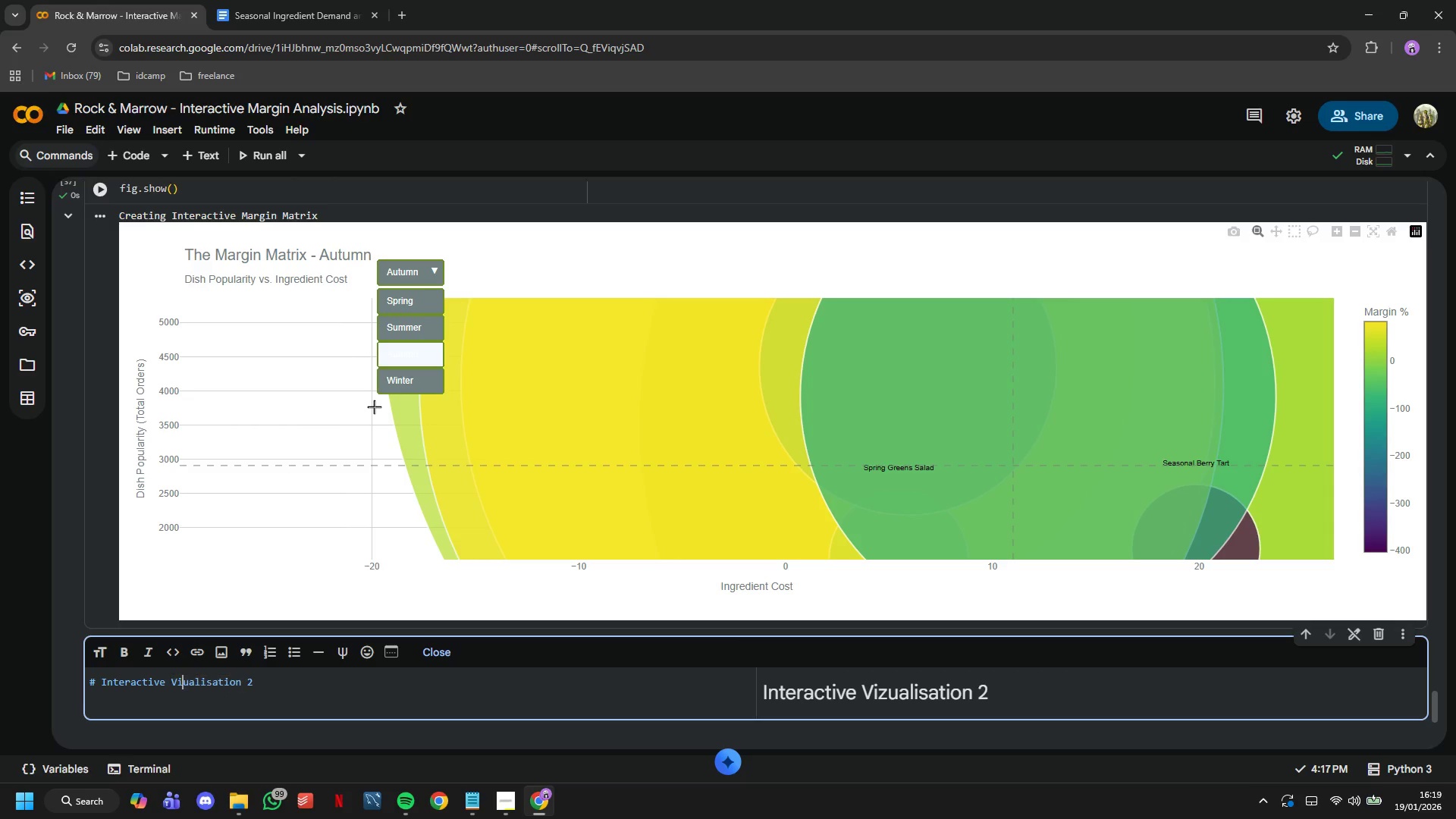 
key(ArrowRight)
 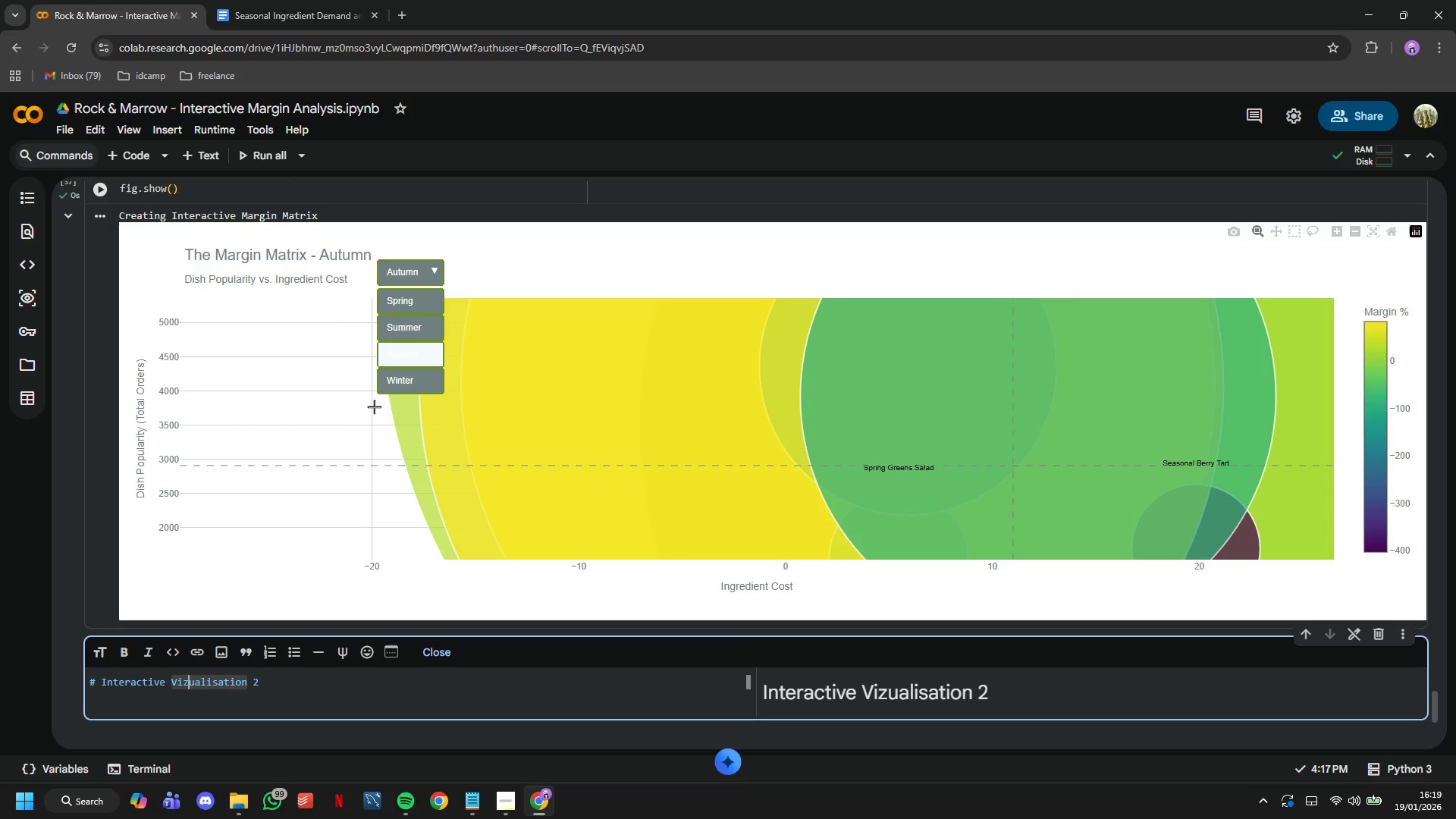 
key(Backspace)
 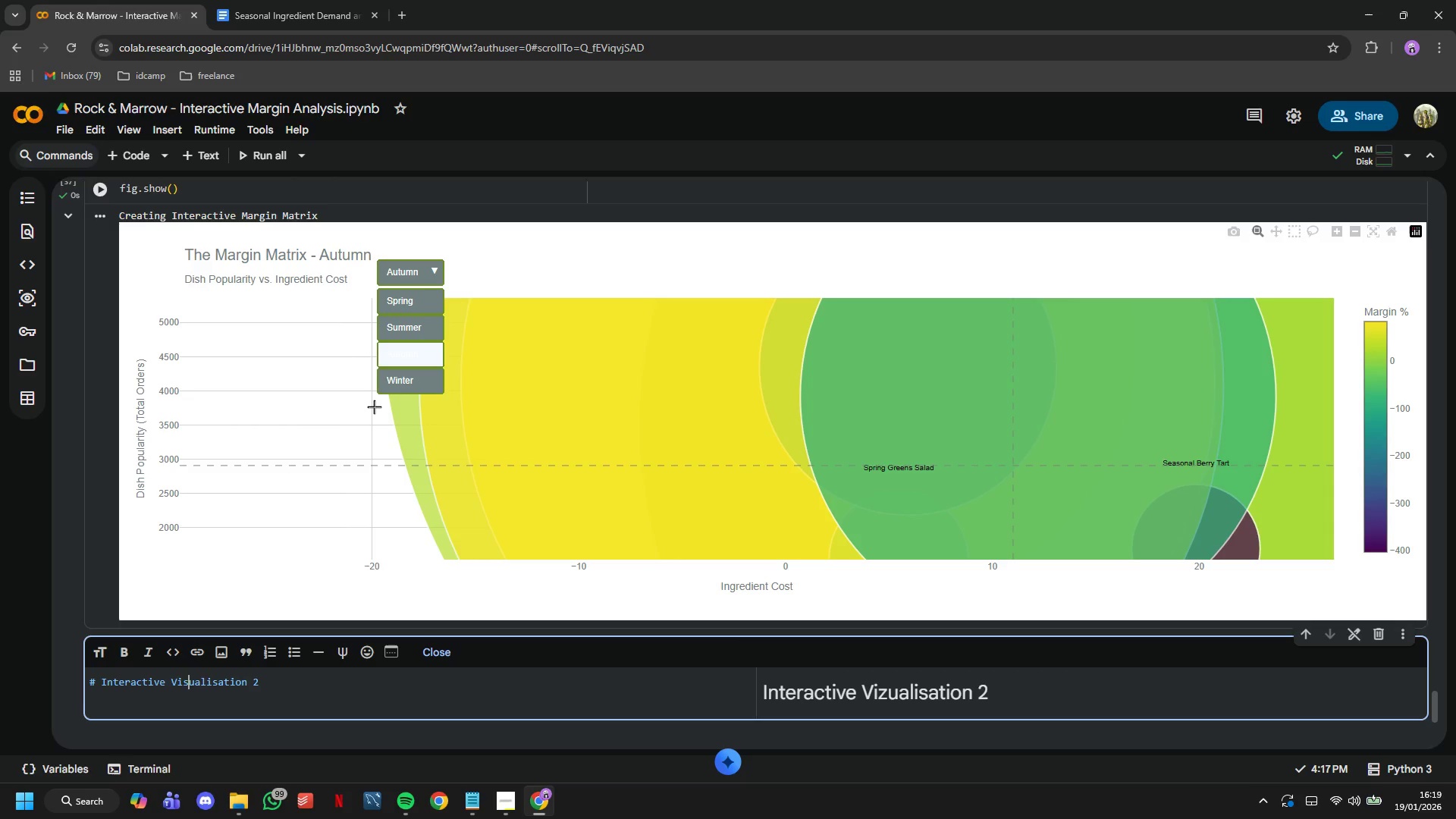 
key(S)
 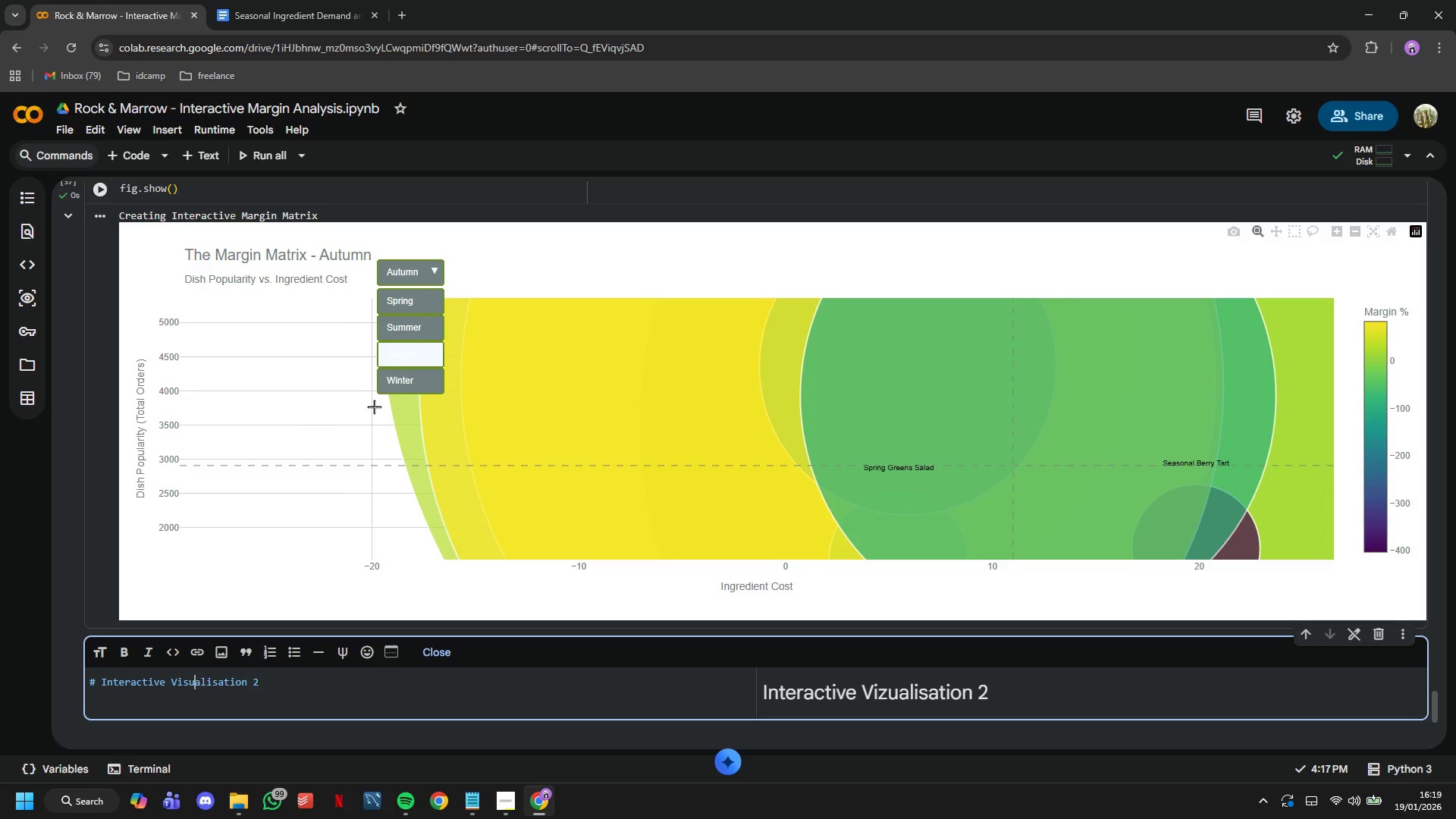 
hold_key(key=ArrowRight, duration=0.58)
 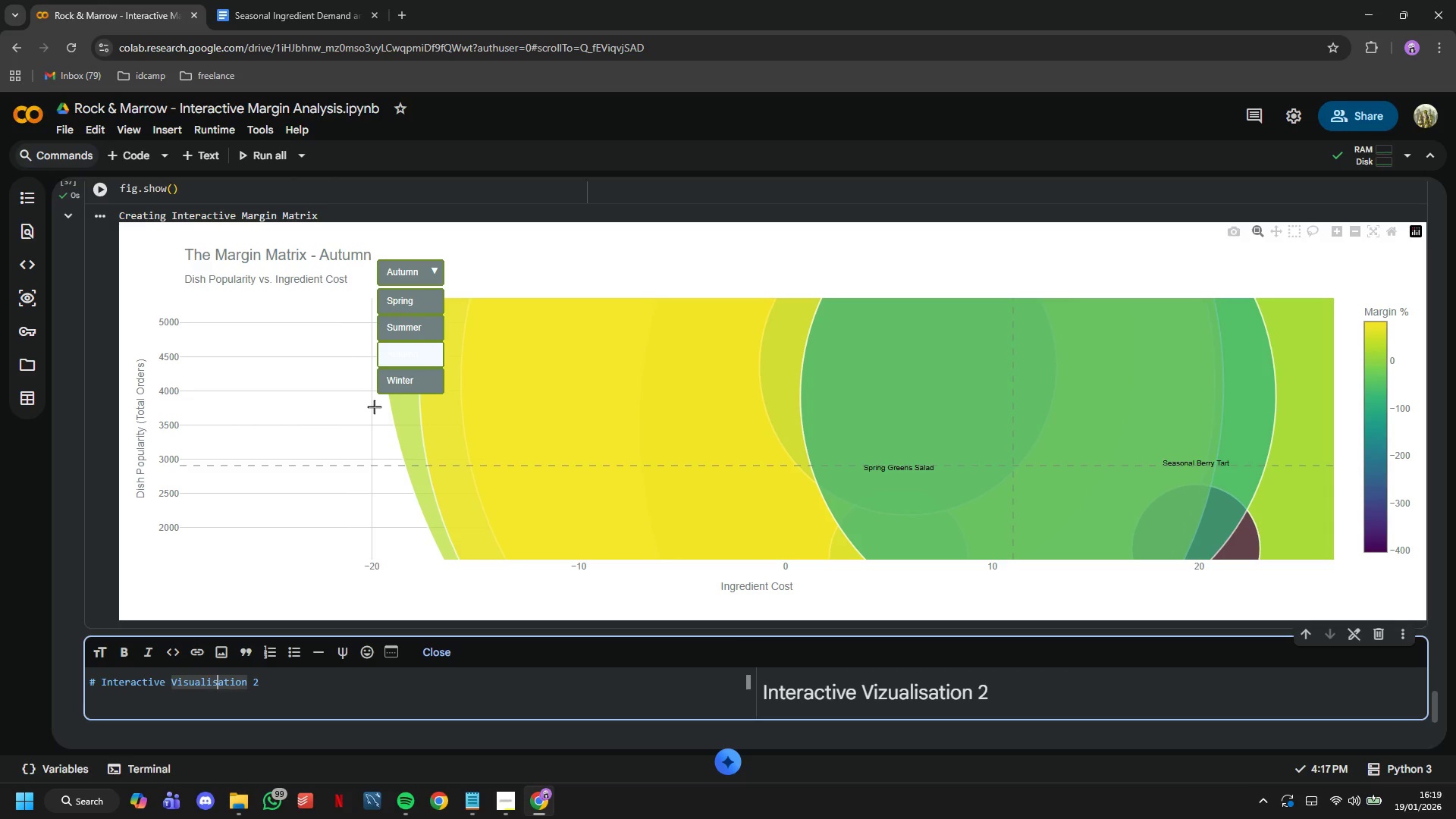 
key(ArrowRight)
 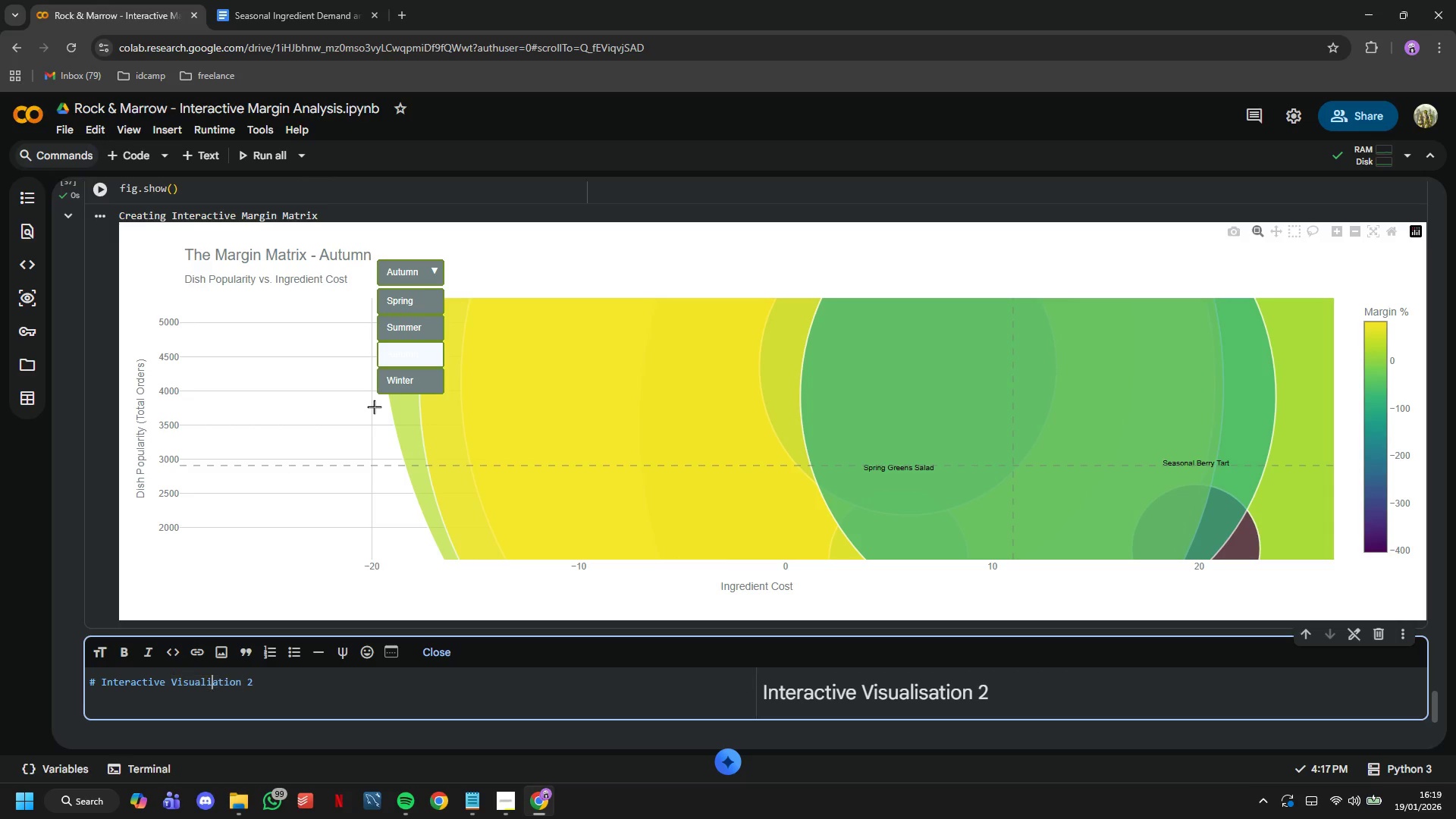 
key(Backspace)
type(z - Supply vs. Demand Heatmap)
 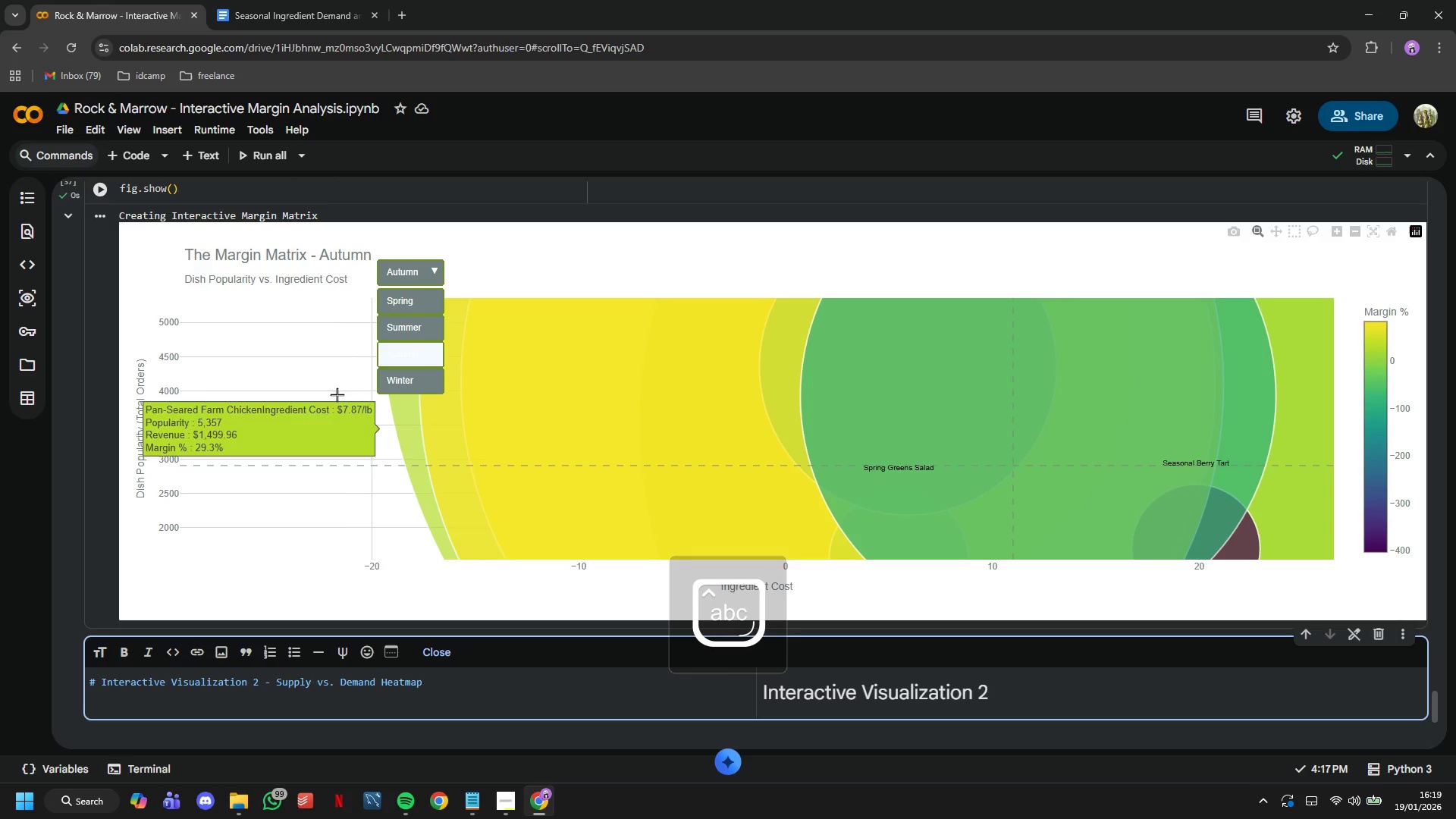 
hold_key(key=ArrowRight, duration=0.77)
 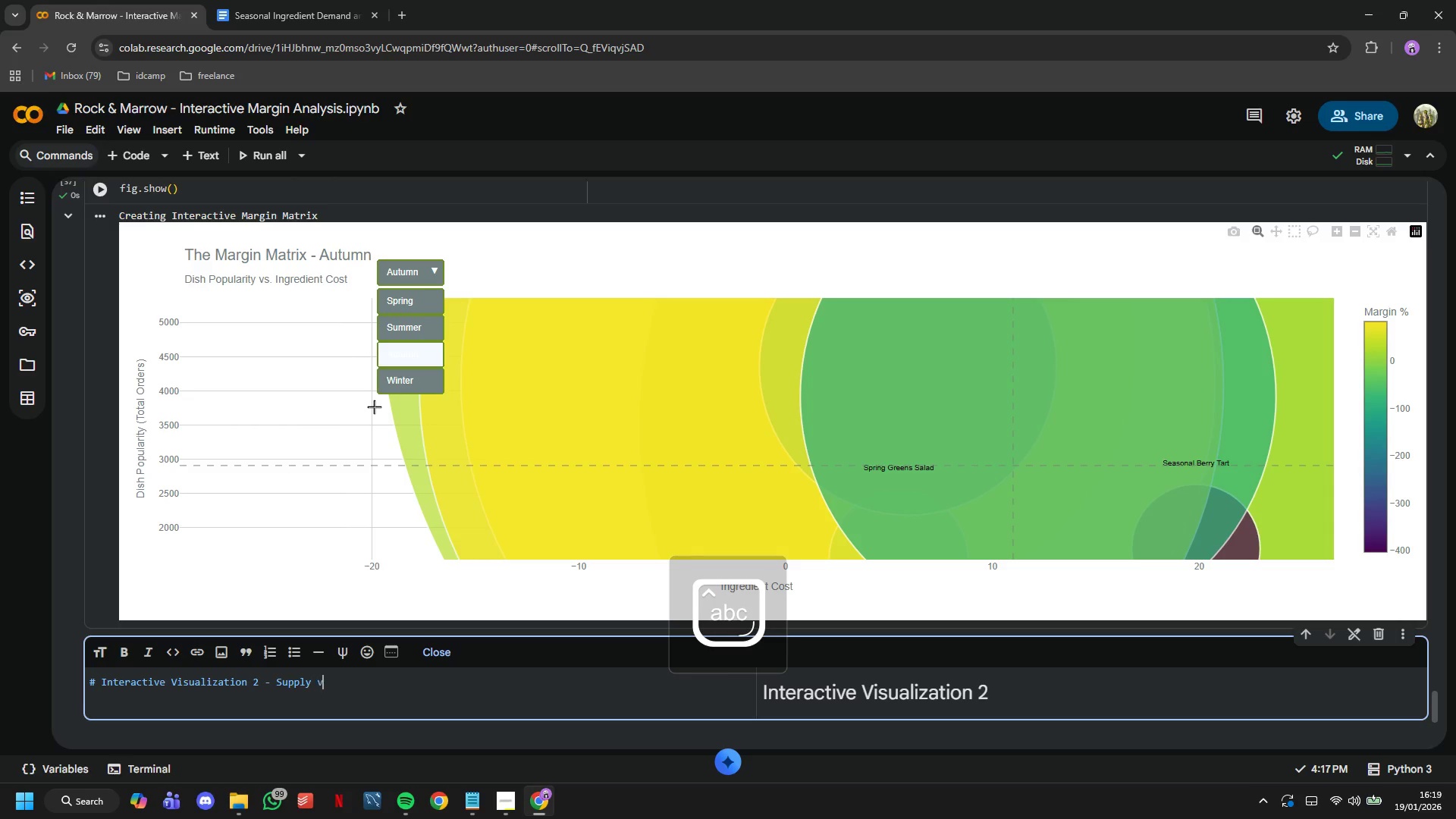 
scroll: coordinate [365, 397], scroll_direction: down, amount: 2.0
 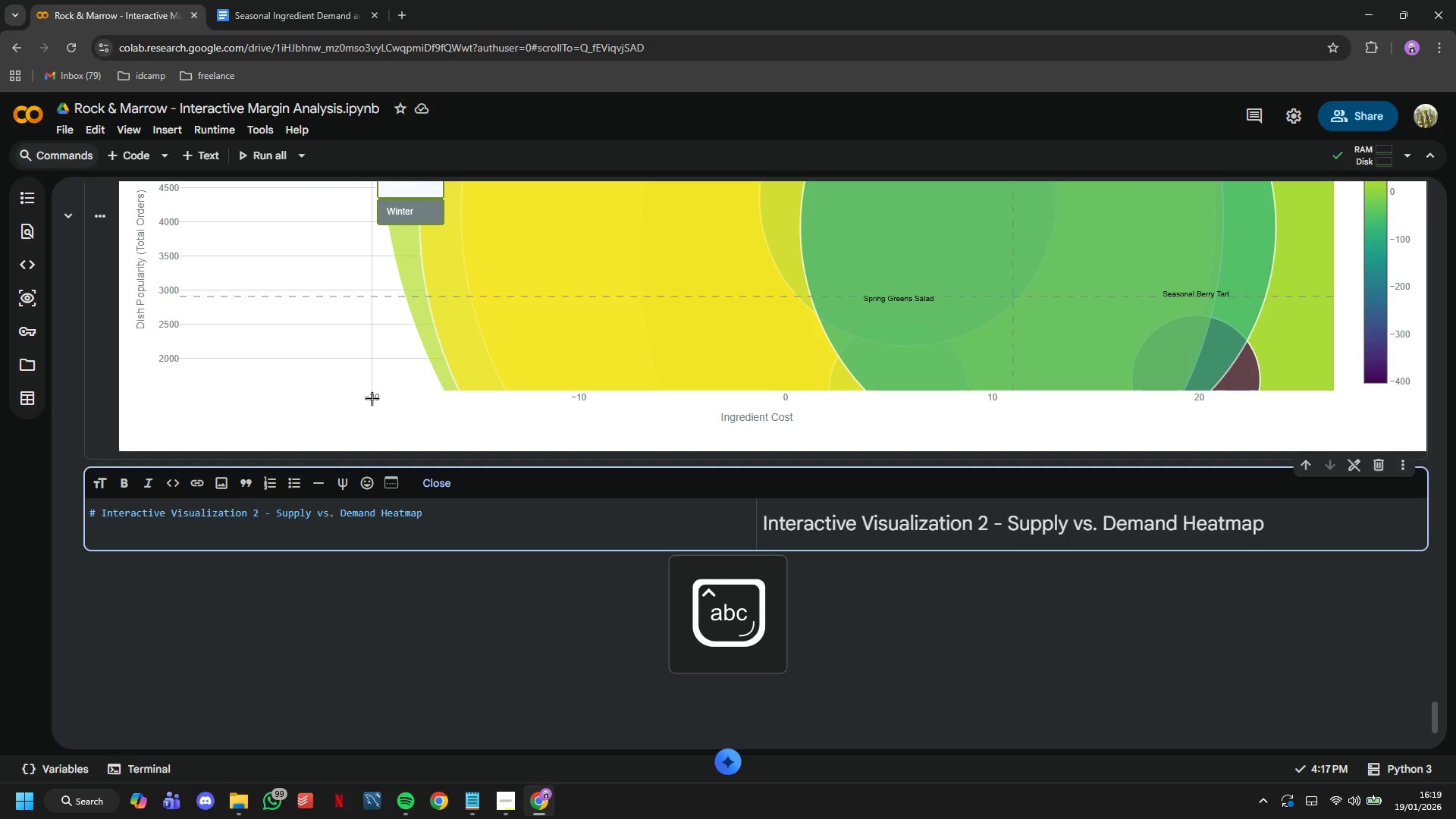 
key(Enter)
 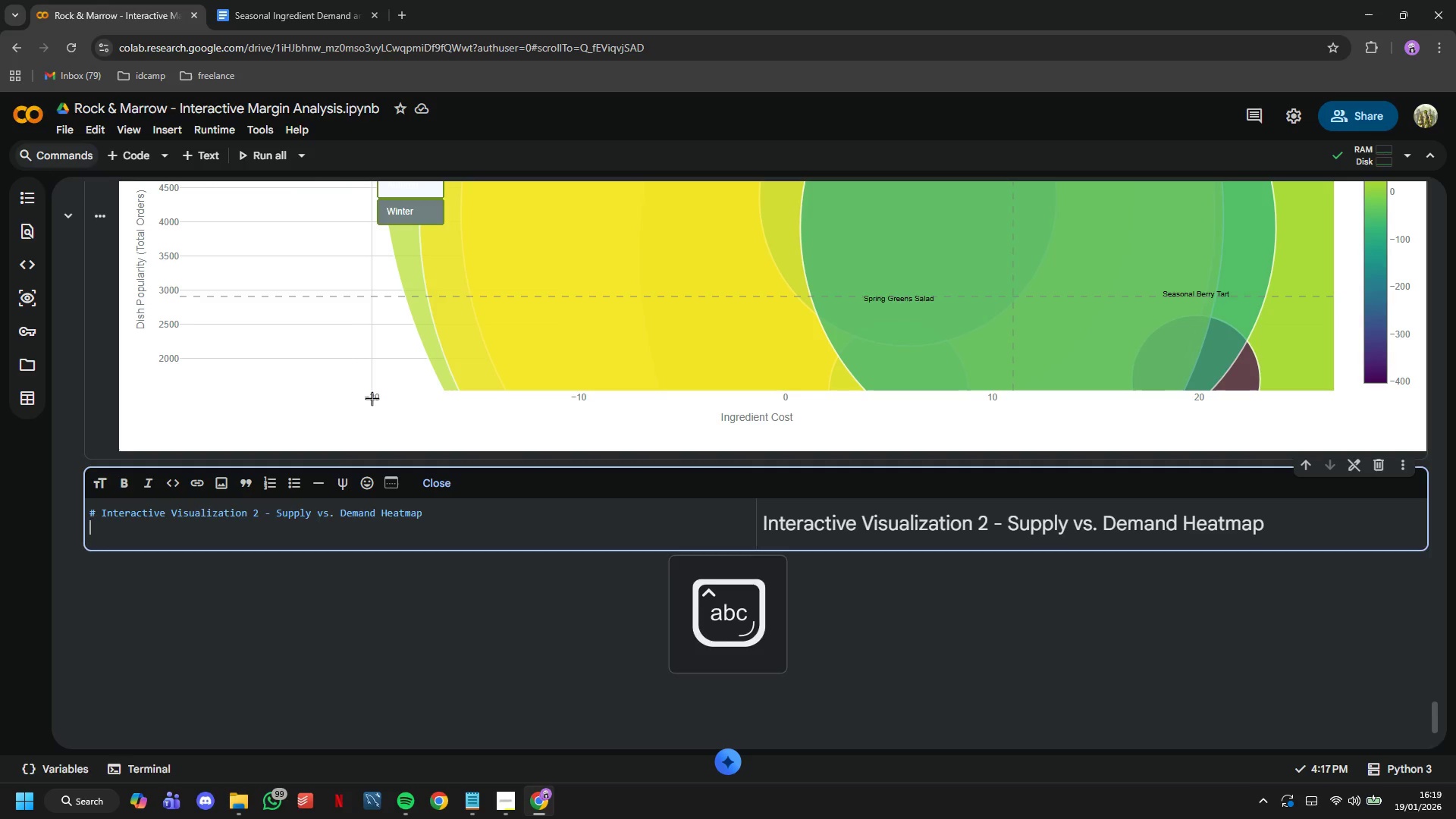 
key(Enter)
 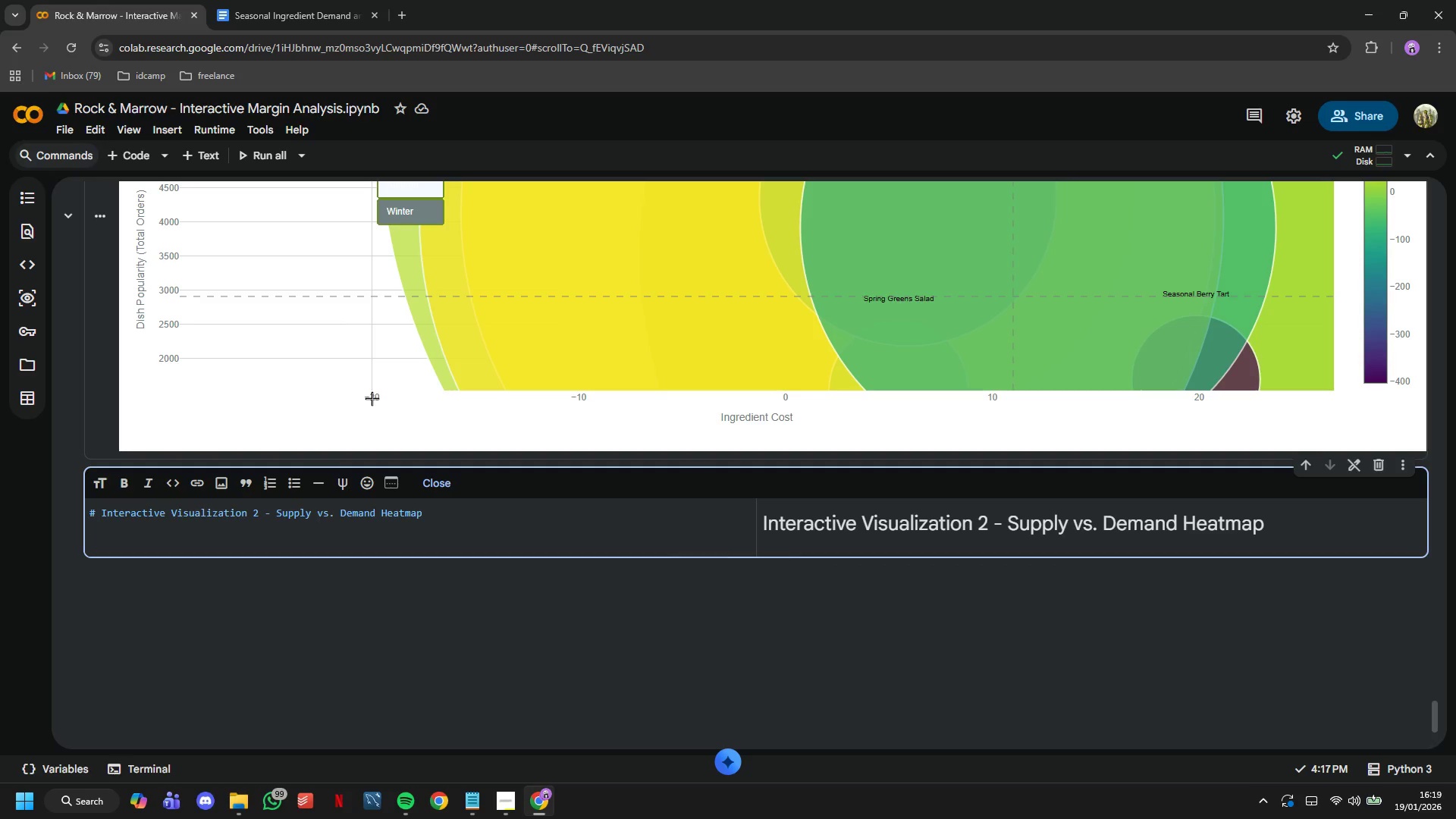 
type(Identifies periods of petential )
 